 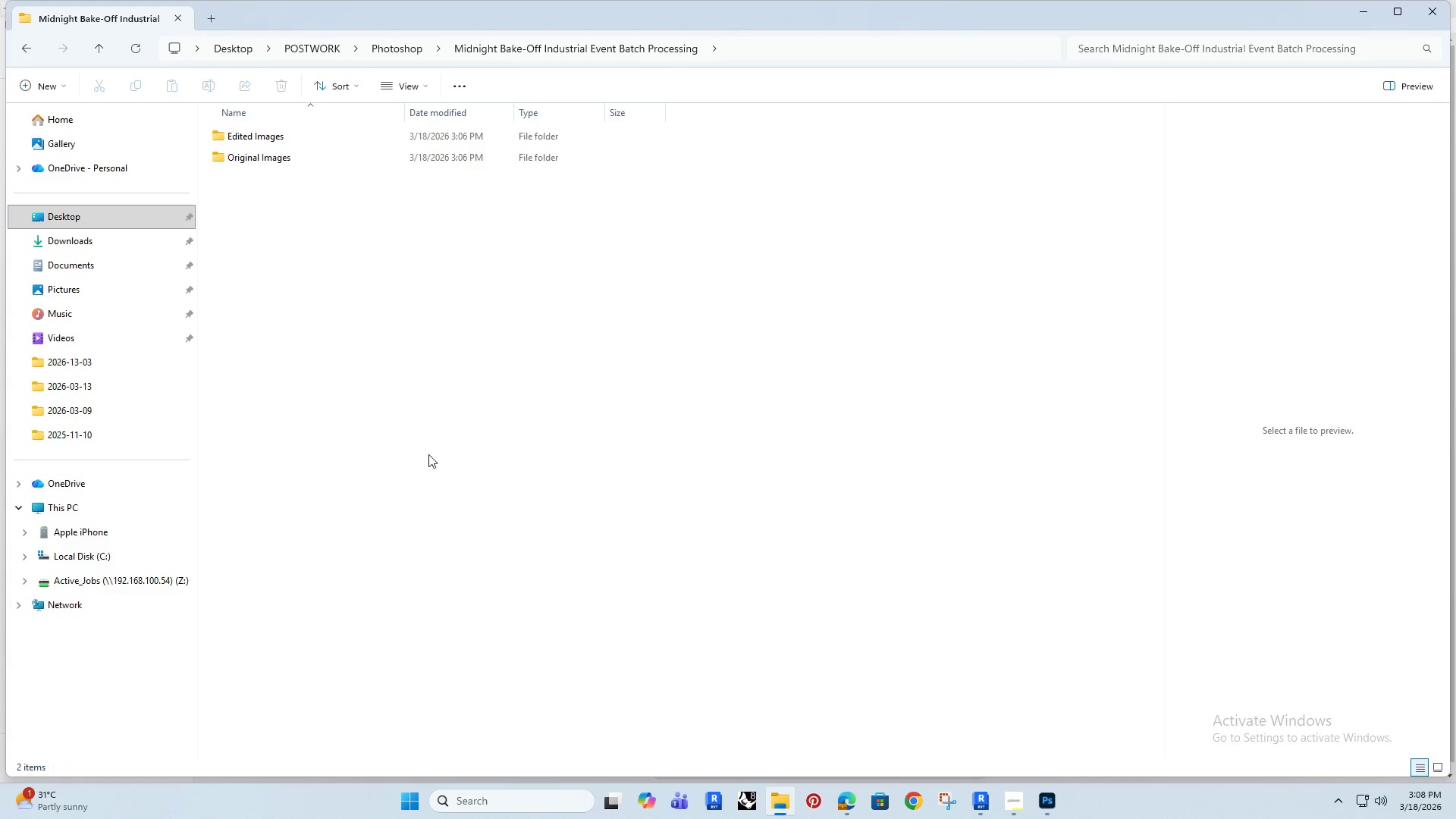 
double_click([254, 161])
 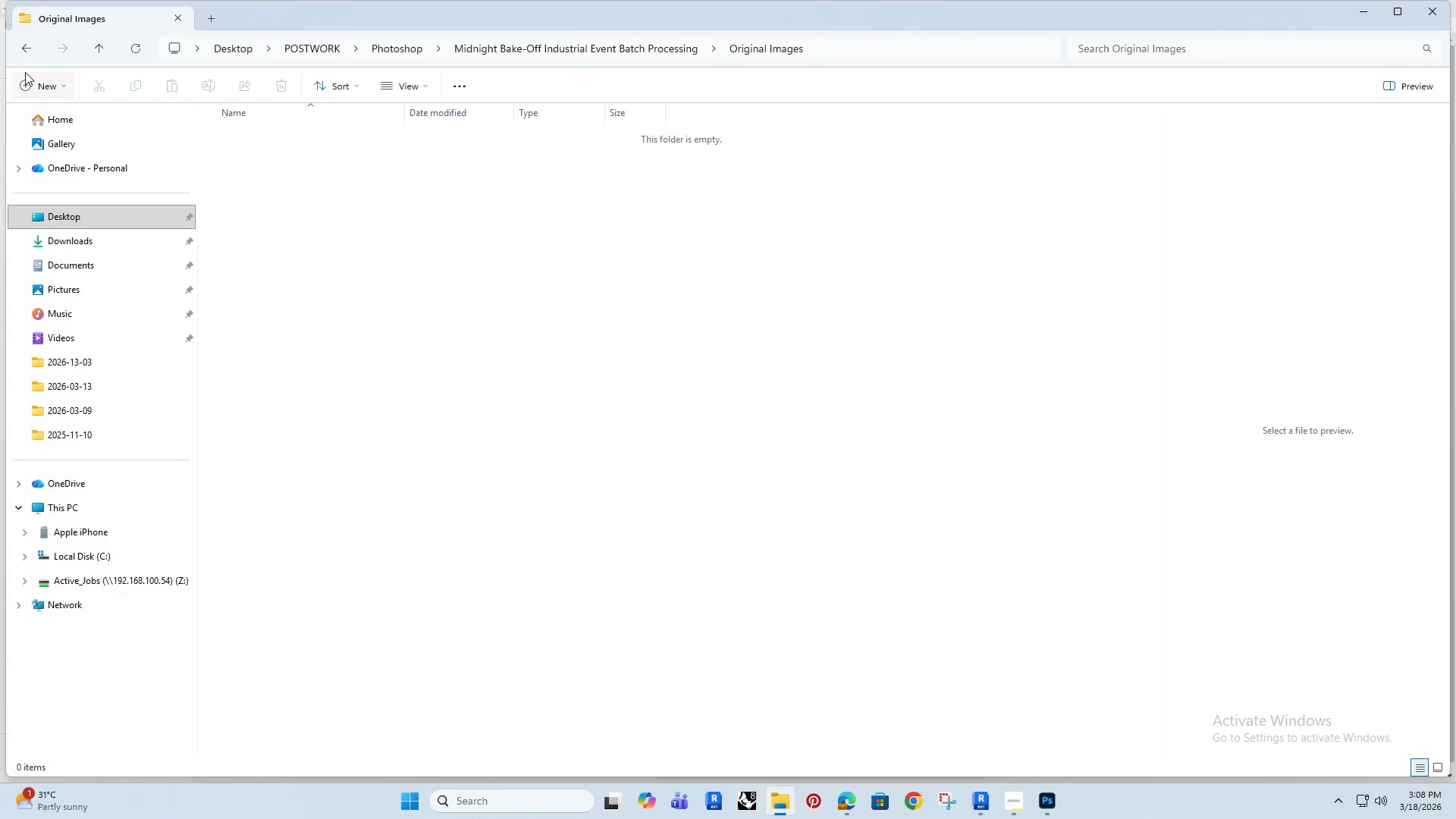 
left_click([36, 80])
 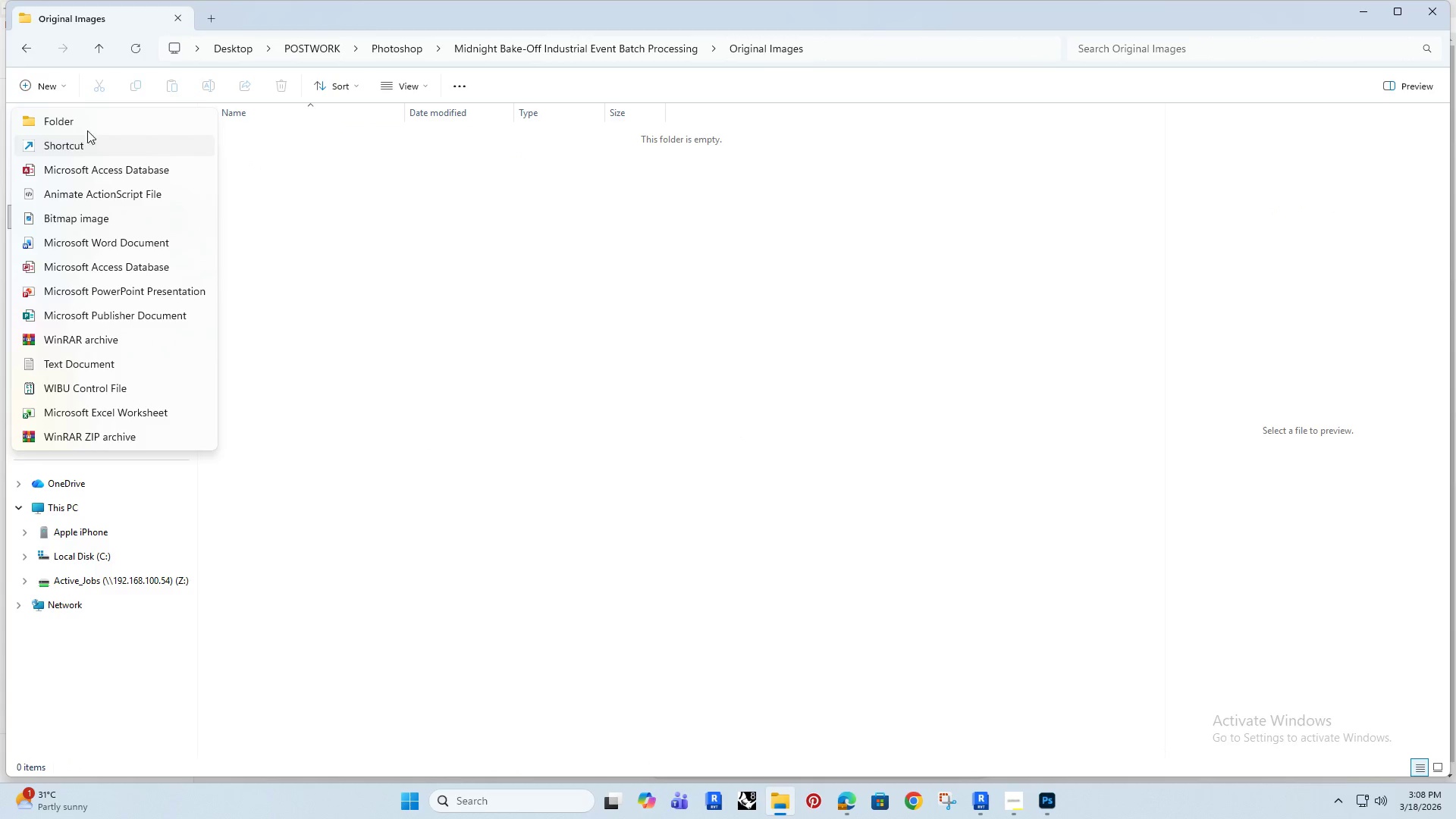 
left_click([65, 120])
 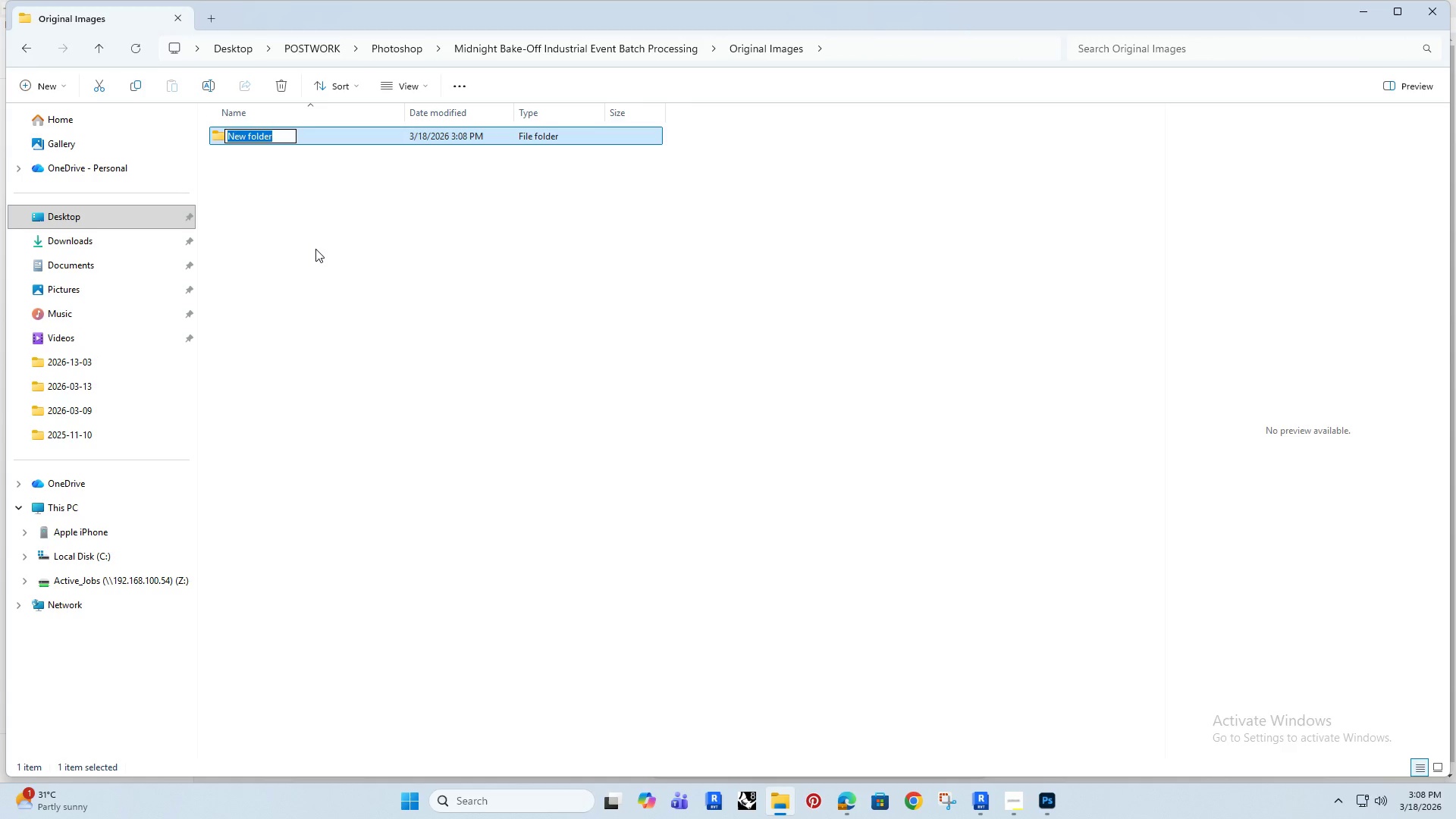 
type(Gourmet Donus)
key(Backspace)
type(ts(Hero Shots))
 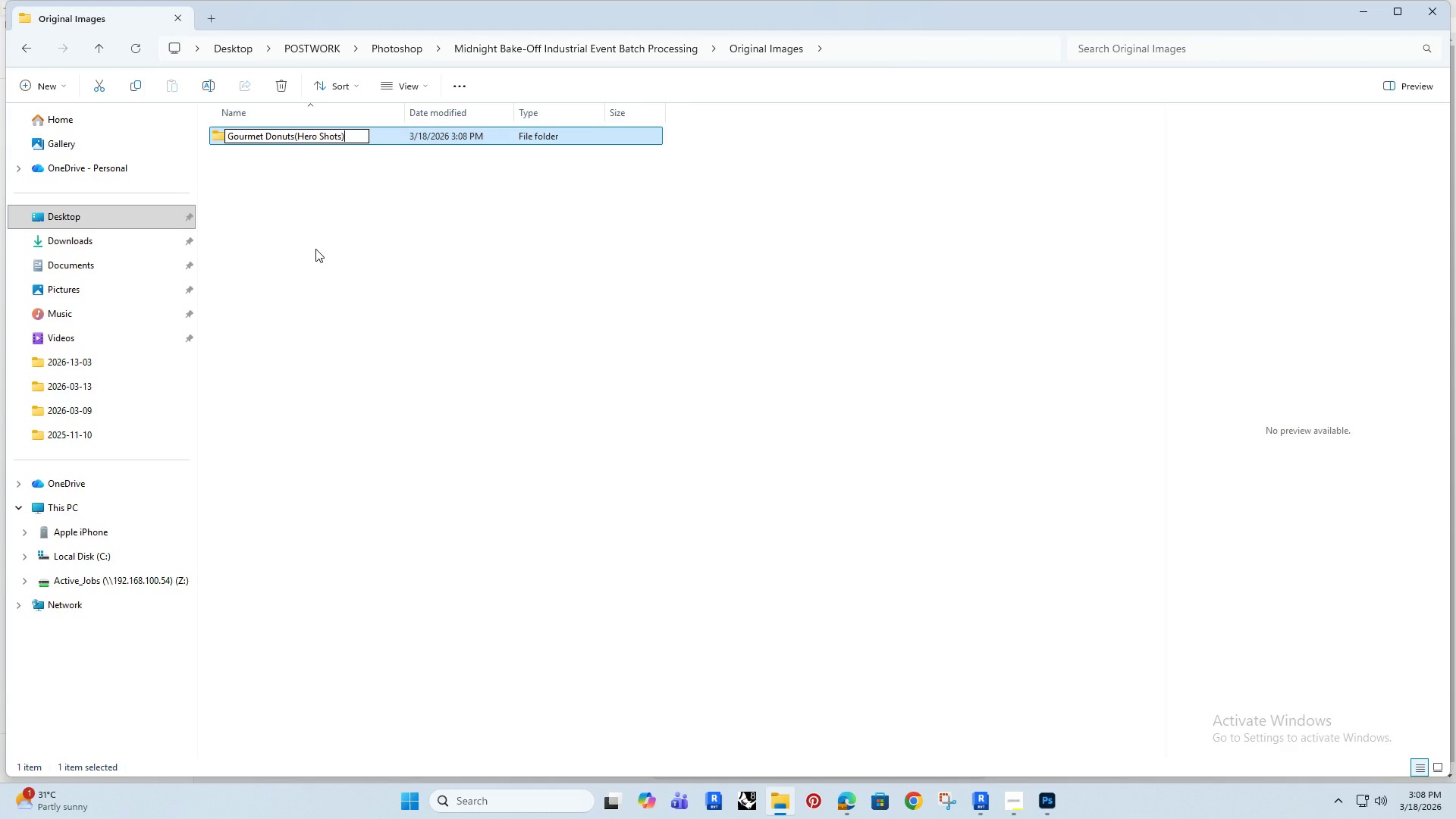 
 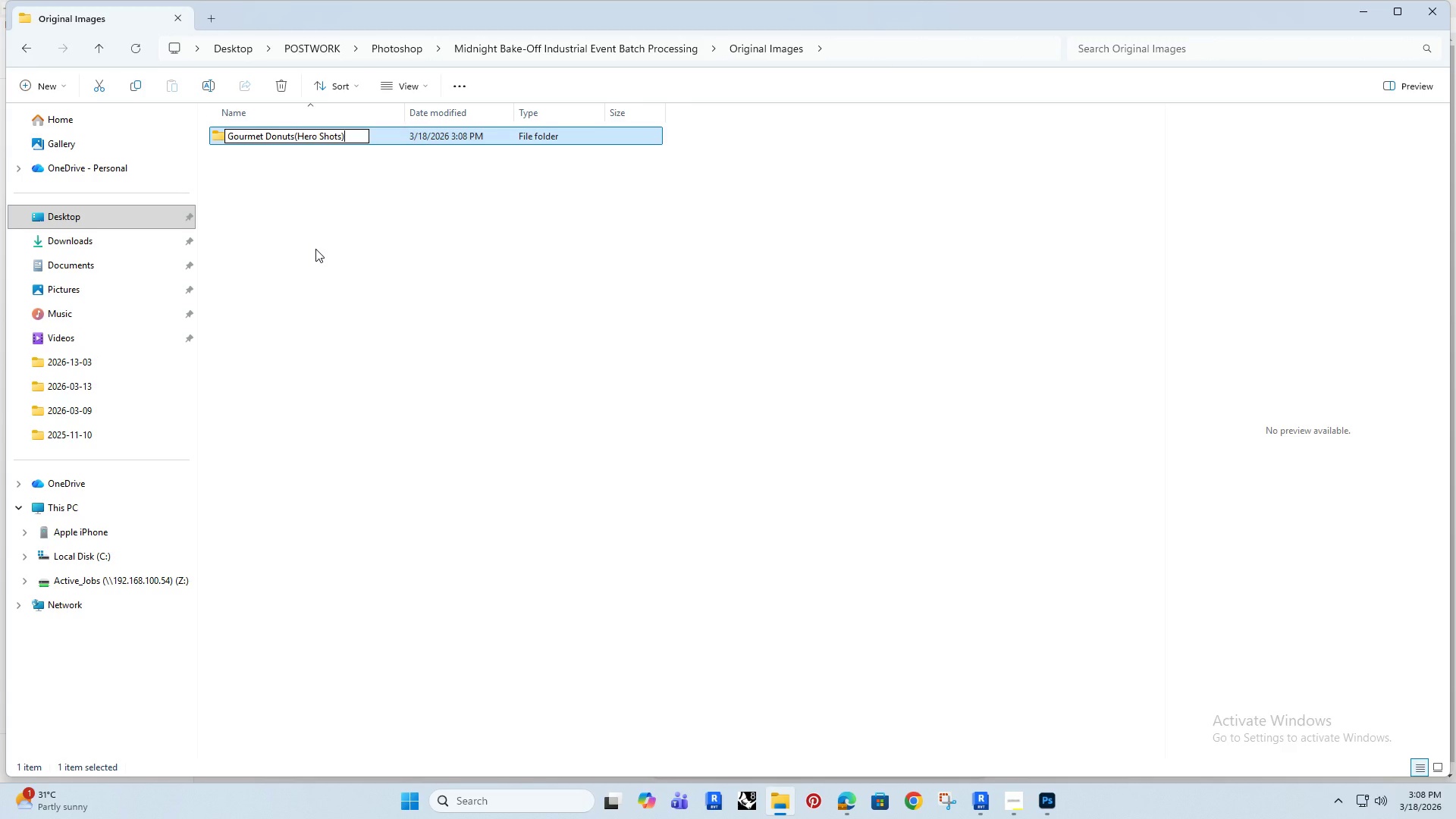 
key(Enter)
 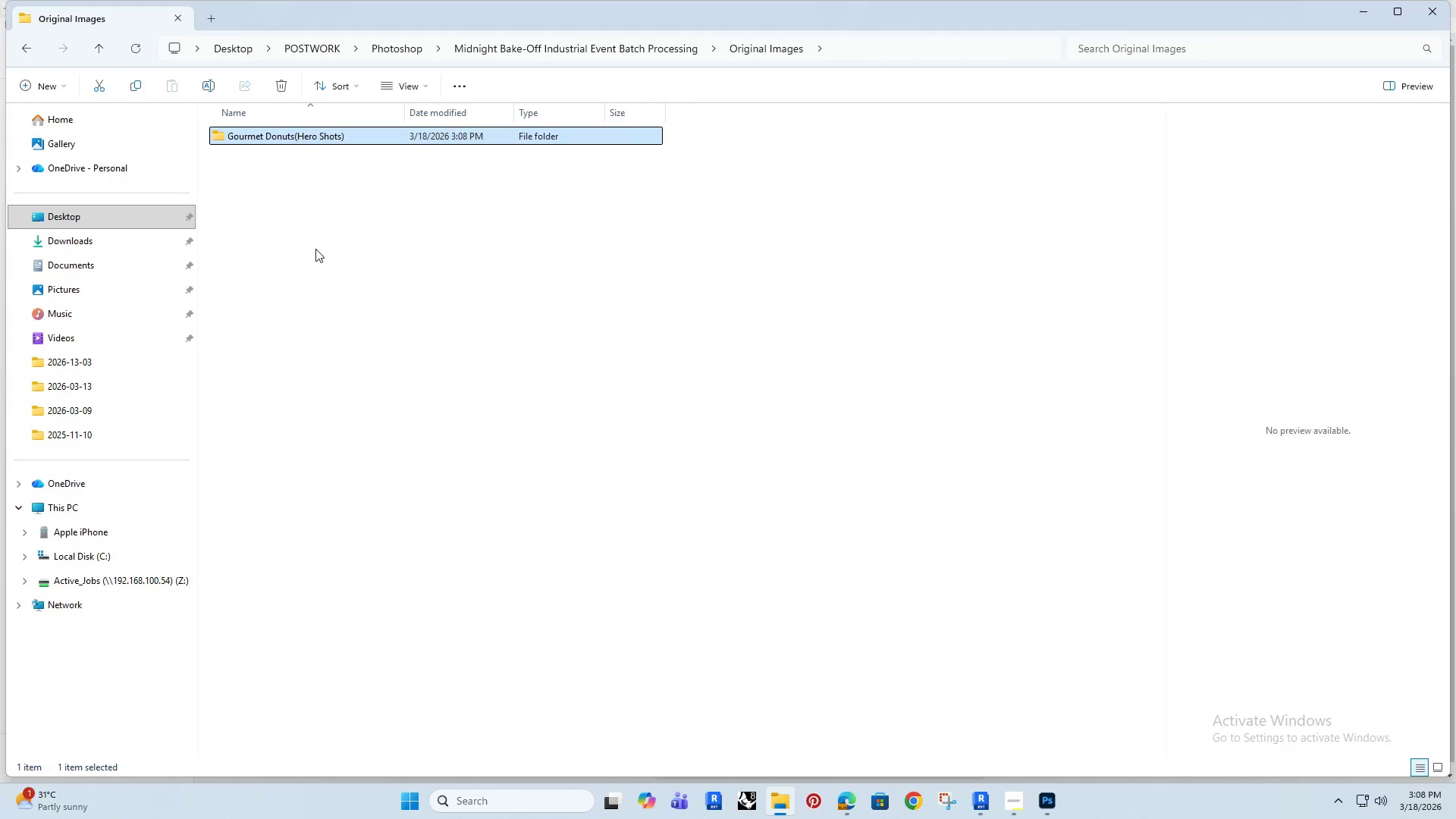 
left_click([315, 249])
 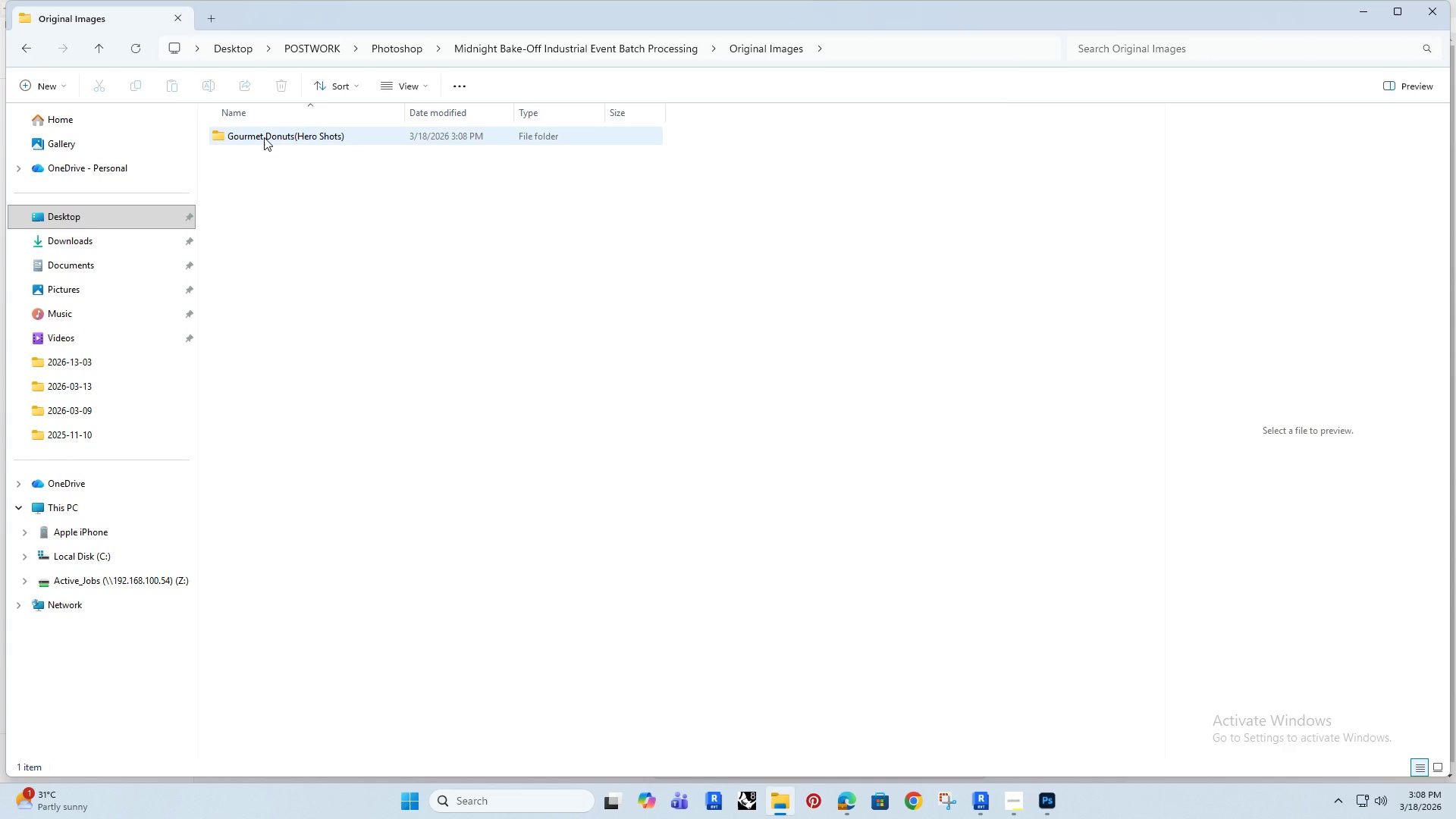 
left_click([267, 213])
 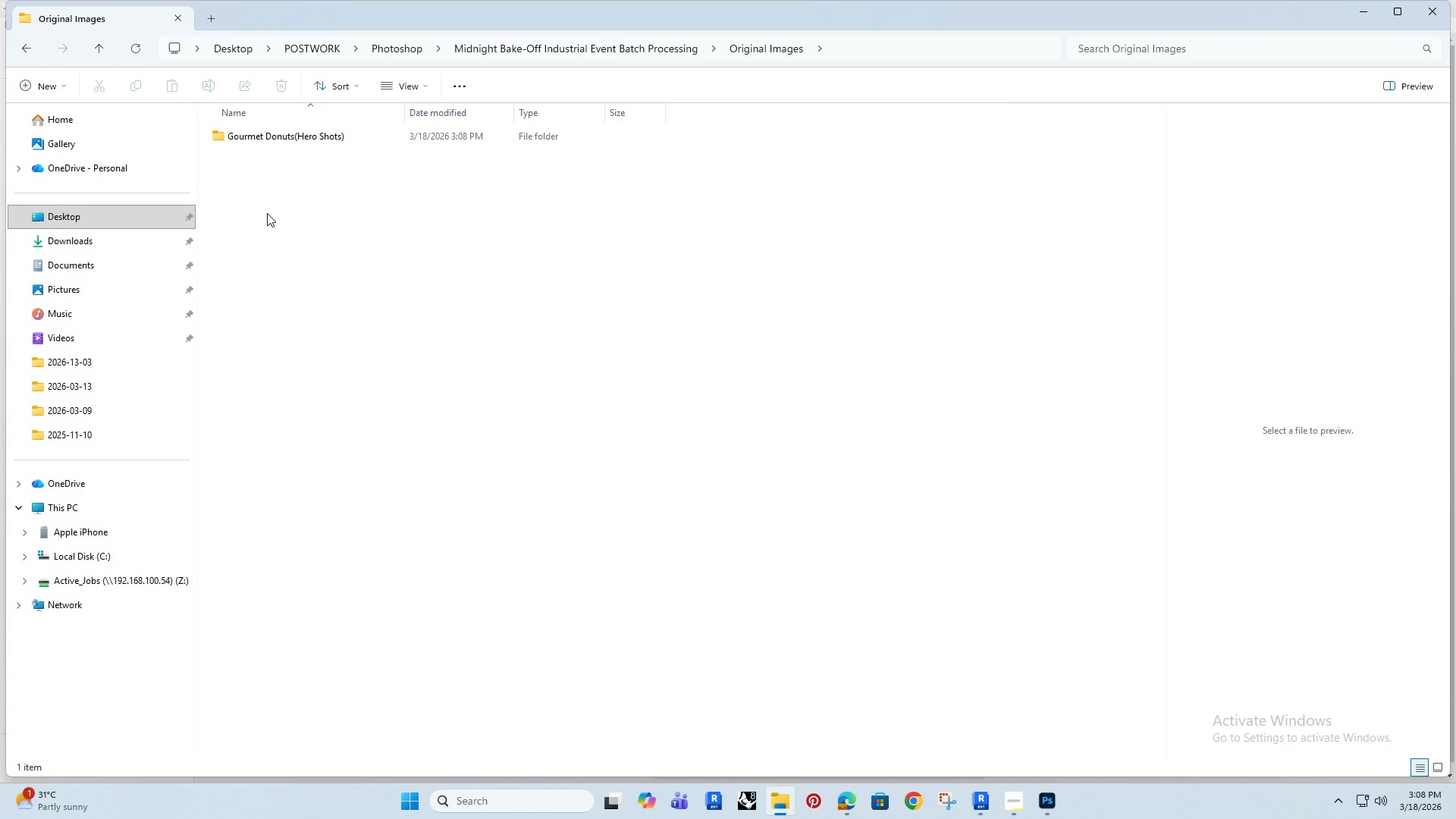 
left_click([267, 213])
 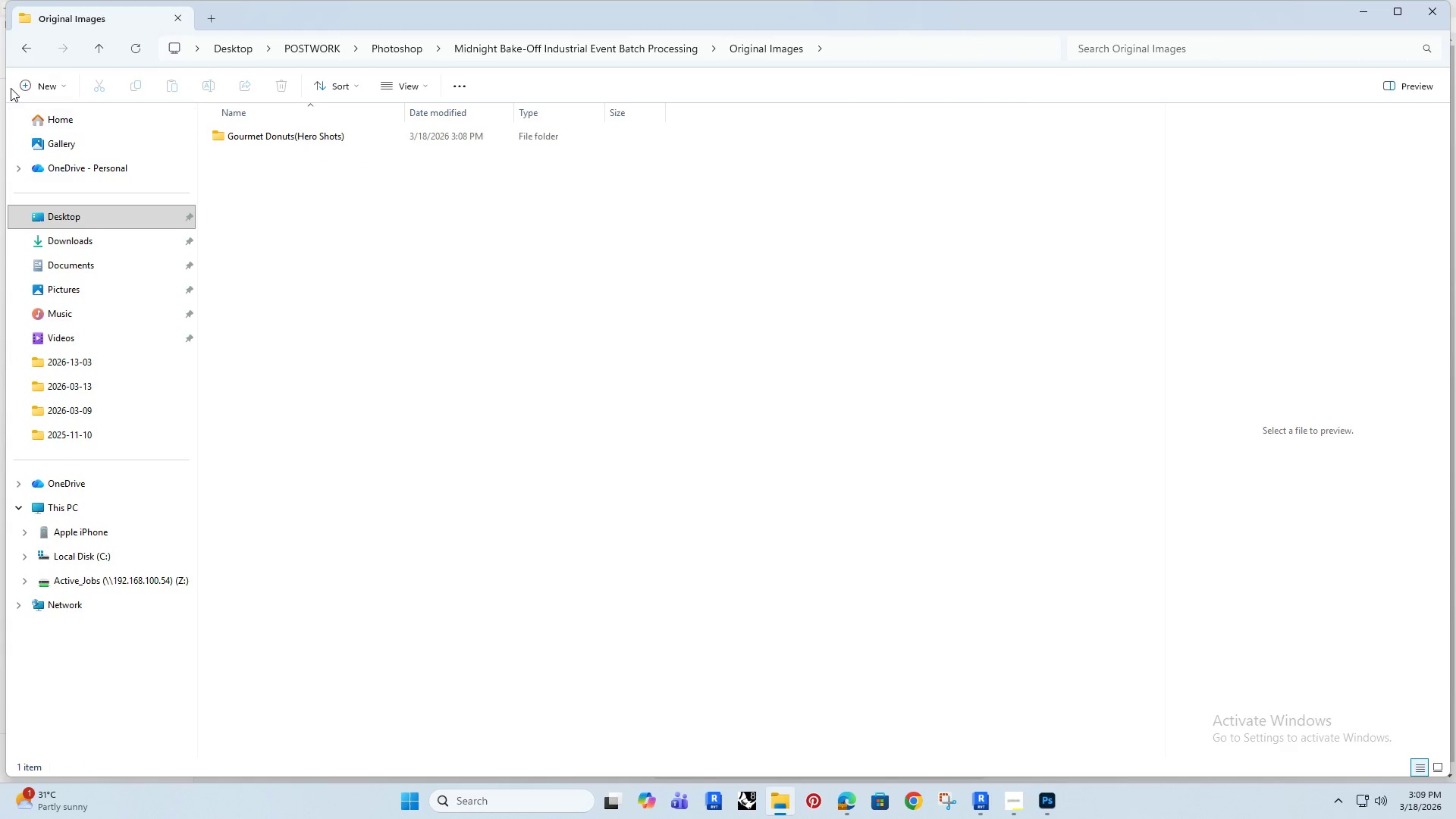 
left_click([35, 87])
 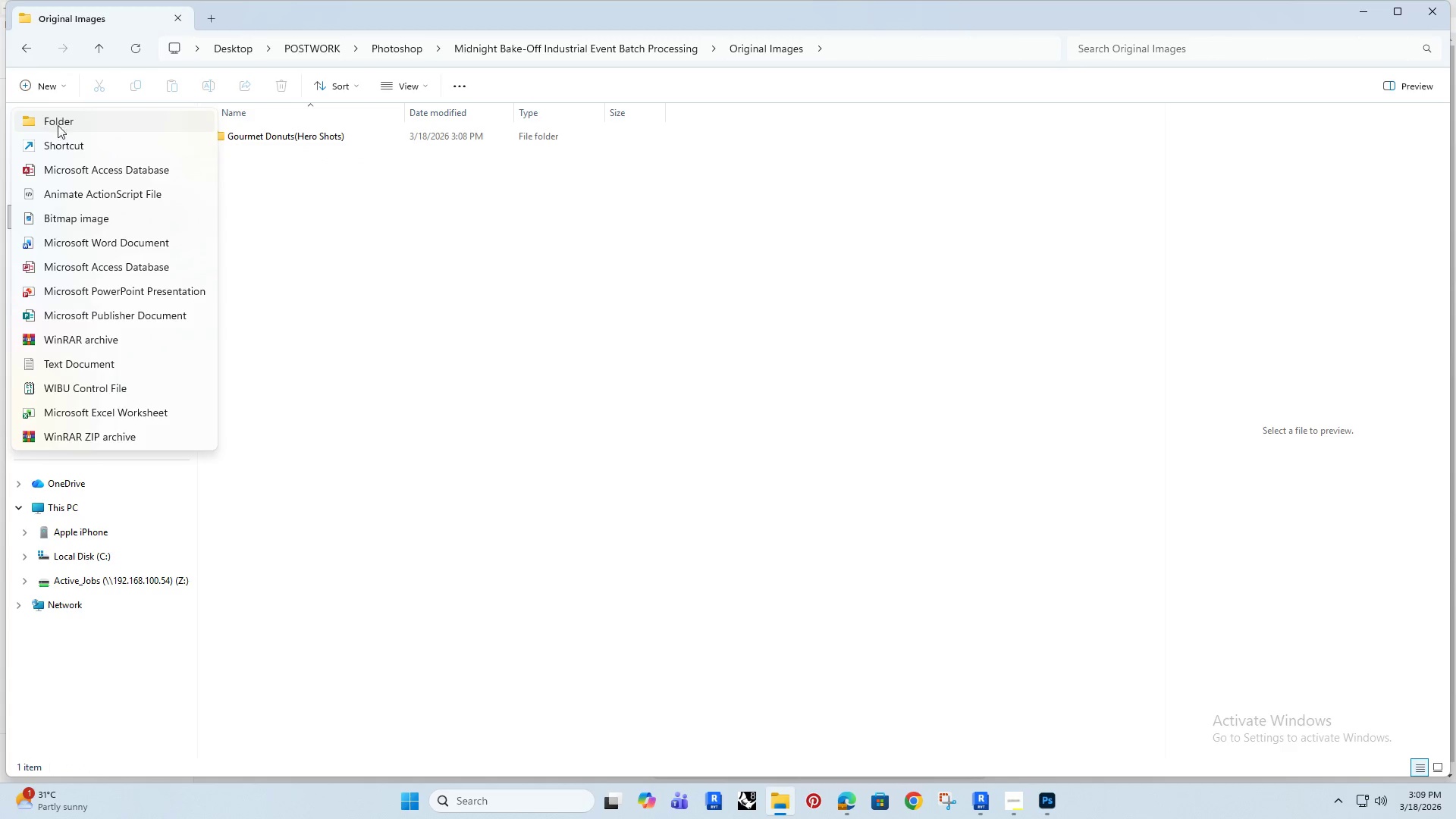 
left_click([63, 123])
 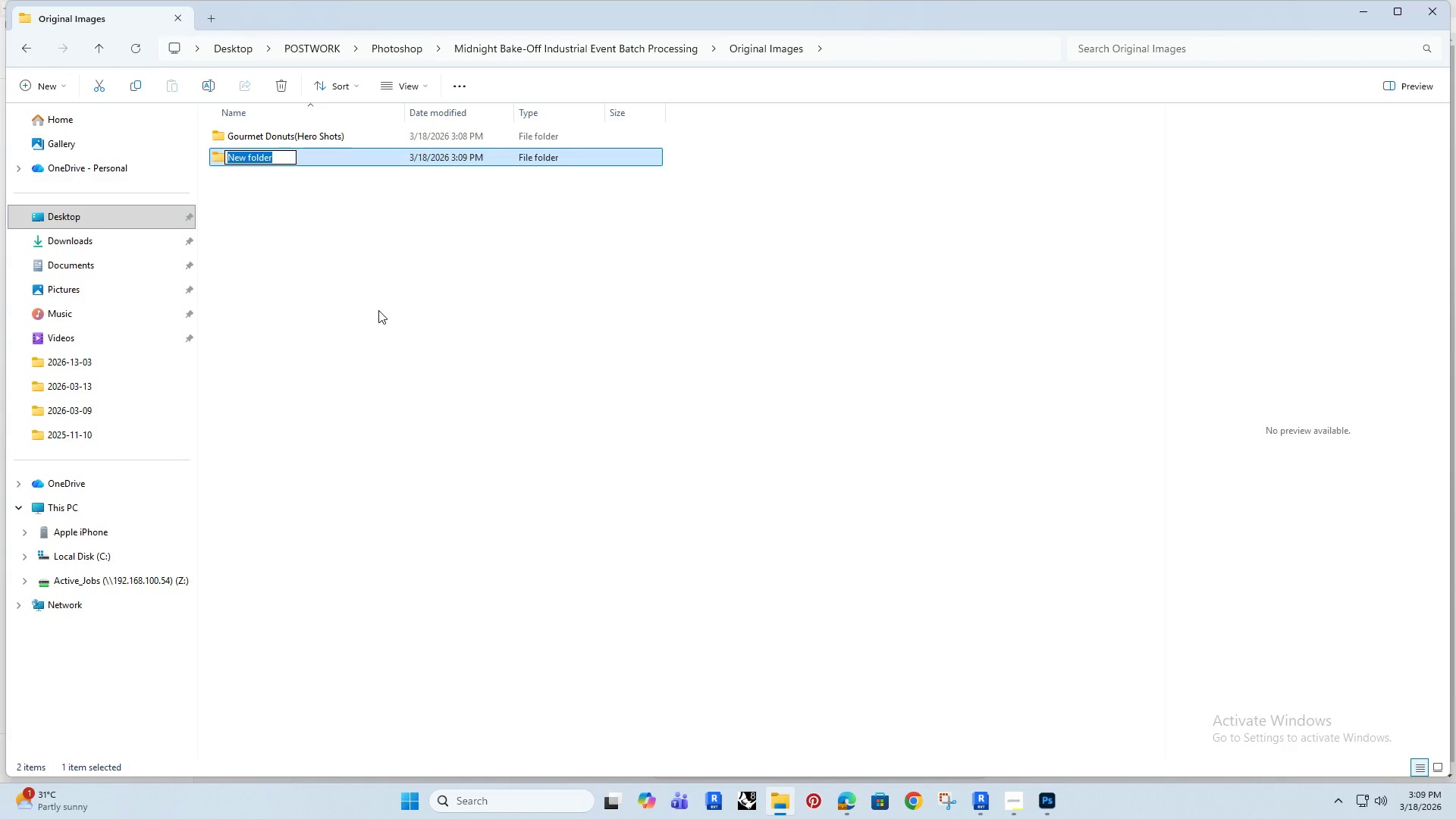 
type(Artisanal Pastir)
key(Backspace)
key(Backspace)
type(ries (Detail + Variety))
 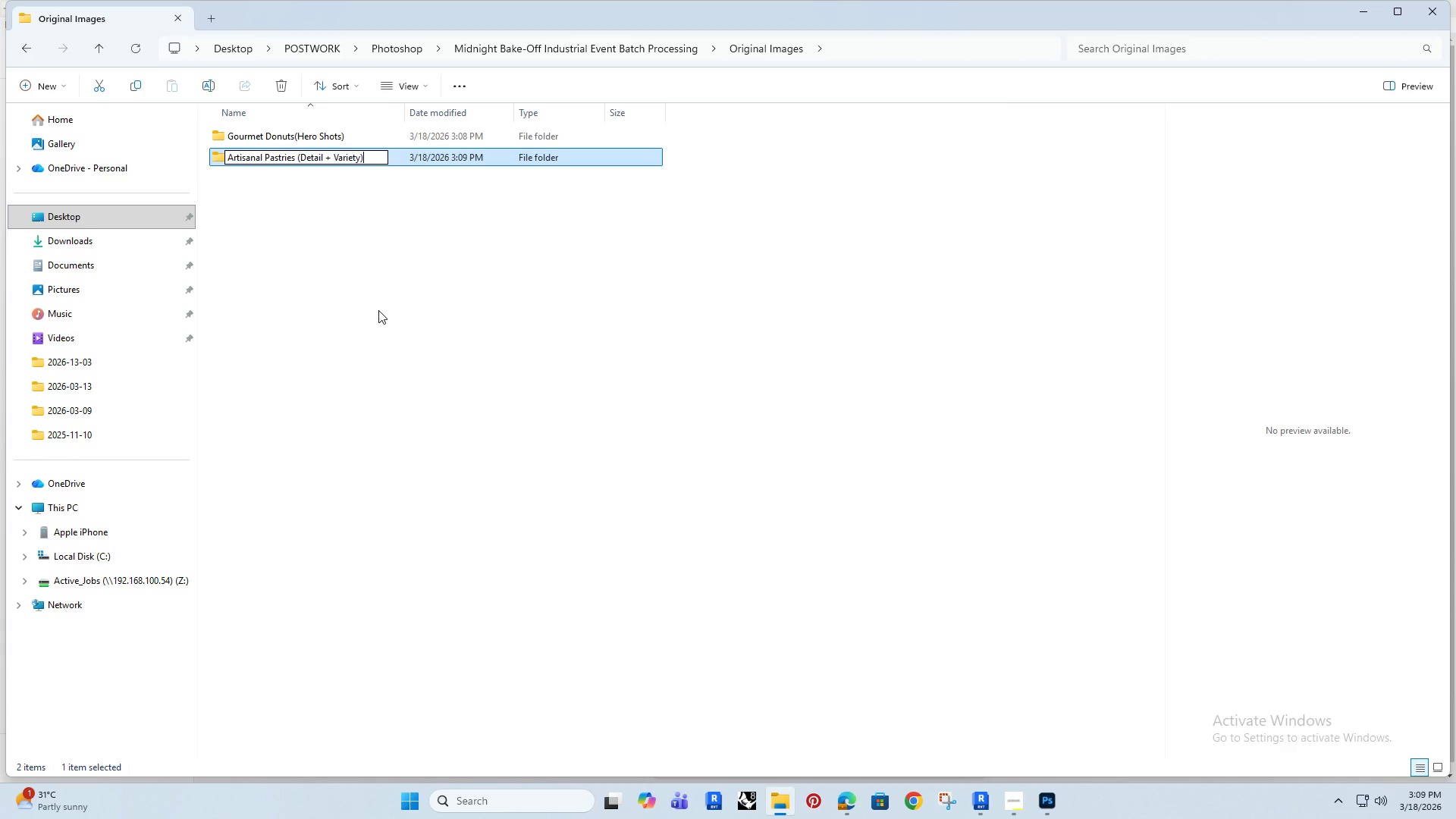 
 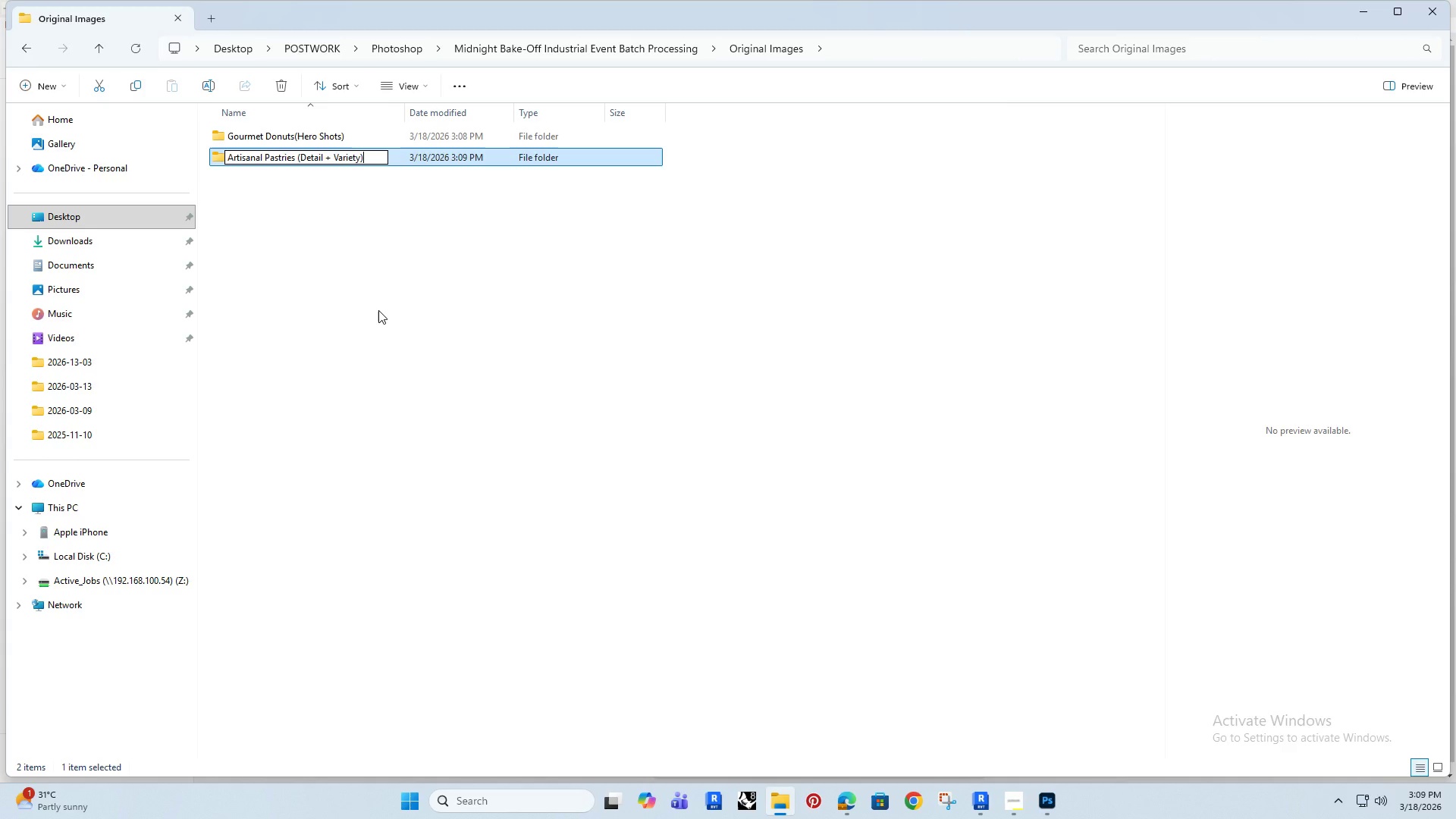 
key(Enter)
 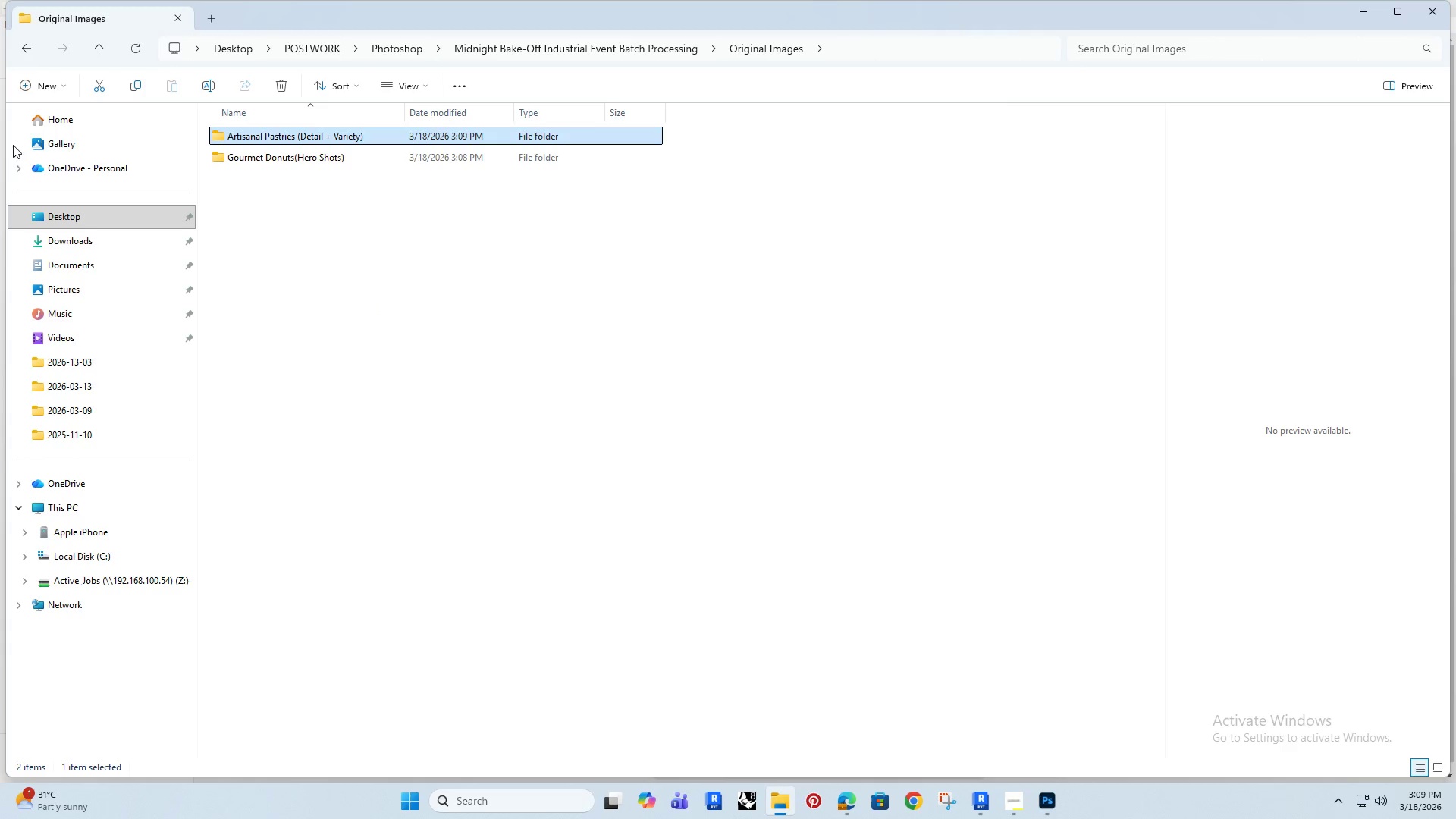 
left_click([56, 85])
 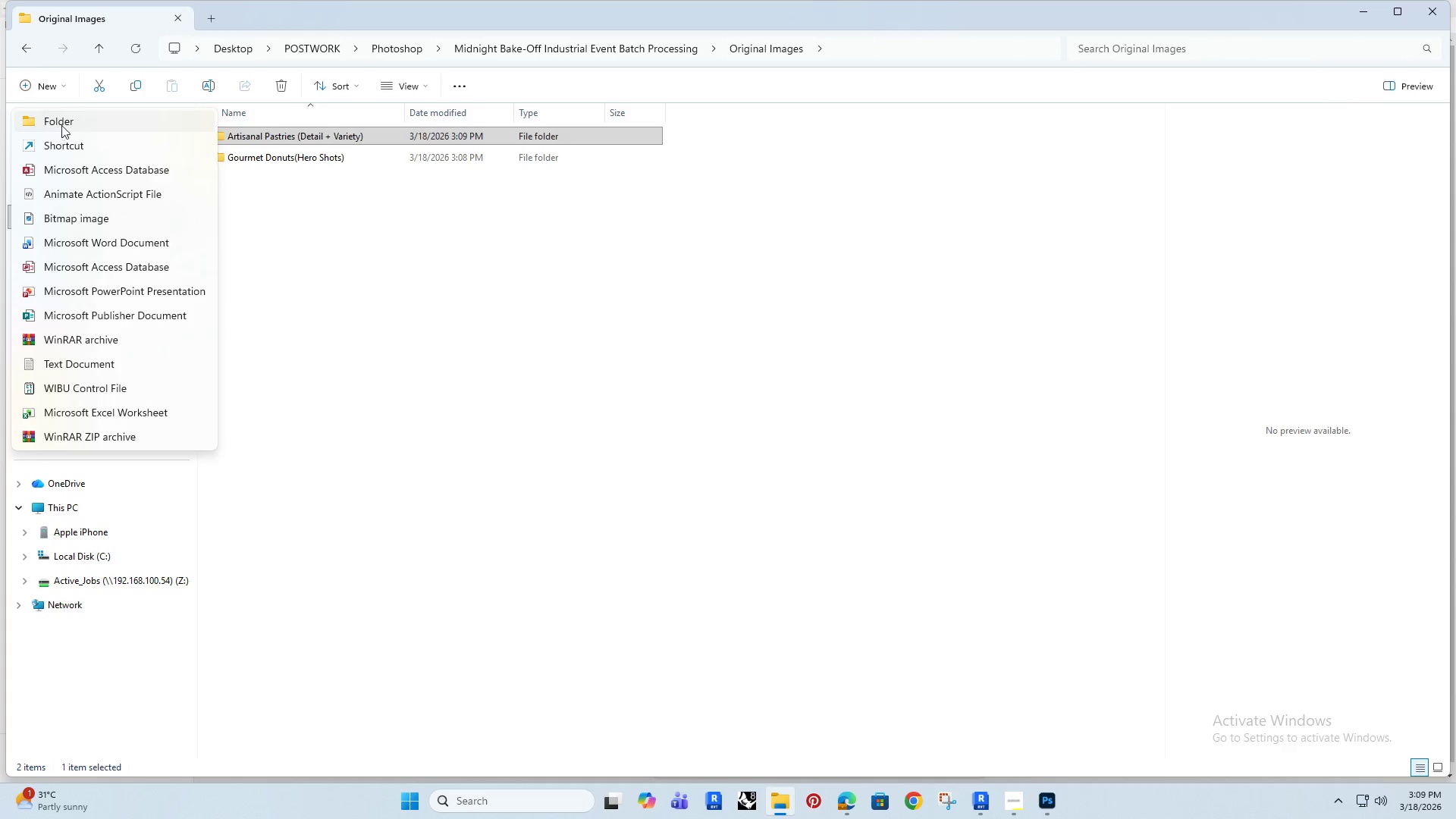 
left_click([76, 115])
 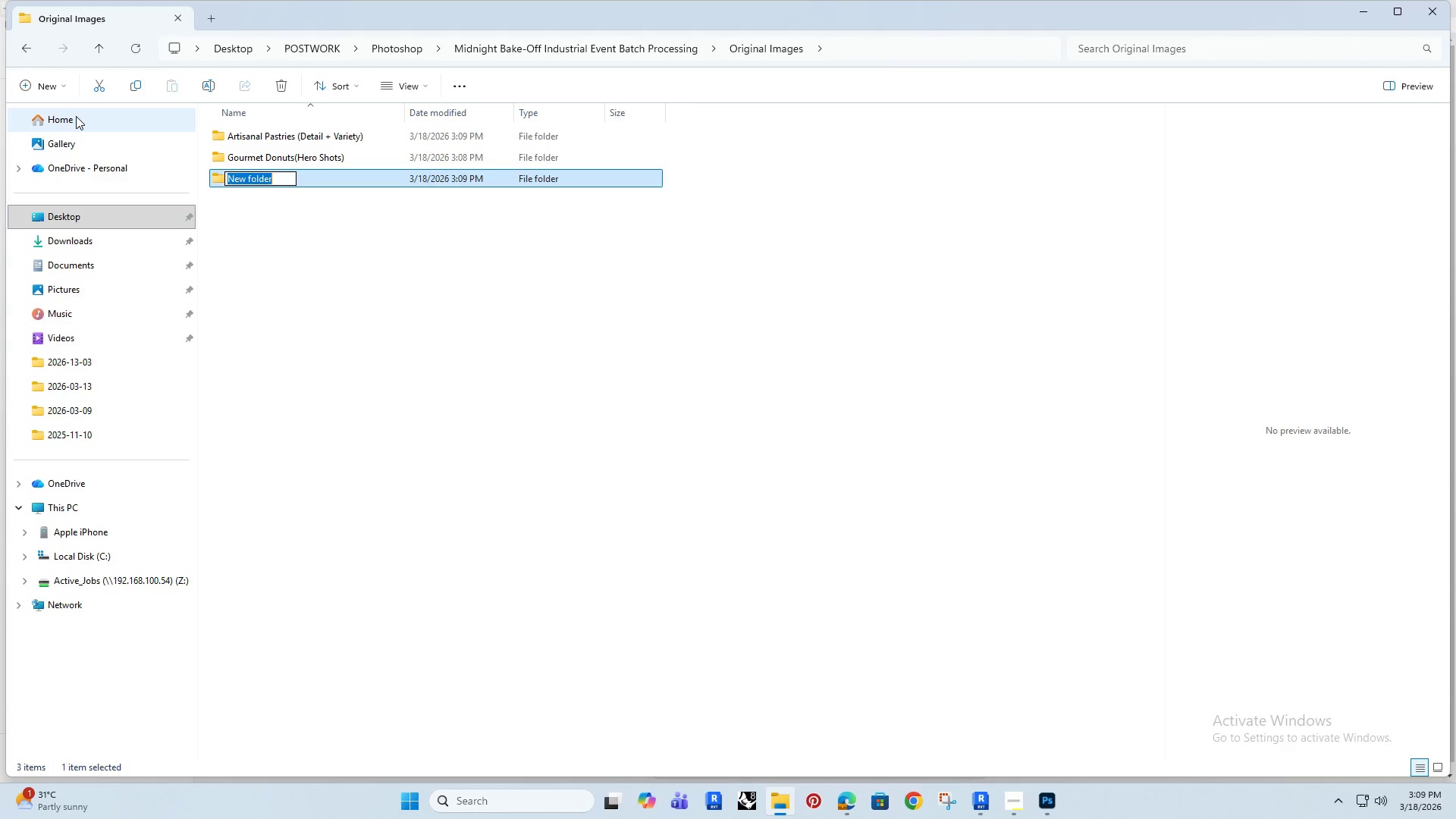 
type(Industrial )
key(Backspace)
type(-)
key(Backspace)
type(-Chit)
key(Backspace)
type(c Environment)
 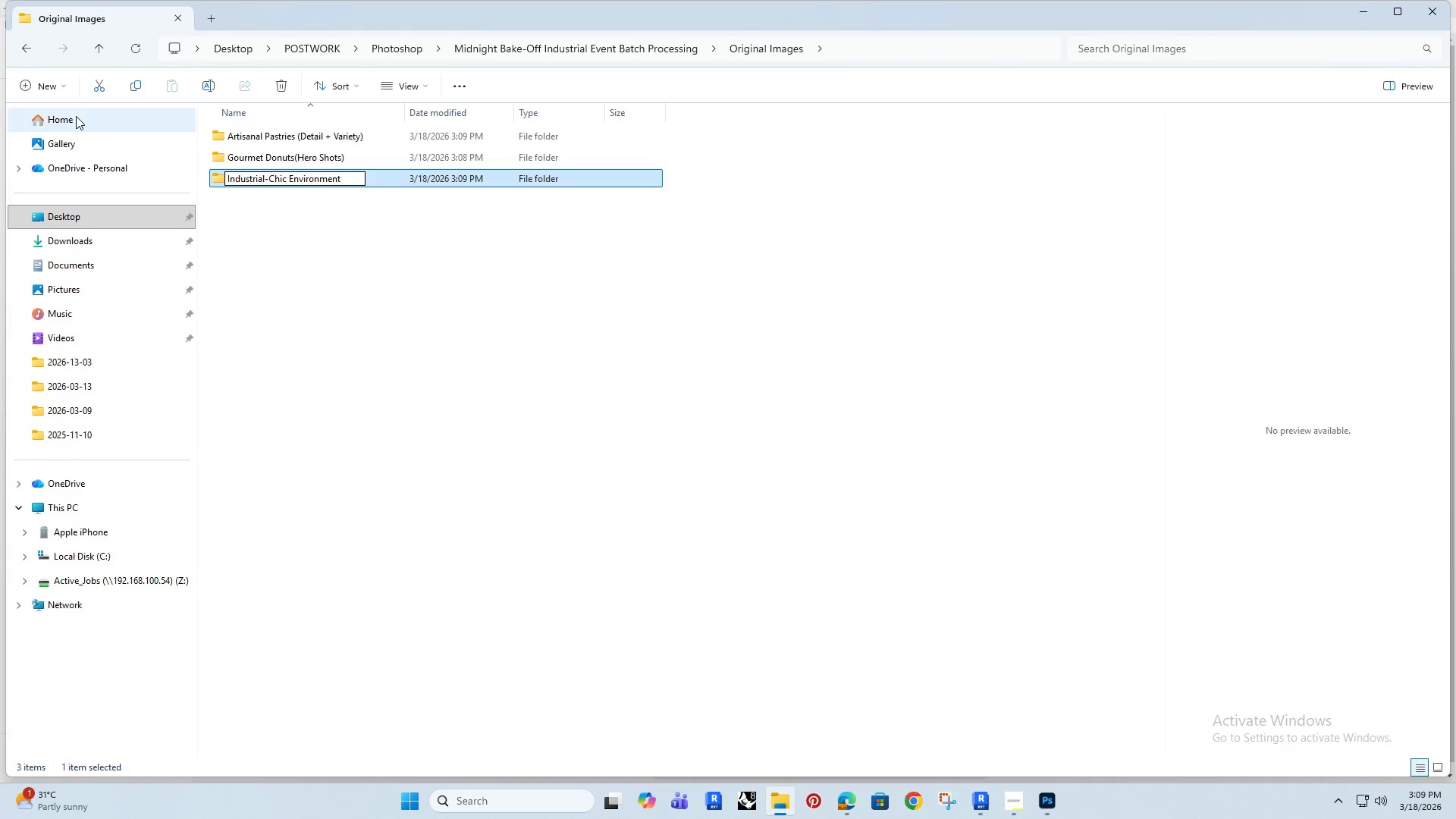 
key(Enter)
 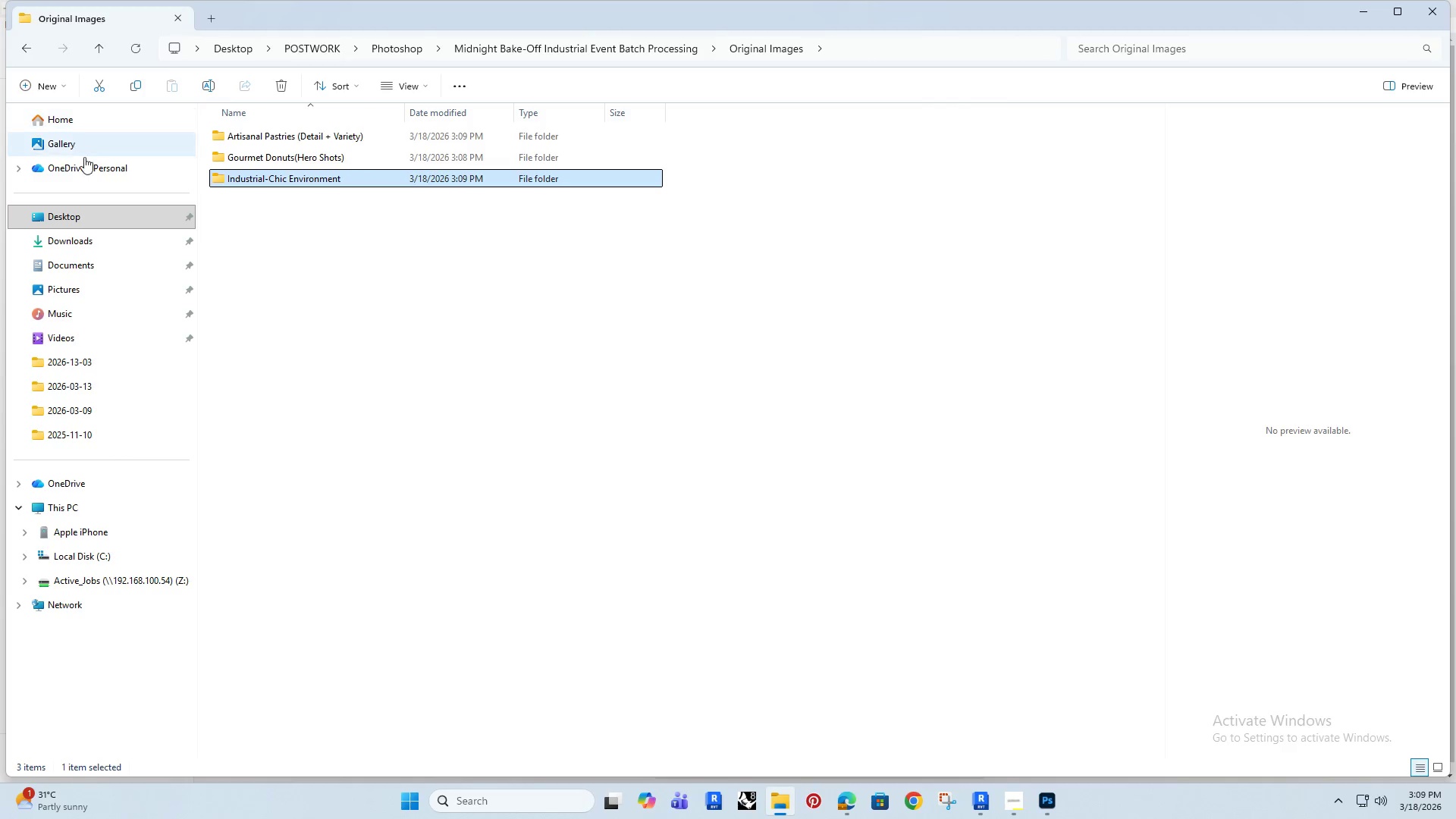 
wait(5.09)
 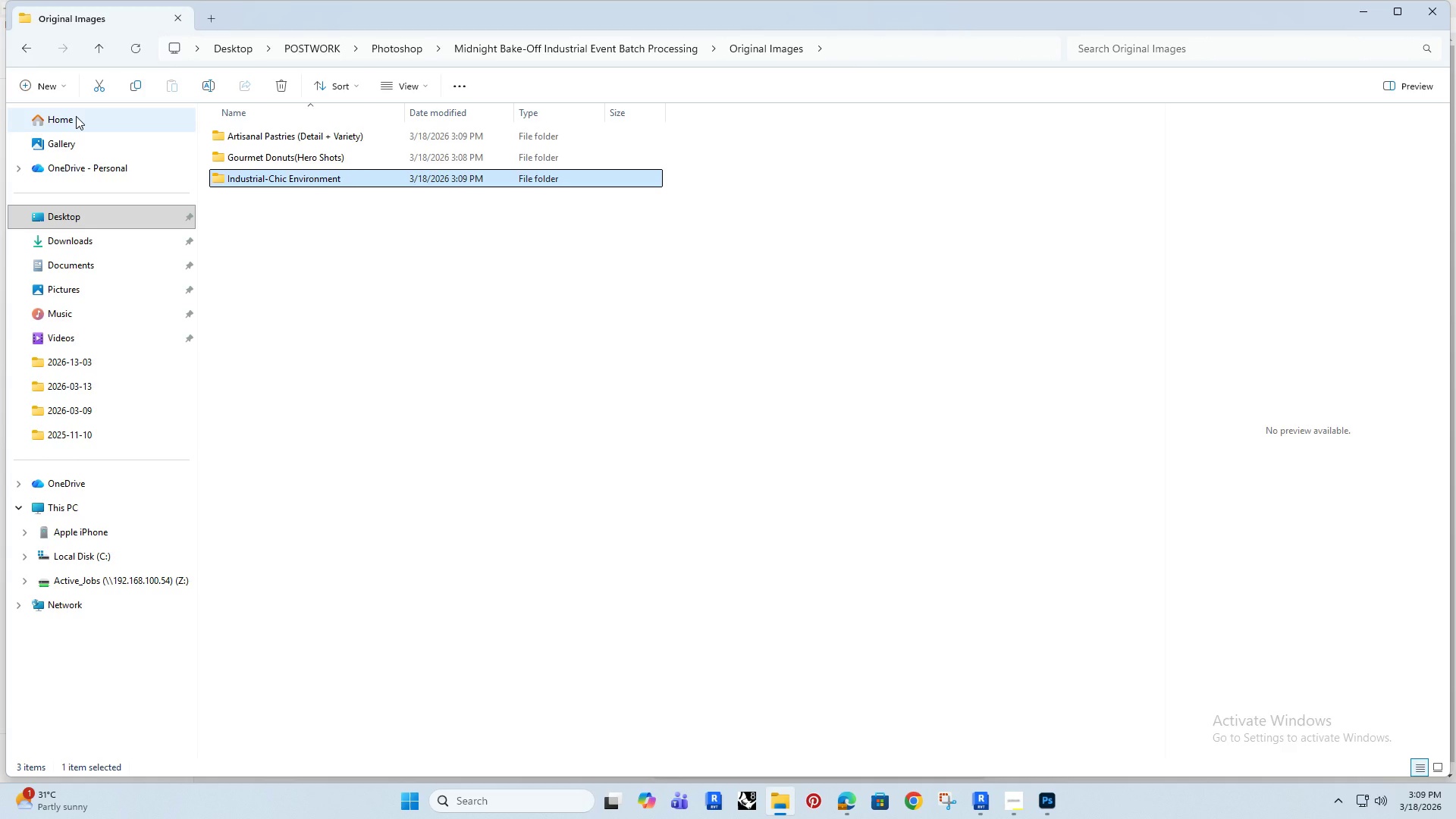 
left_click([46, 84])
 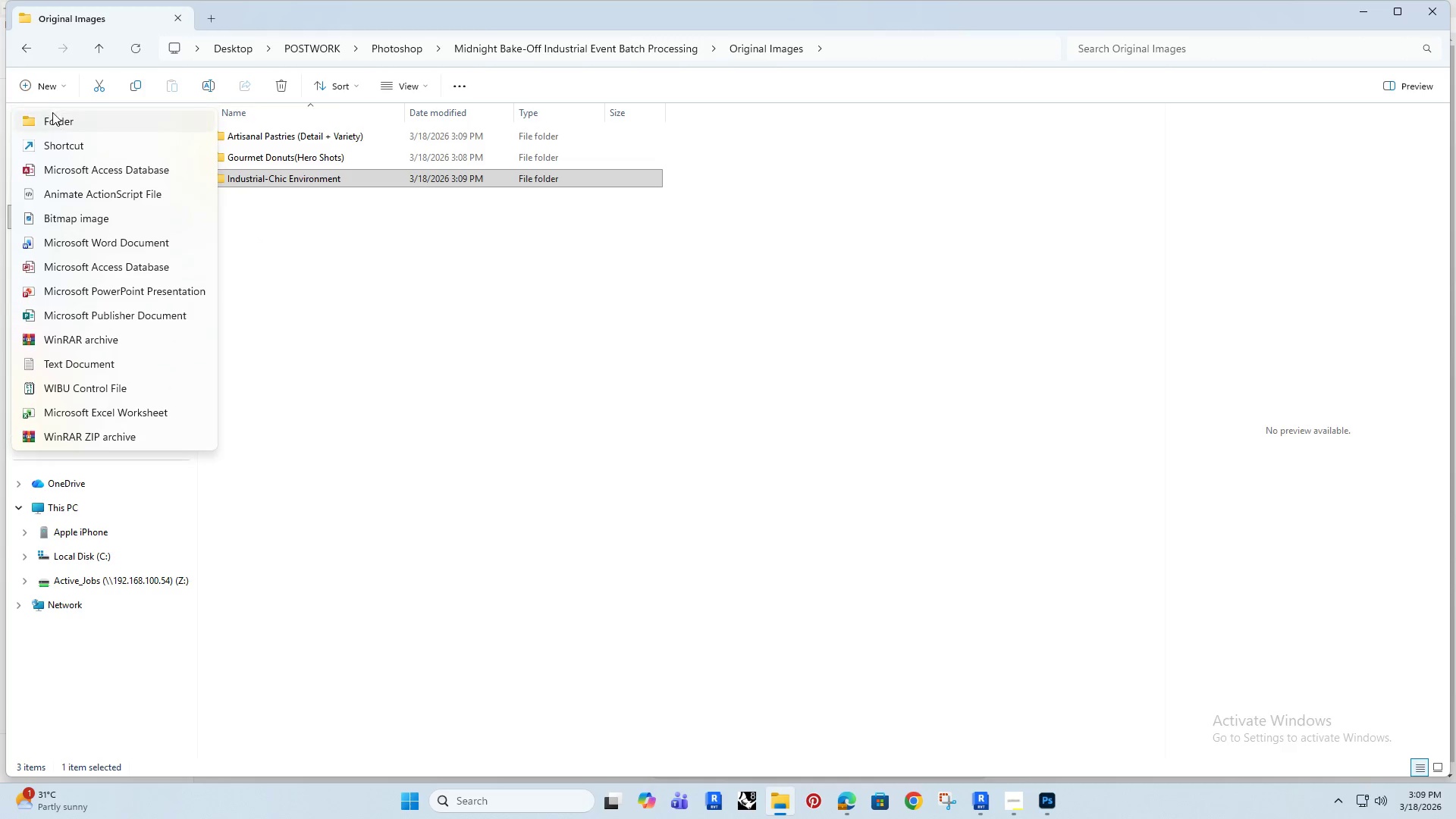 
left_click([52, 114])
 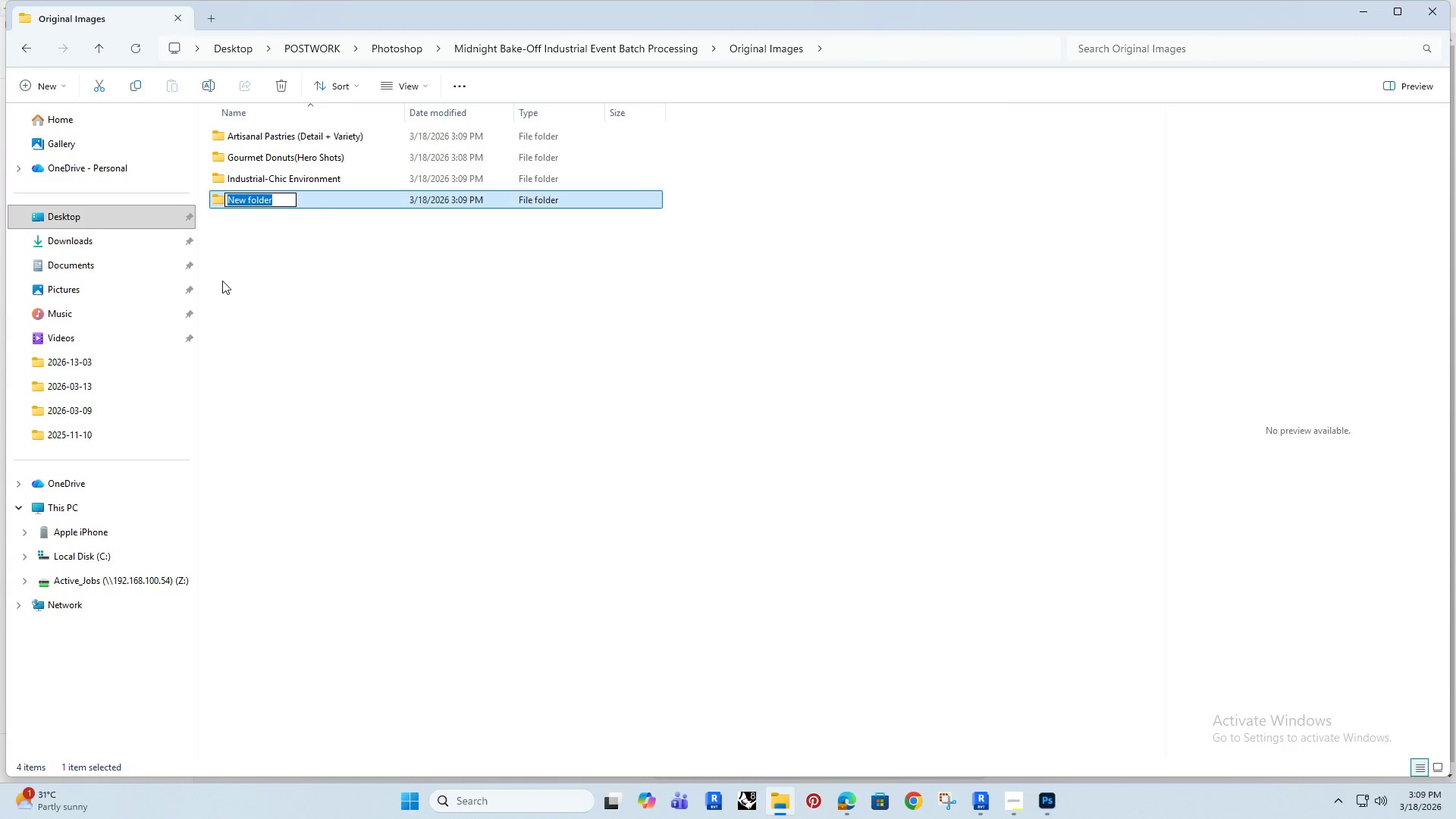 
type(Neon Lighting & Color Reference)
 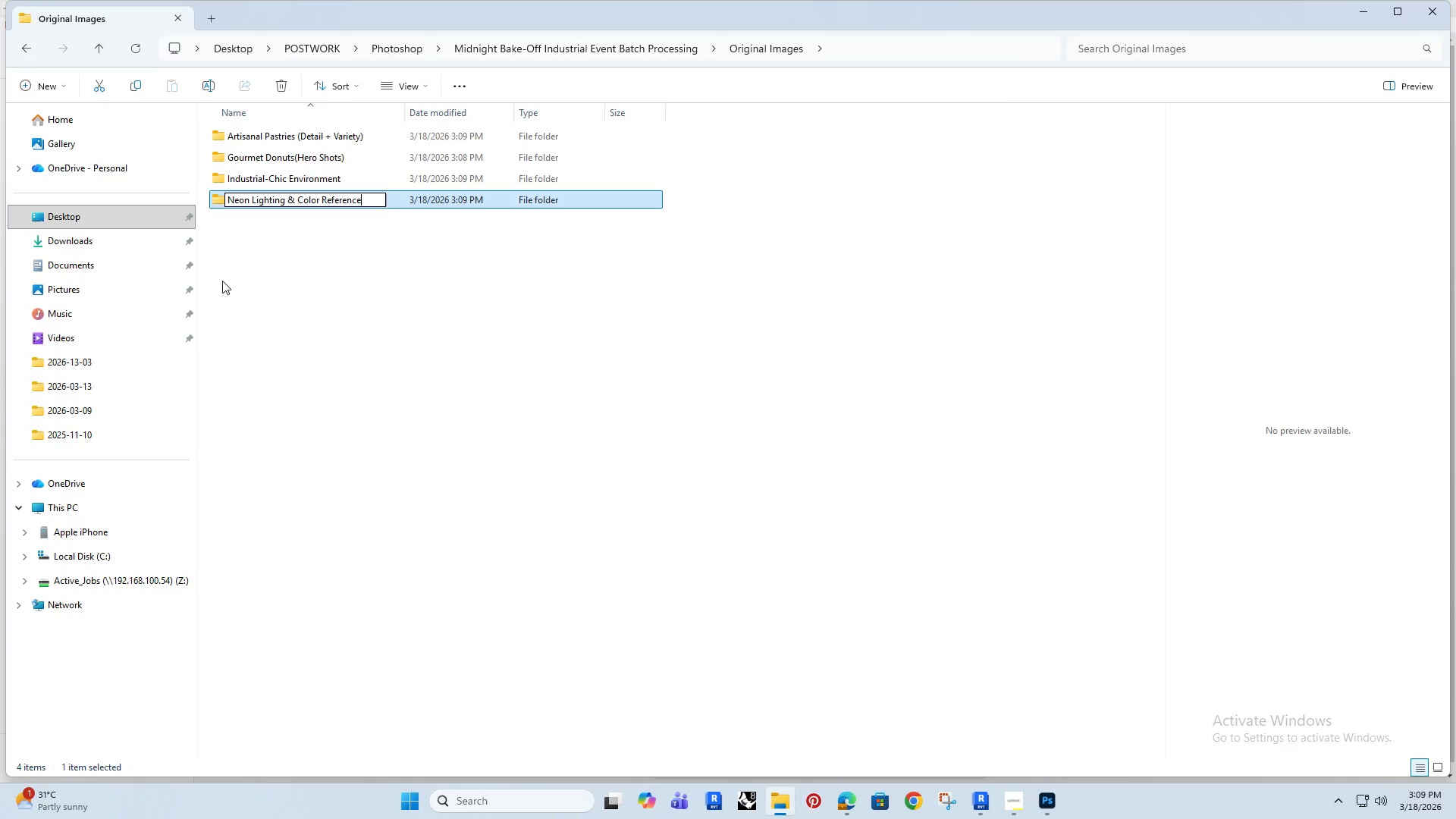 
 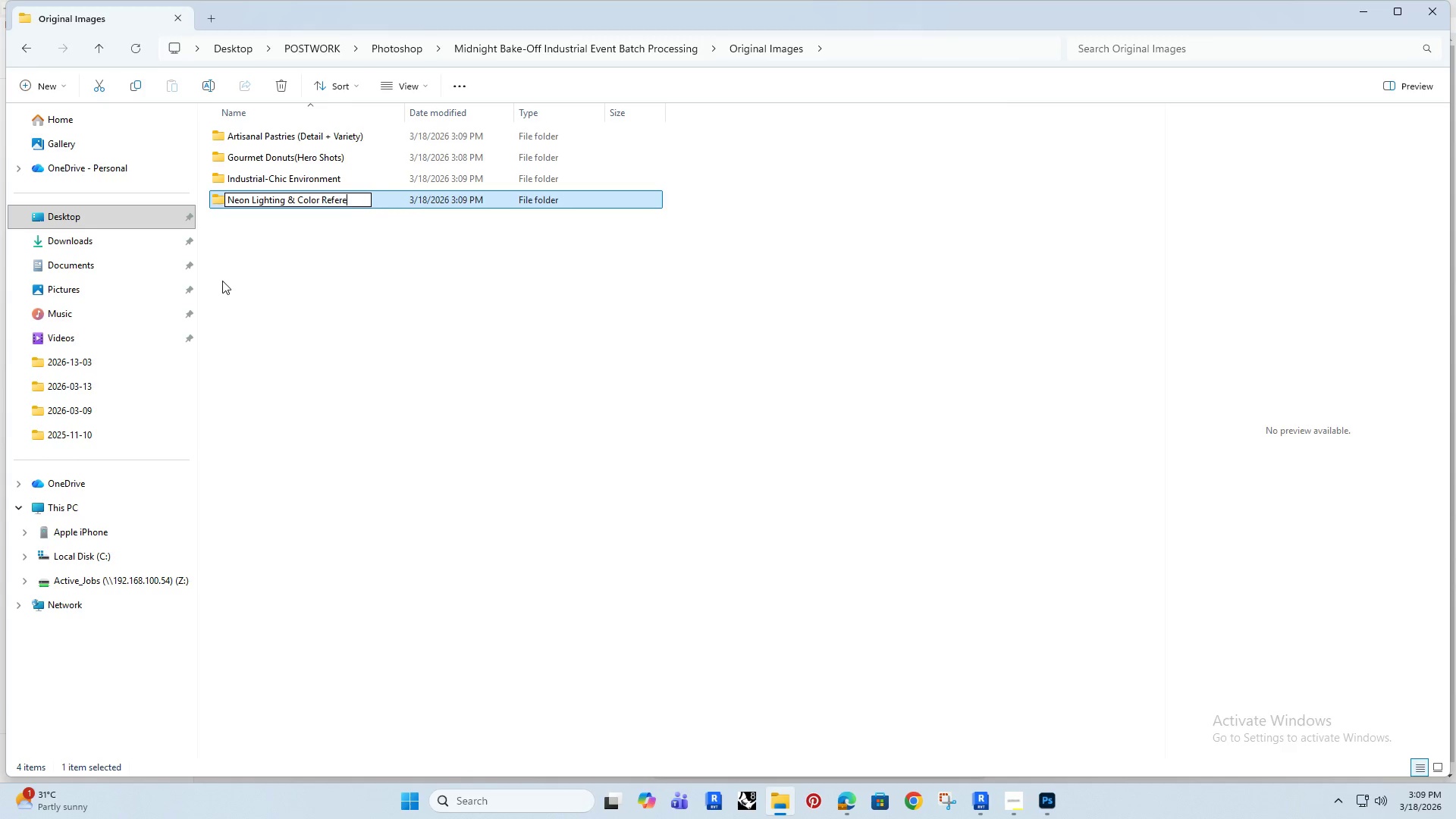 
key(Enter)
 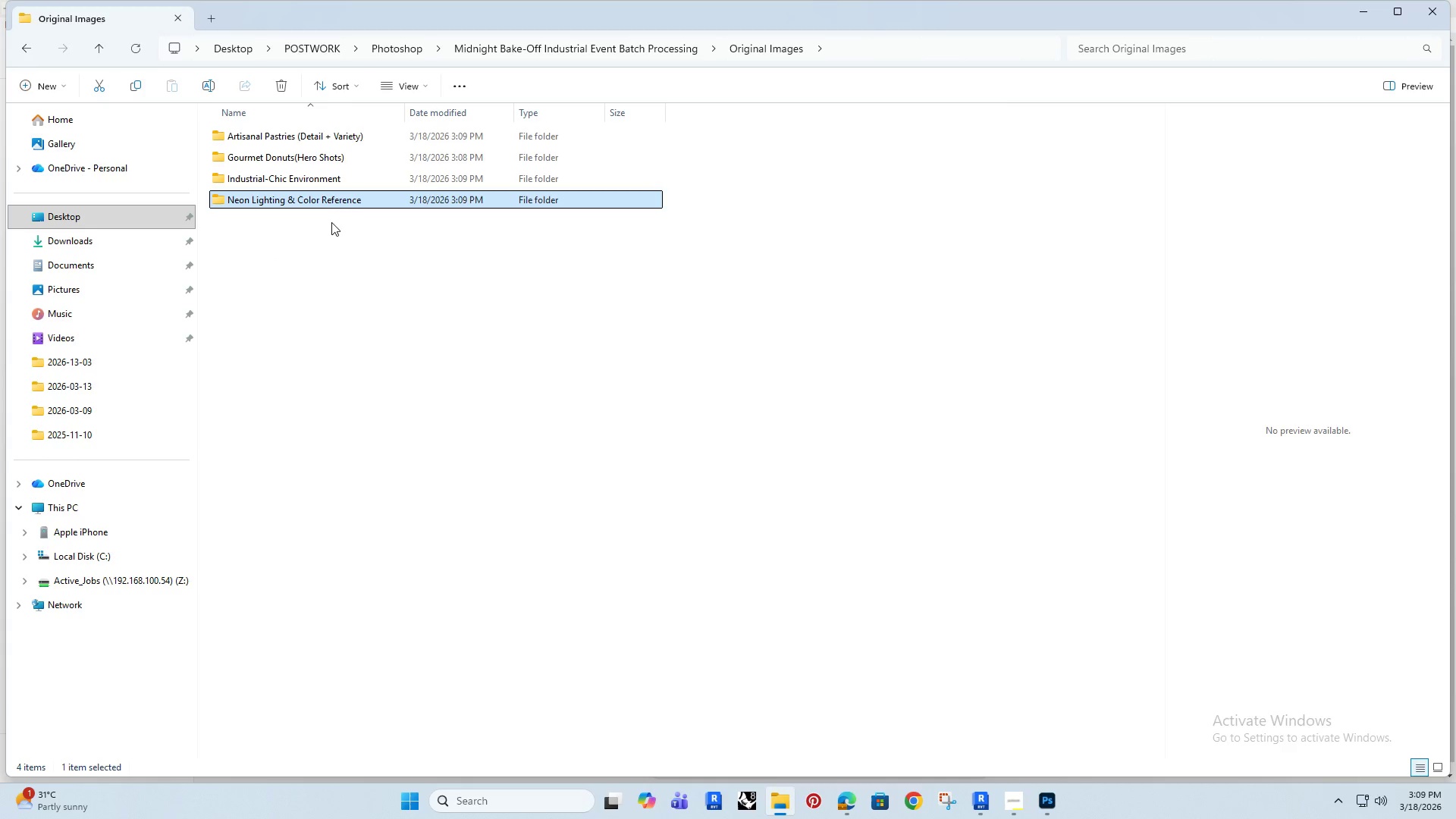 
left_click([347, 191])
 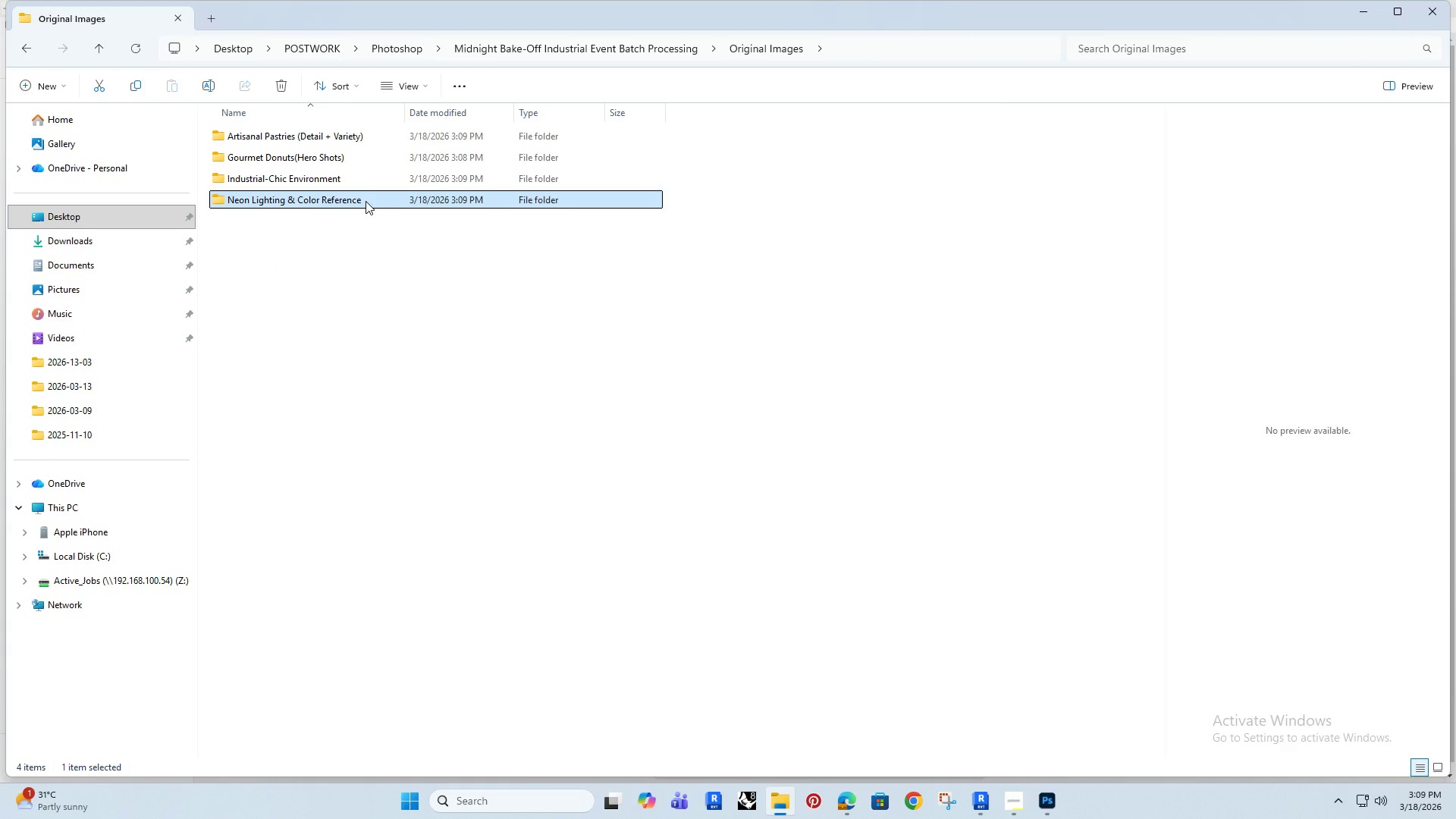 
left_click([366, 201])
 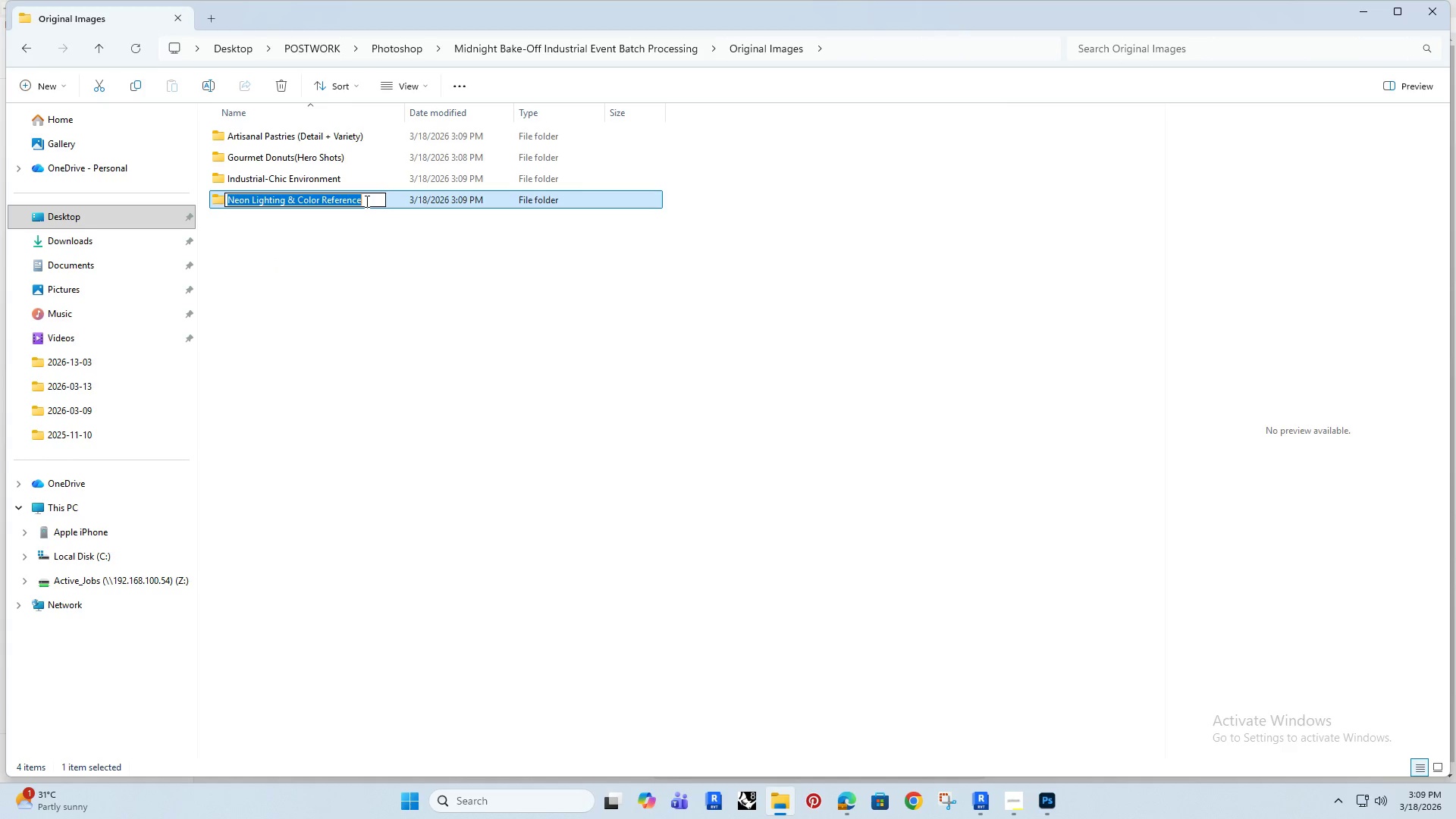 
left_click([366, 201])
 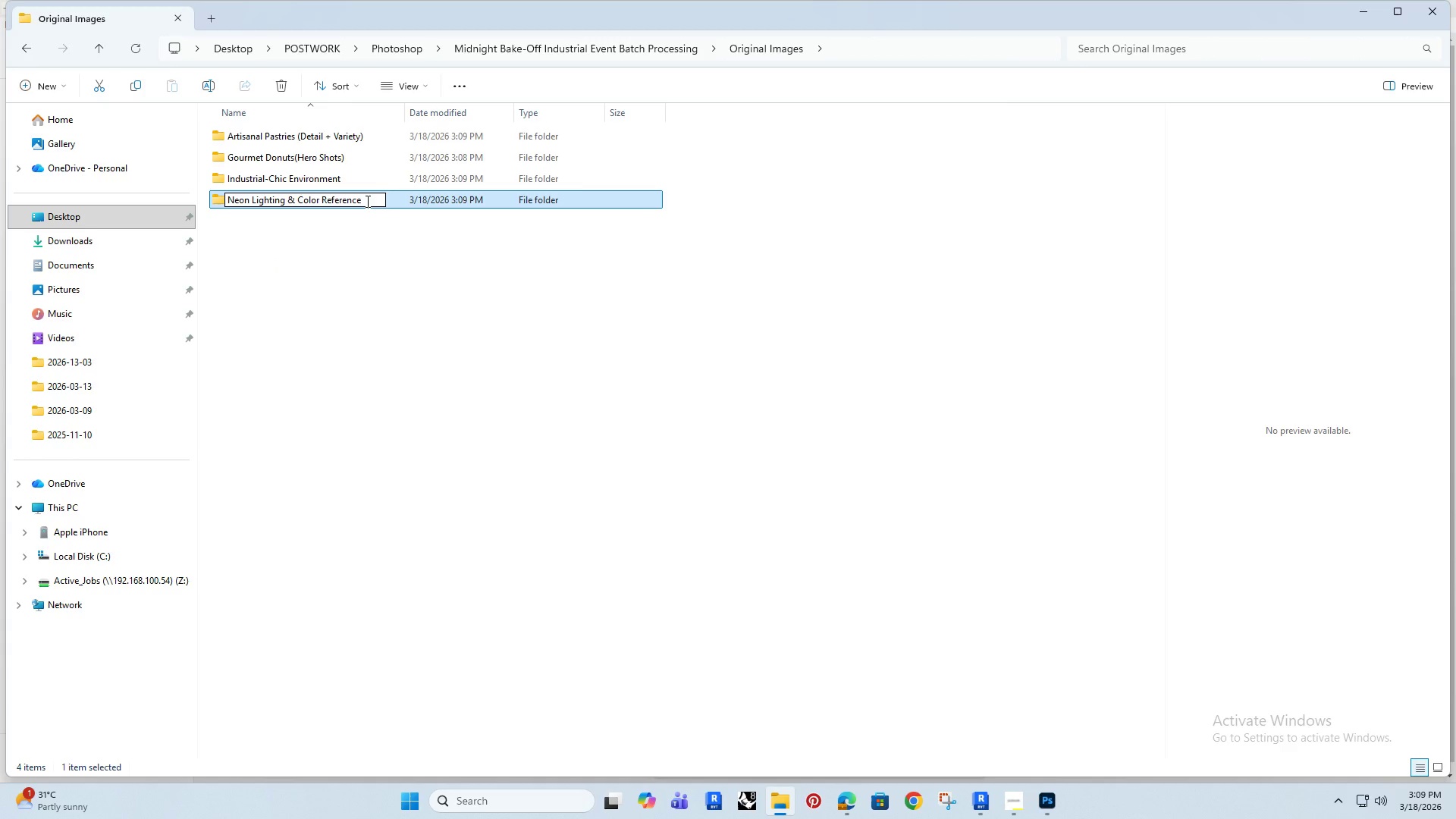 
key(S)
 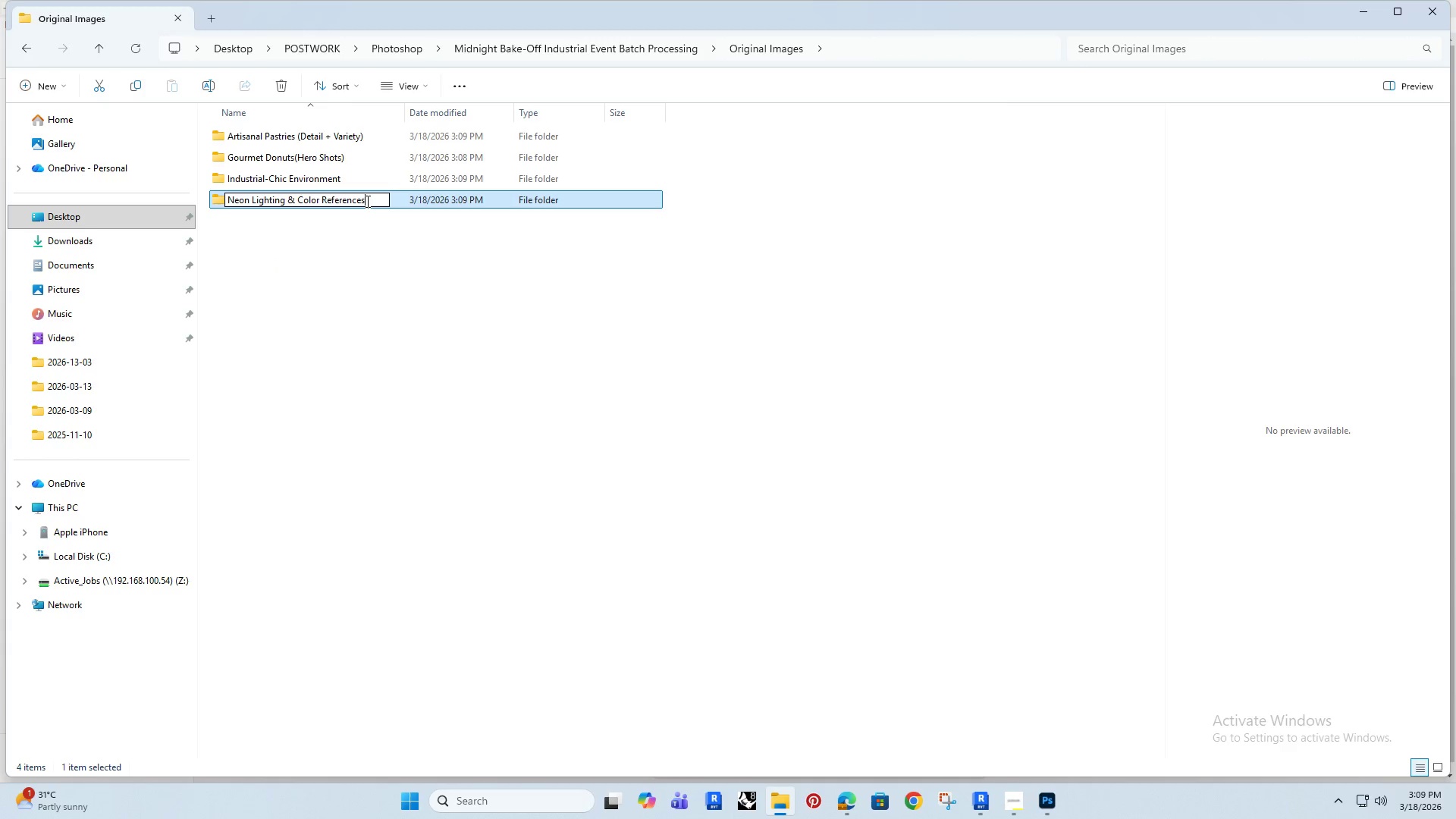 
key(Enter)
 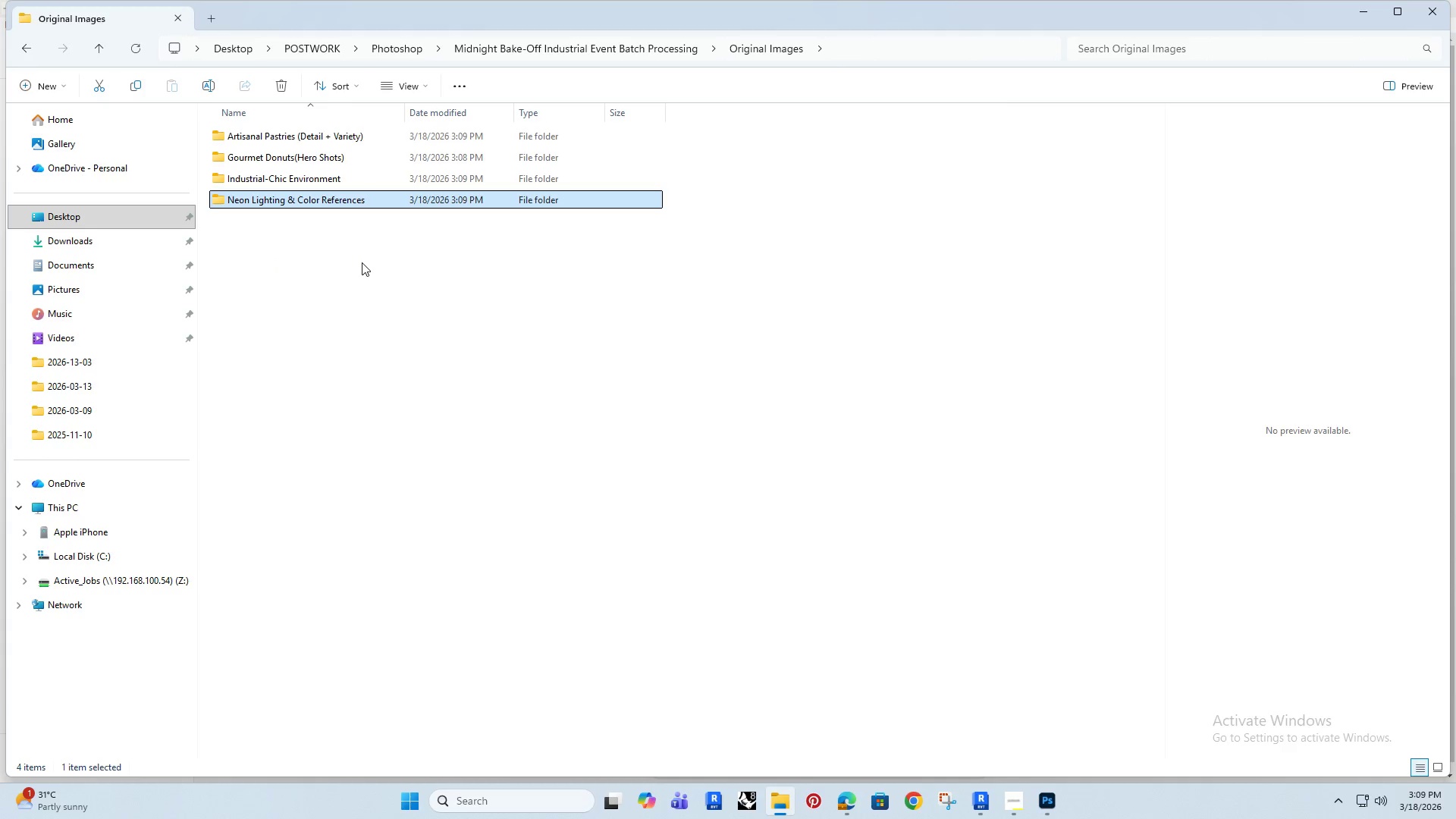 
wait(6.27)
 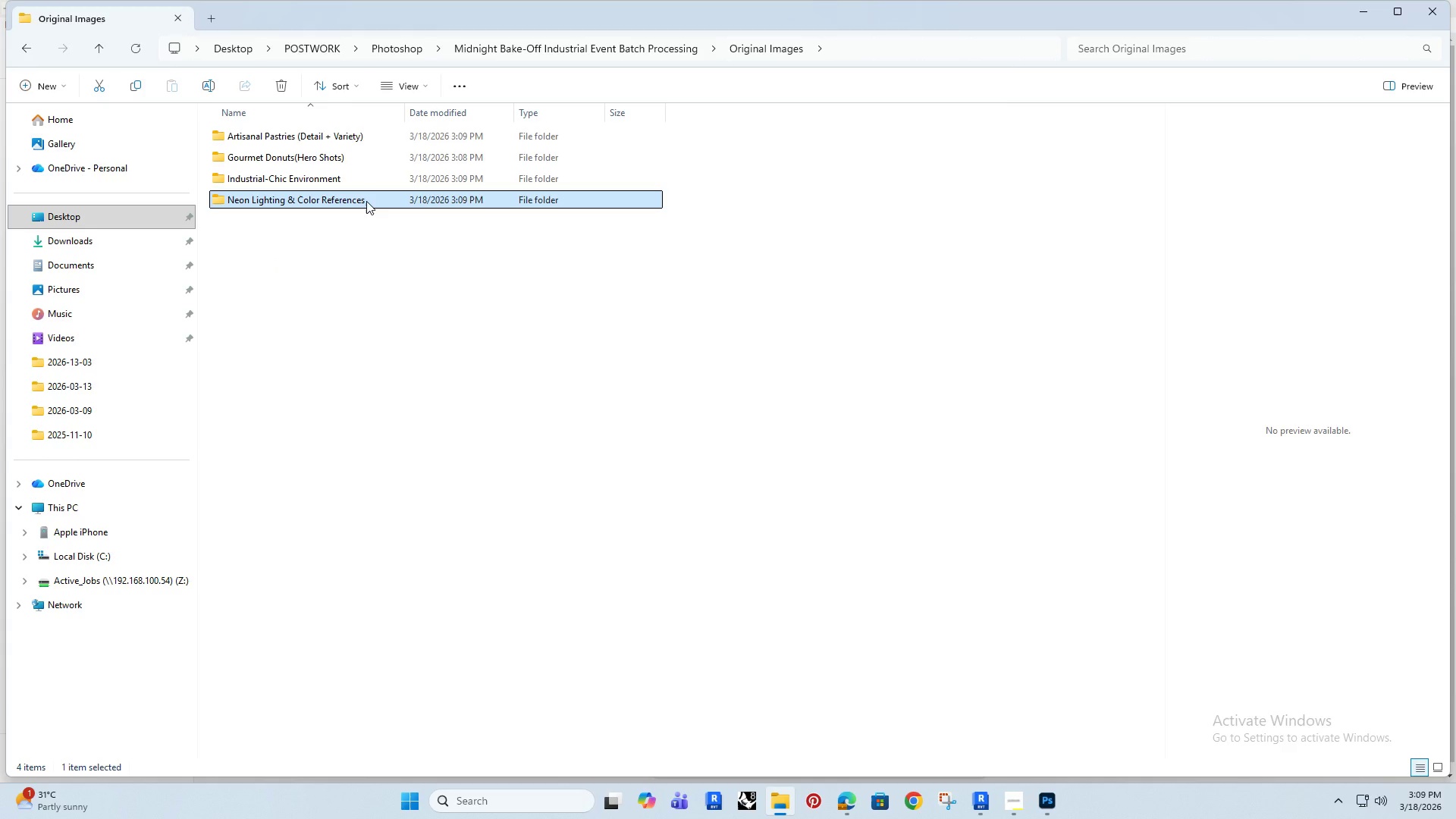 
left_click([351, 306])
 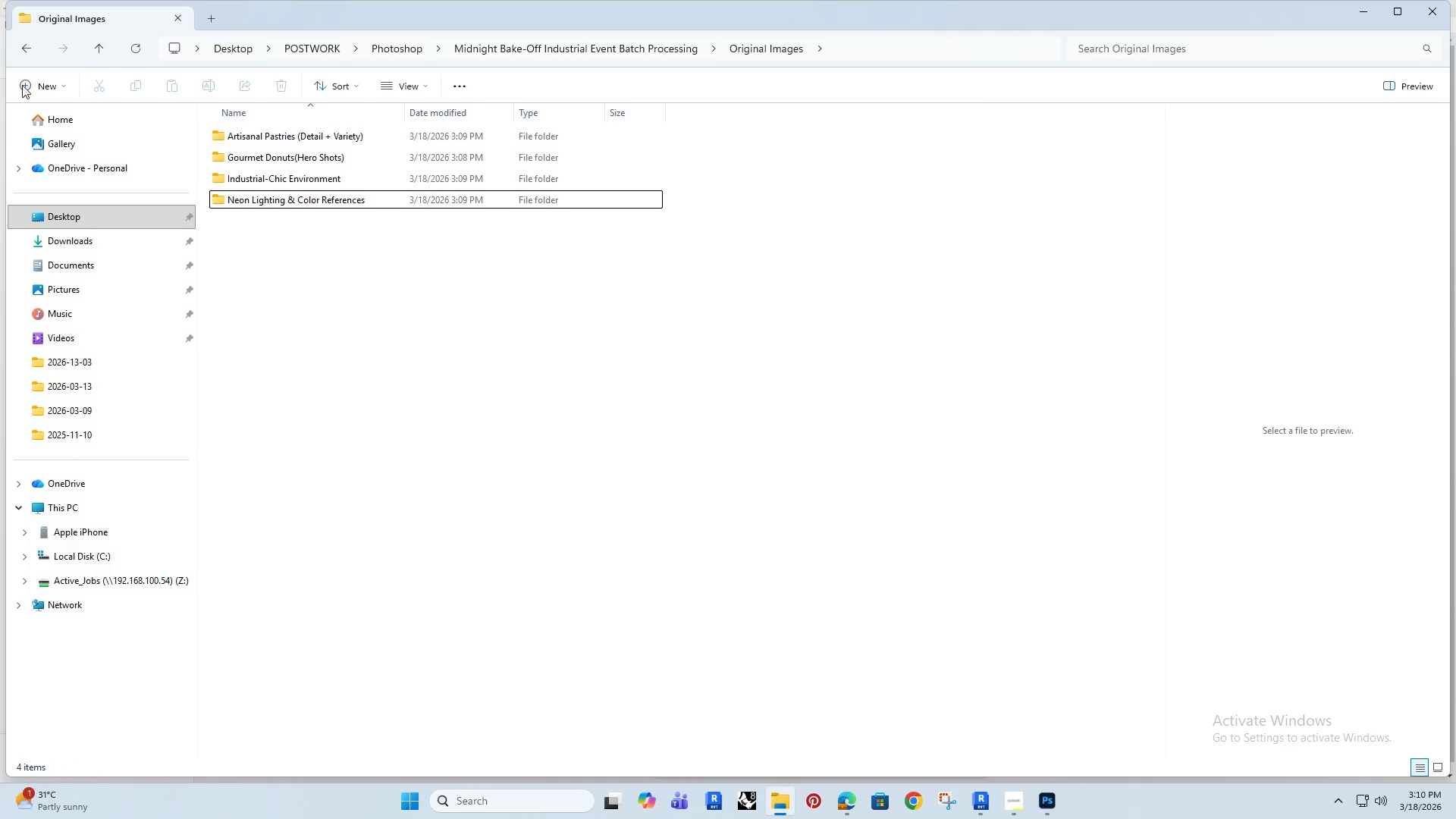 
left_click([33, 86])
 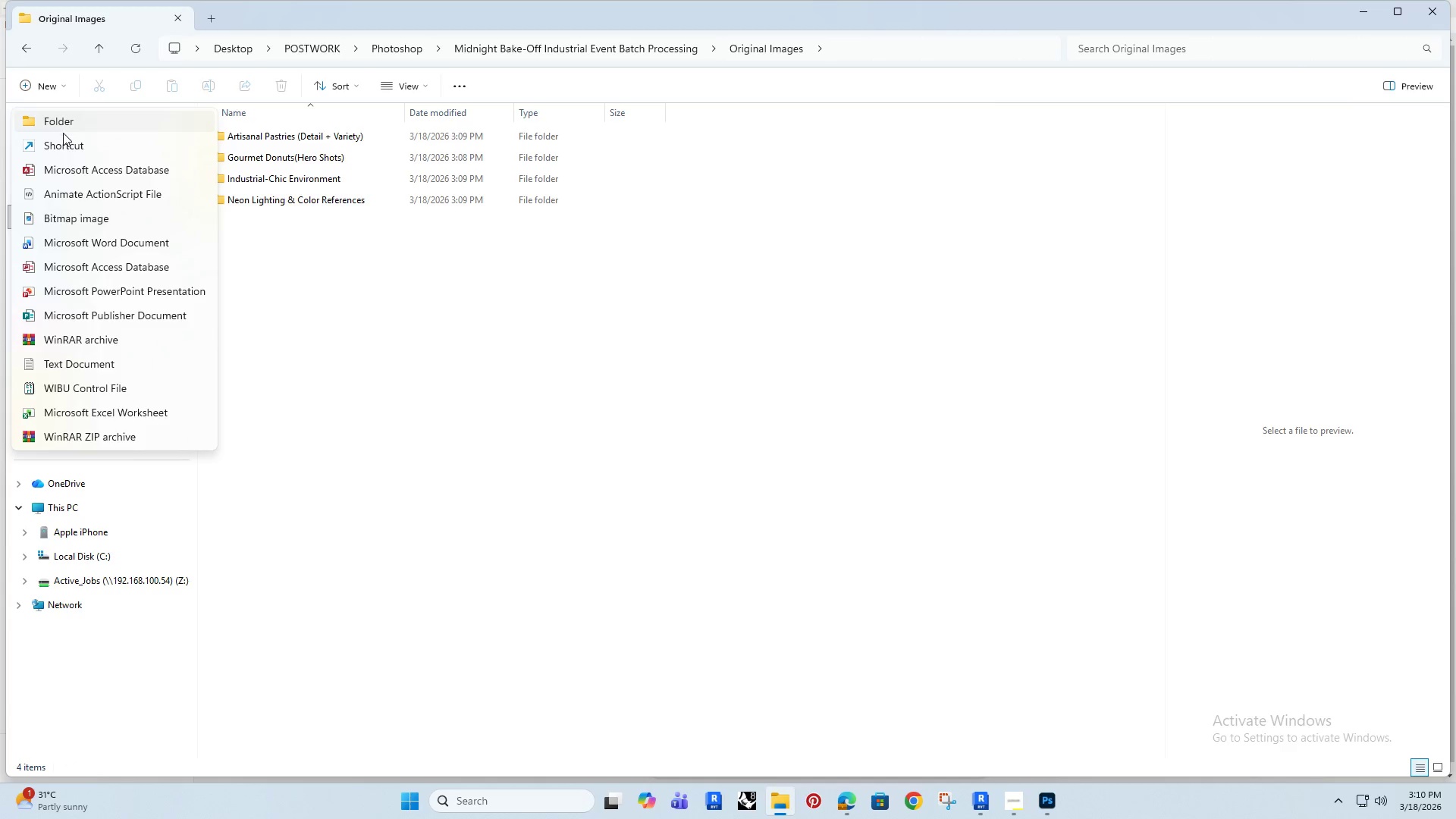 
left_click([77, 124])
 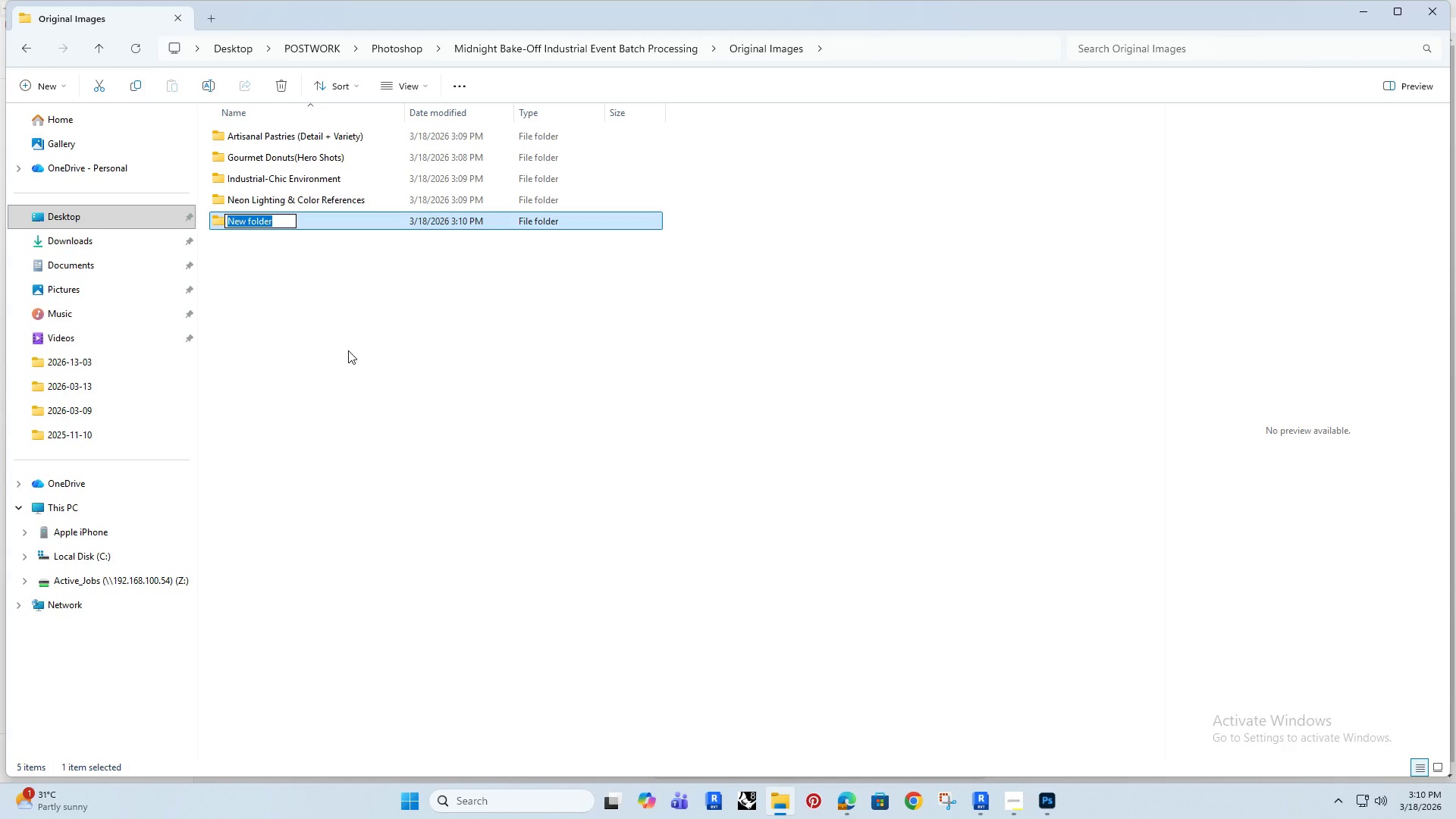 
type(Interaction )
key(Backspace)
key(Backspace)
key(Backspace)
type(n)
key(Backspace)
type(ion)
key(Backspace)
key(Backspace)
key(Backspace)
type(on Shots (Human elema)
key(Backspace)
key(Backspace)
key(Backspace)
key(Backspace)
key(Backspace)
type(Elements)
 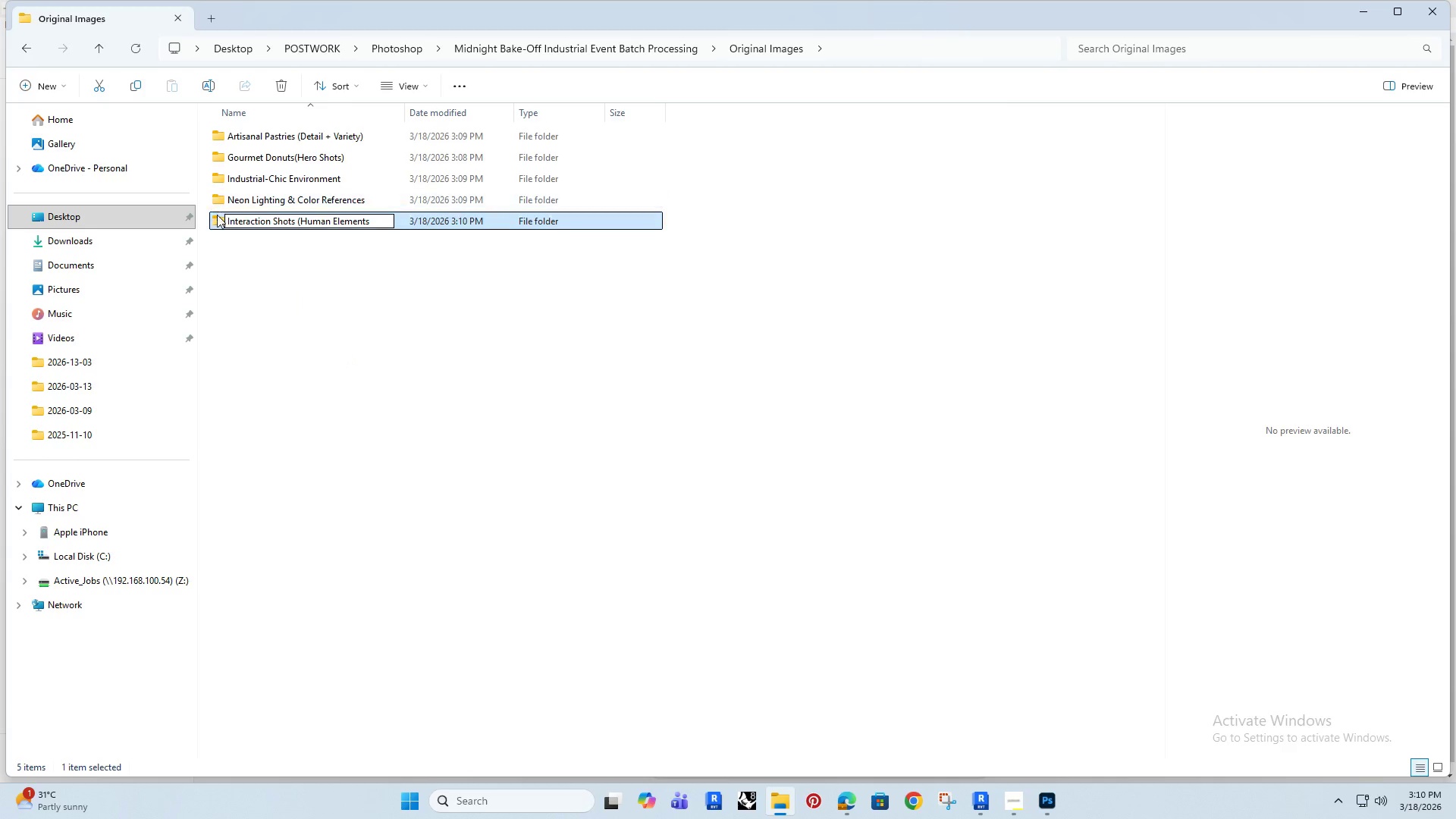 
left_click([228, 221])
 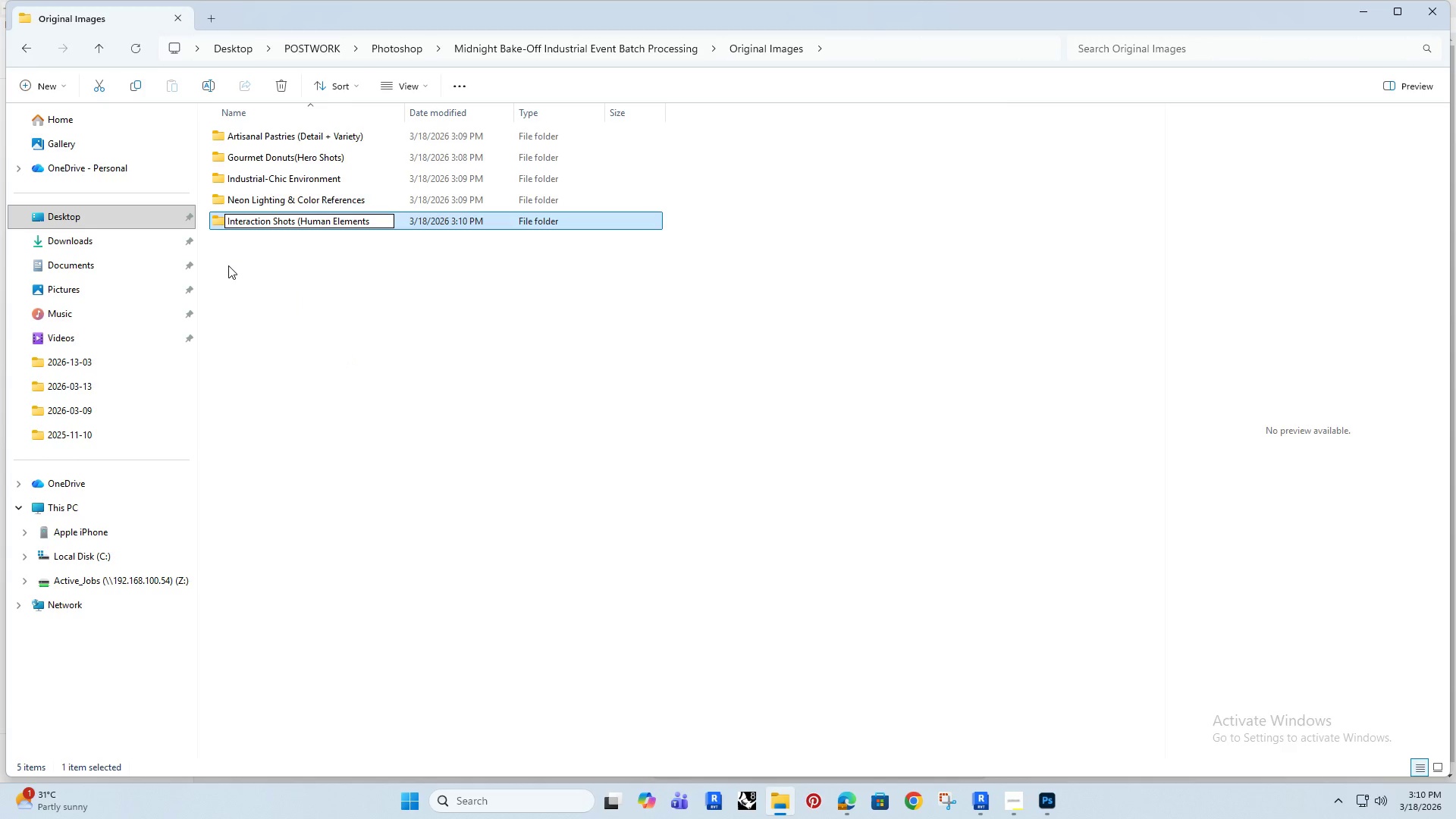 
key(5)
 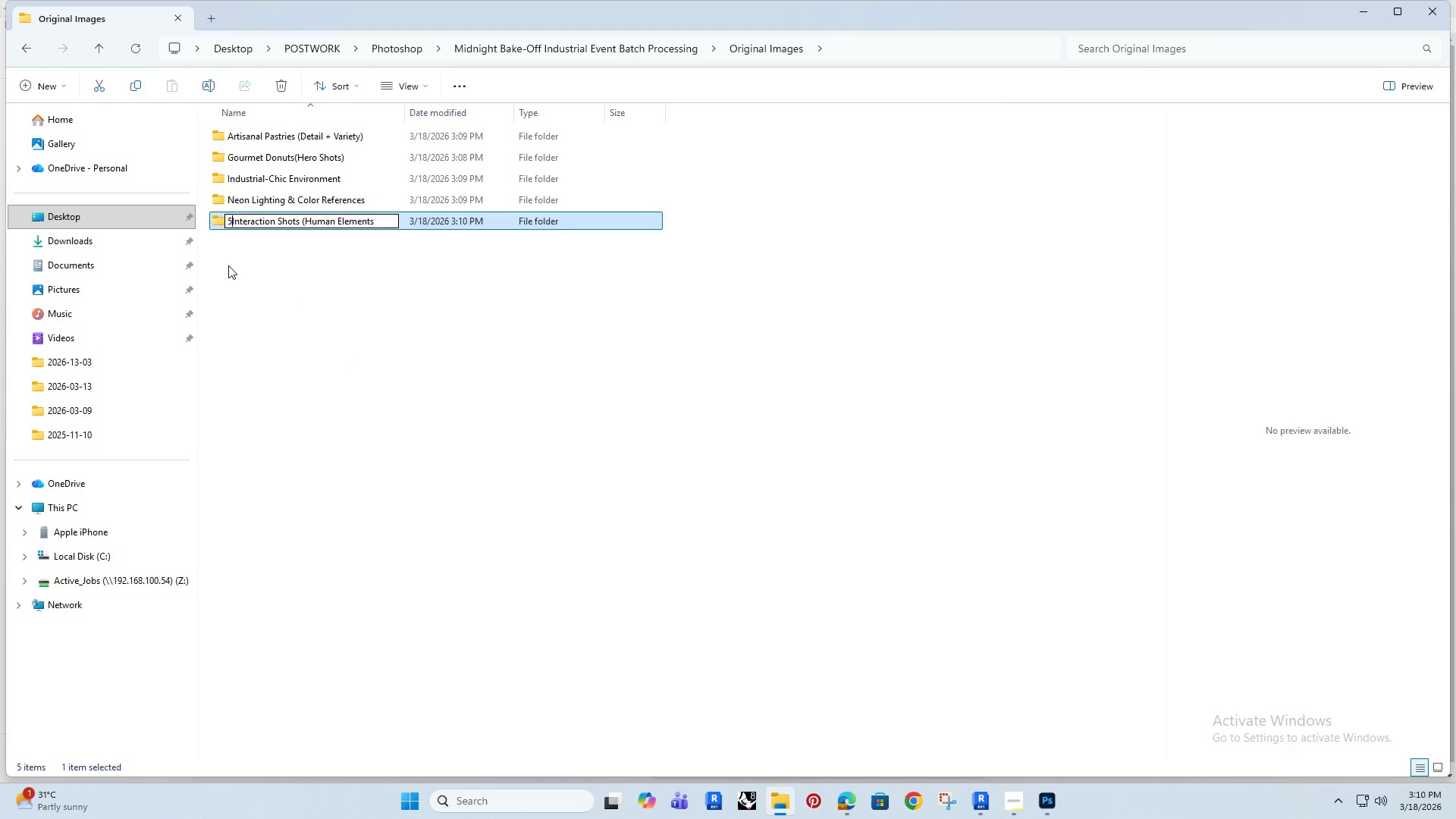 
key(Period)
 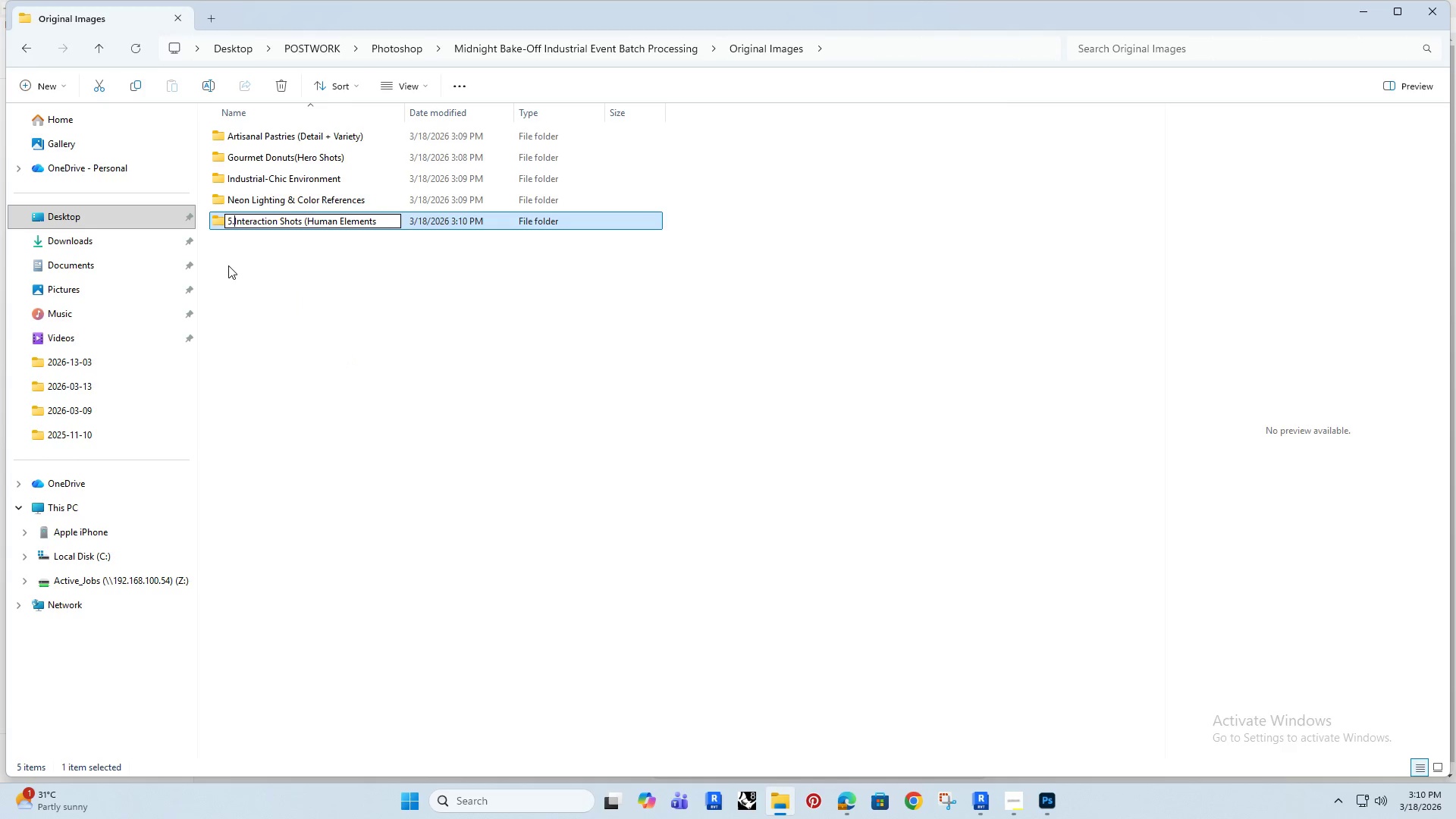 
key(Space)
 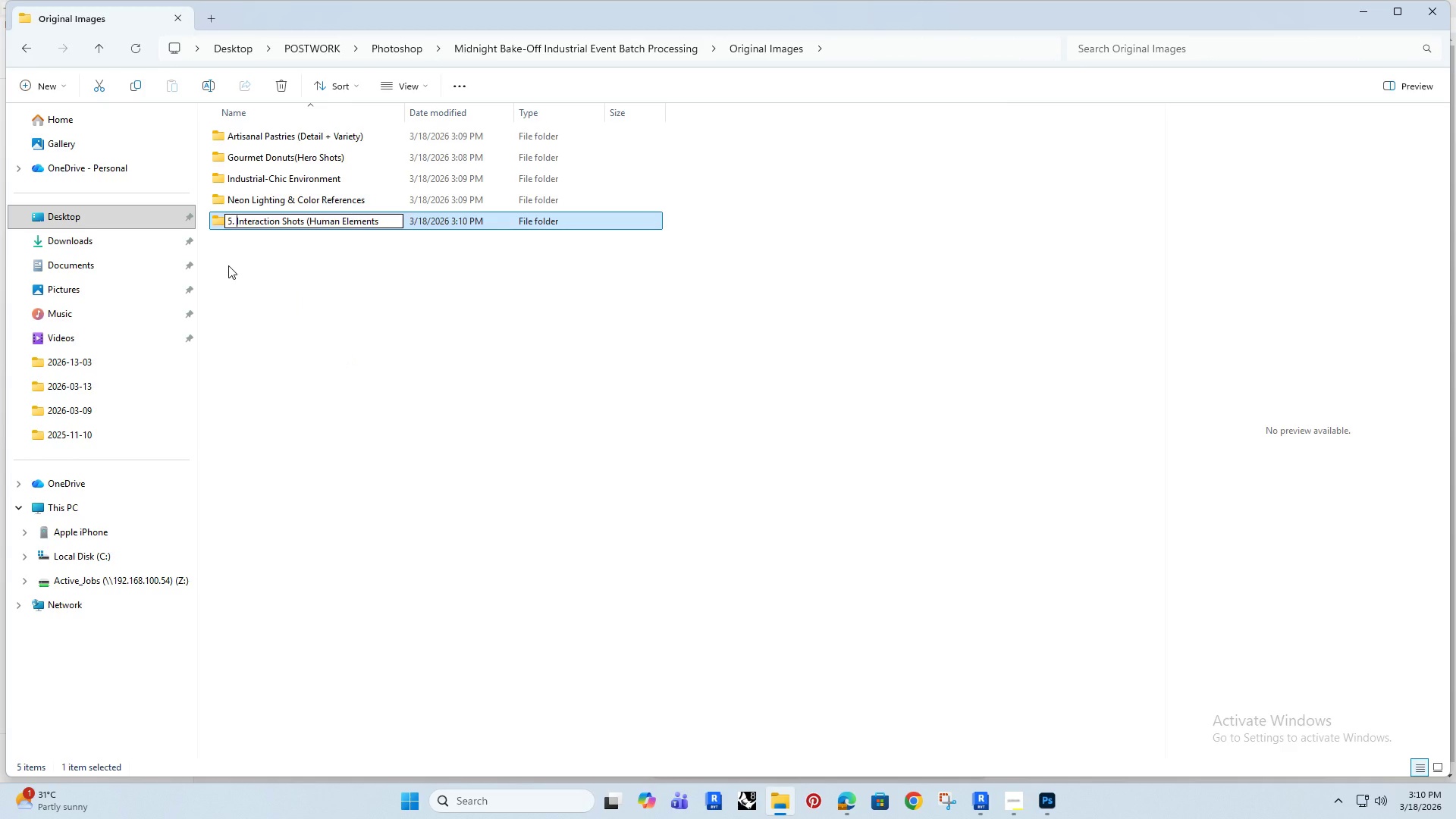 
key(Enter)
 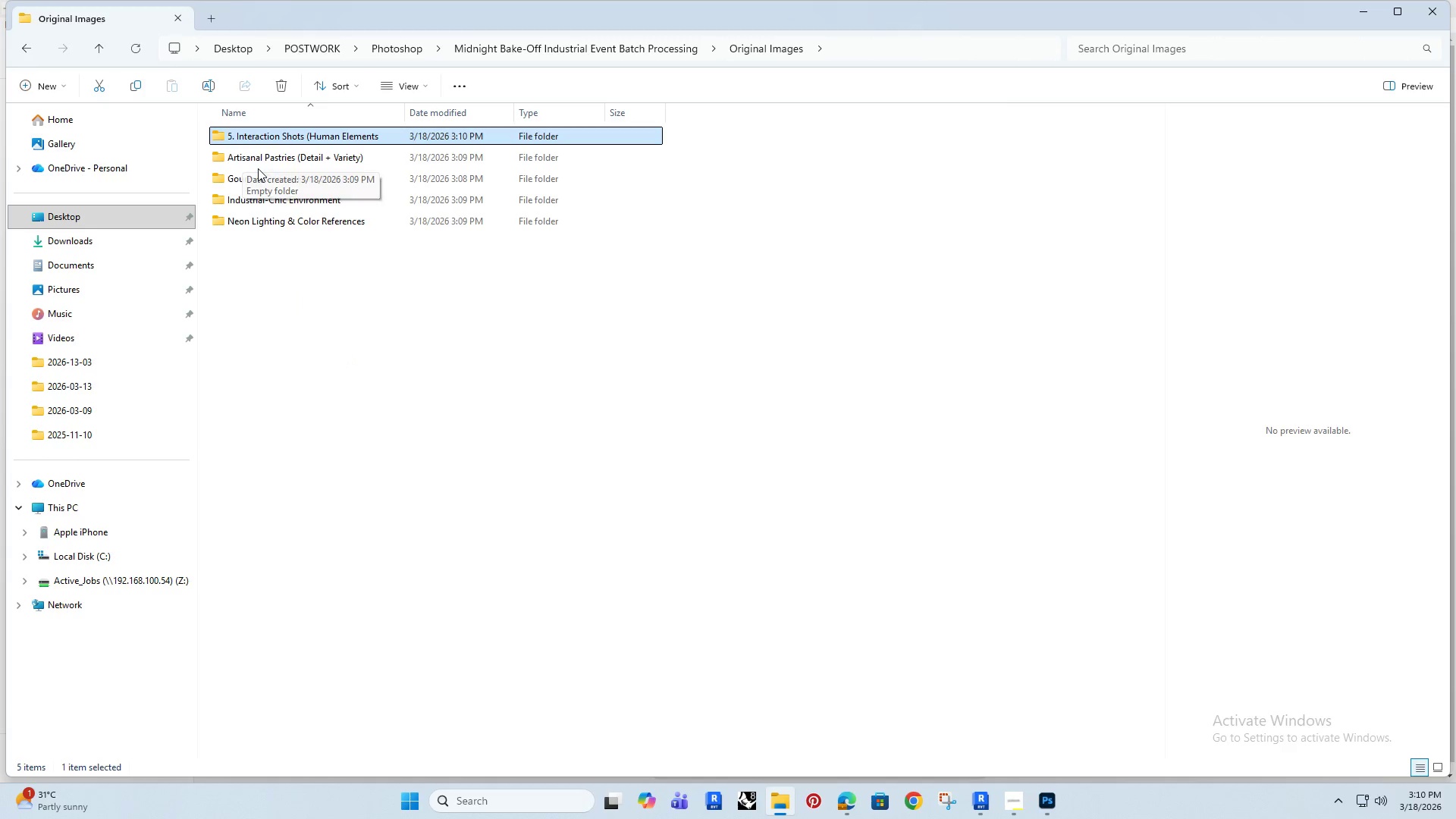 
double_click([284, 179])
 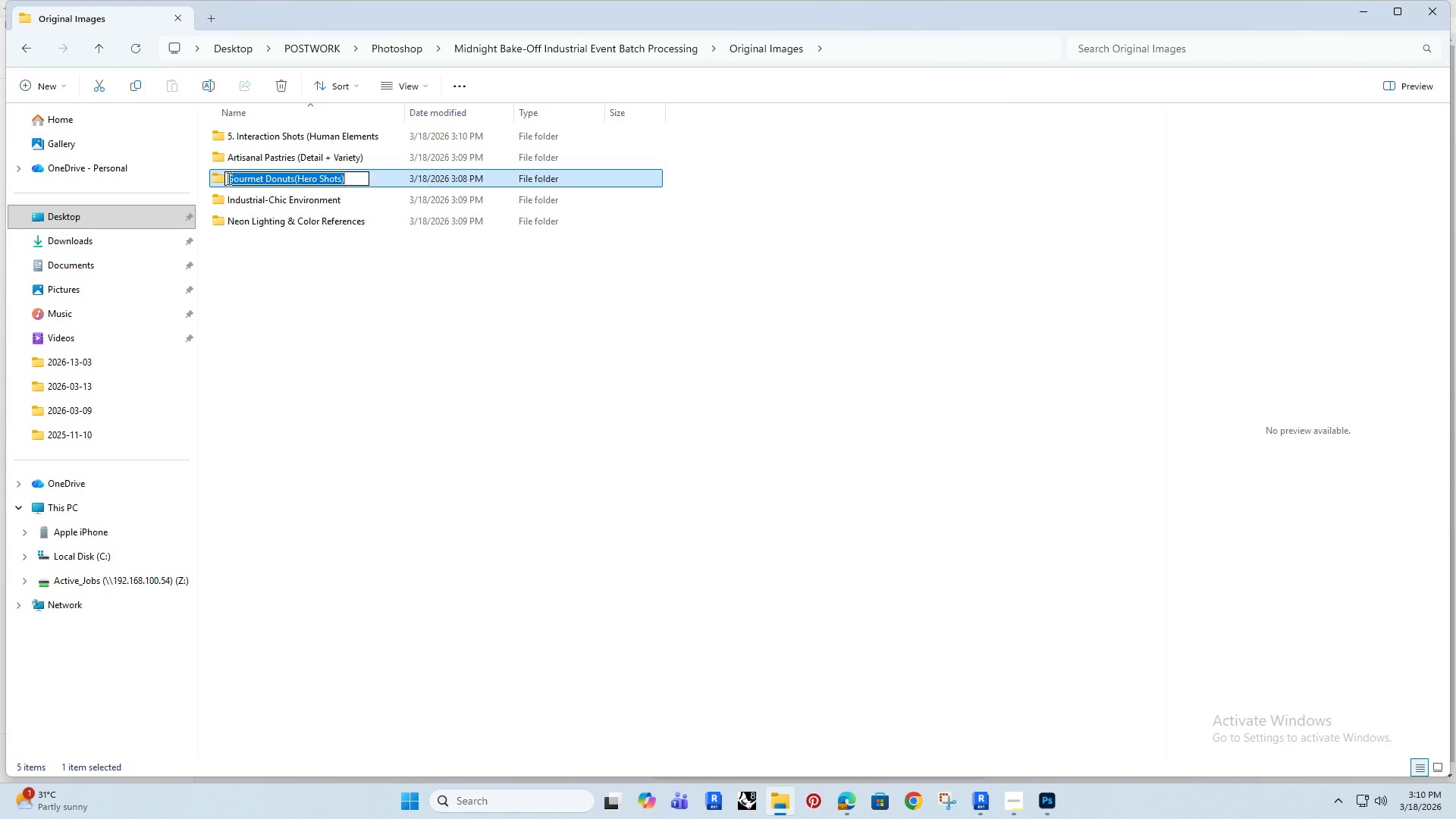 
left_click([228, 177])
 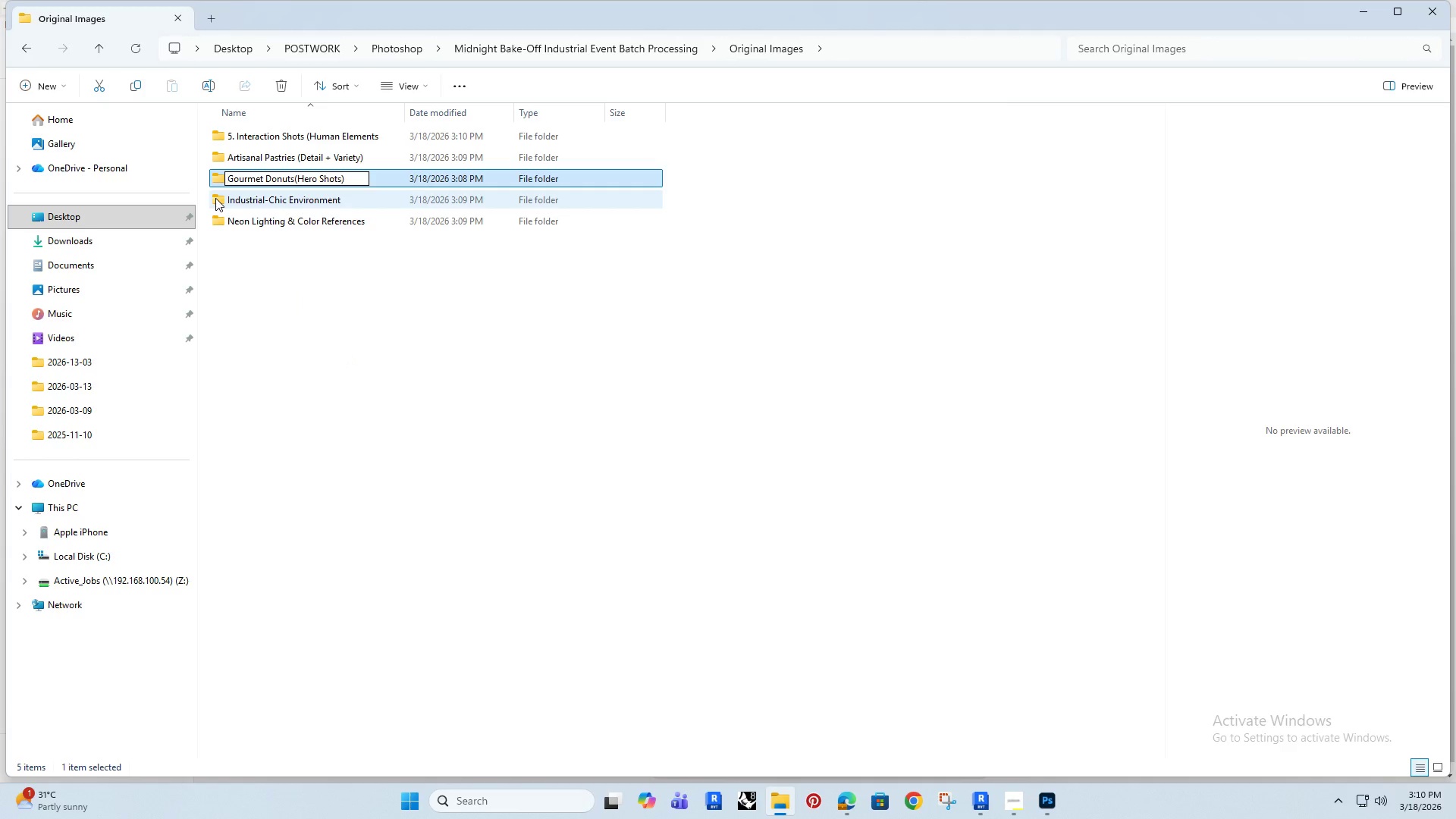 
key(1)
 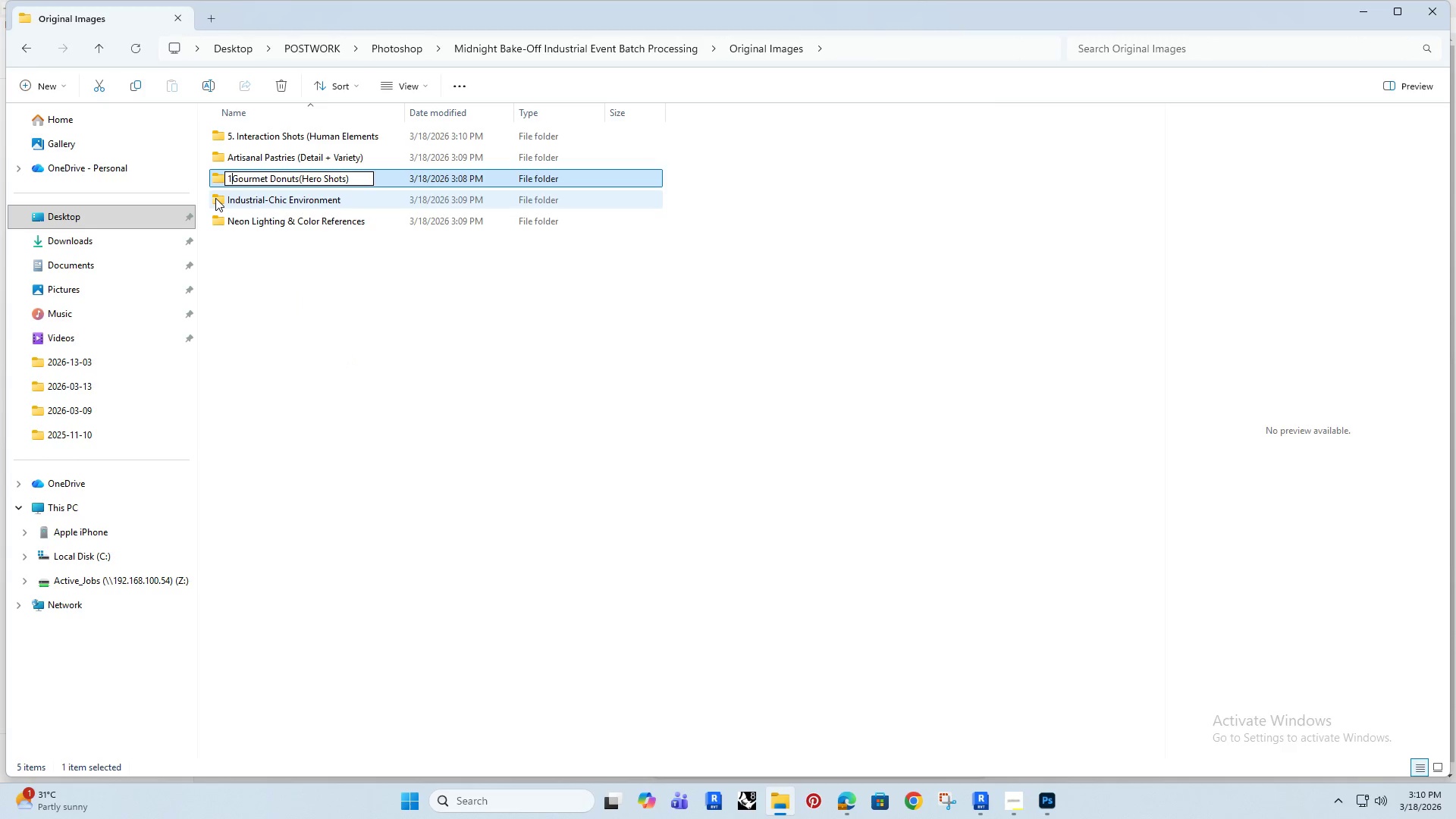 
key(Period)
 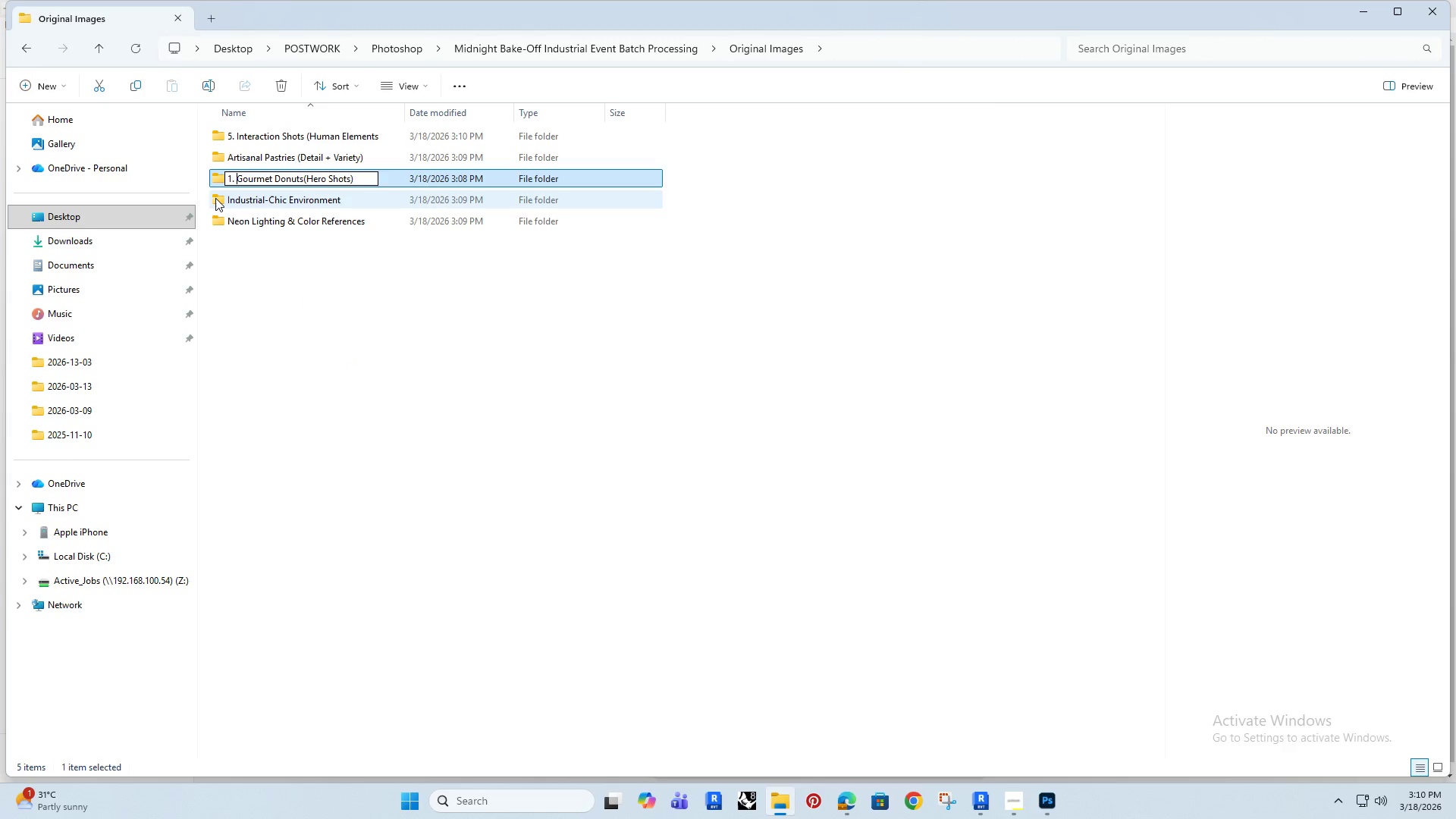 
key(Space)
 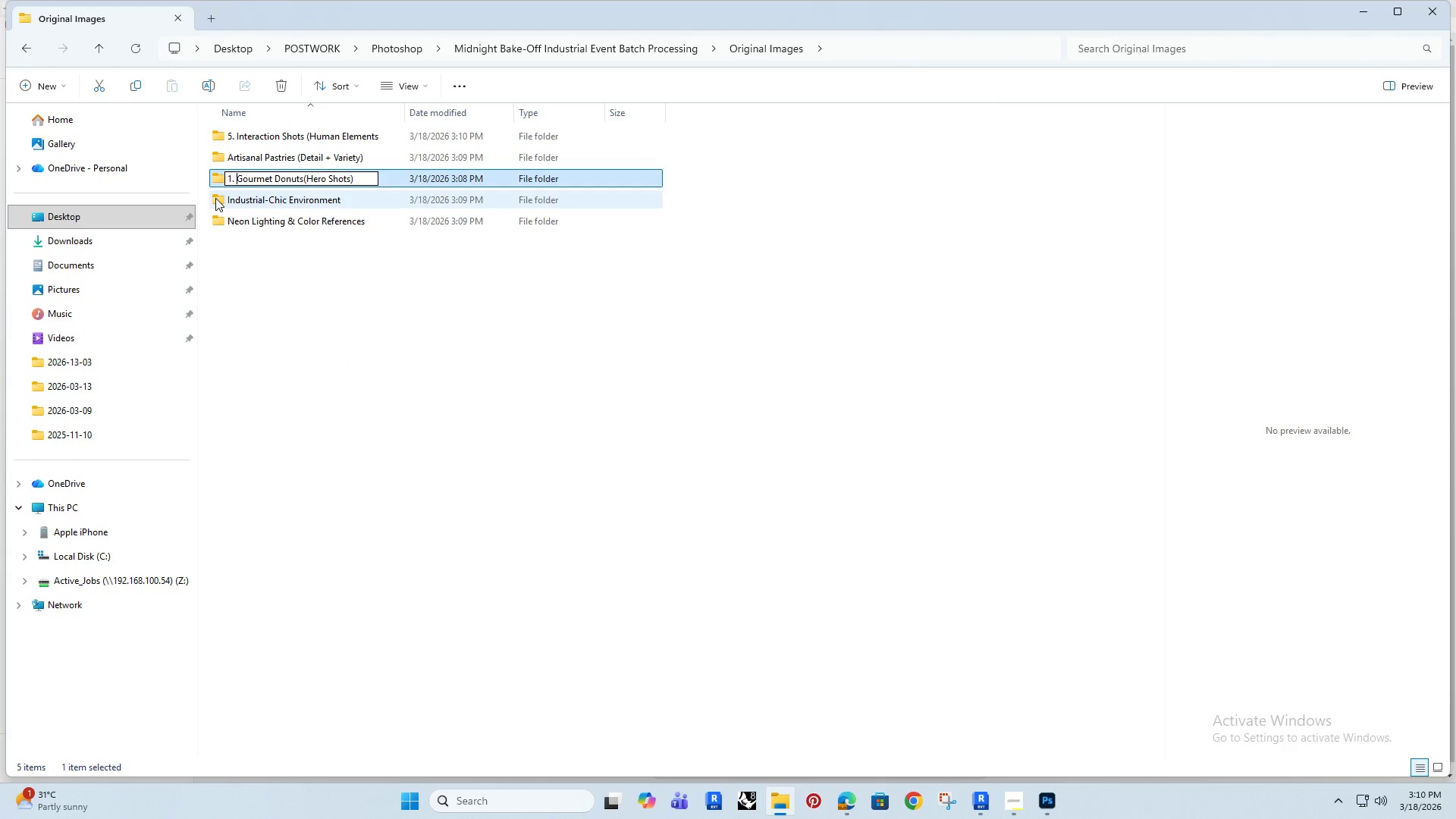 
key(Enter)
 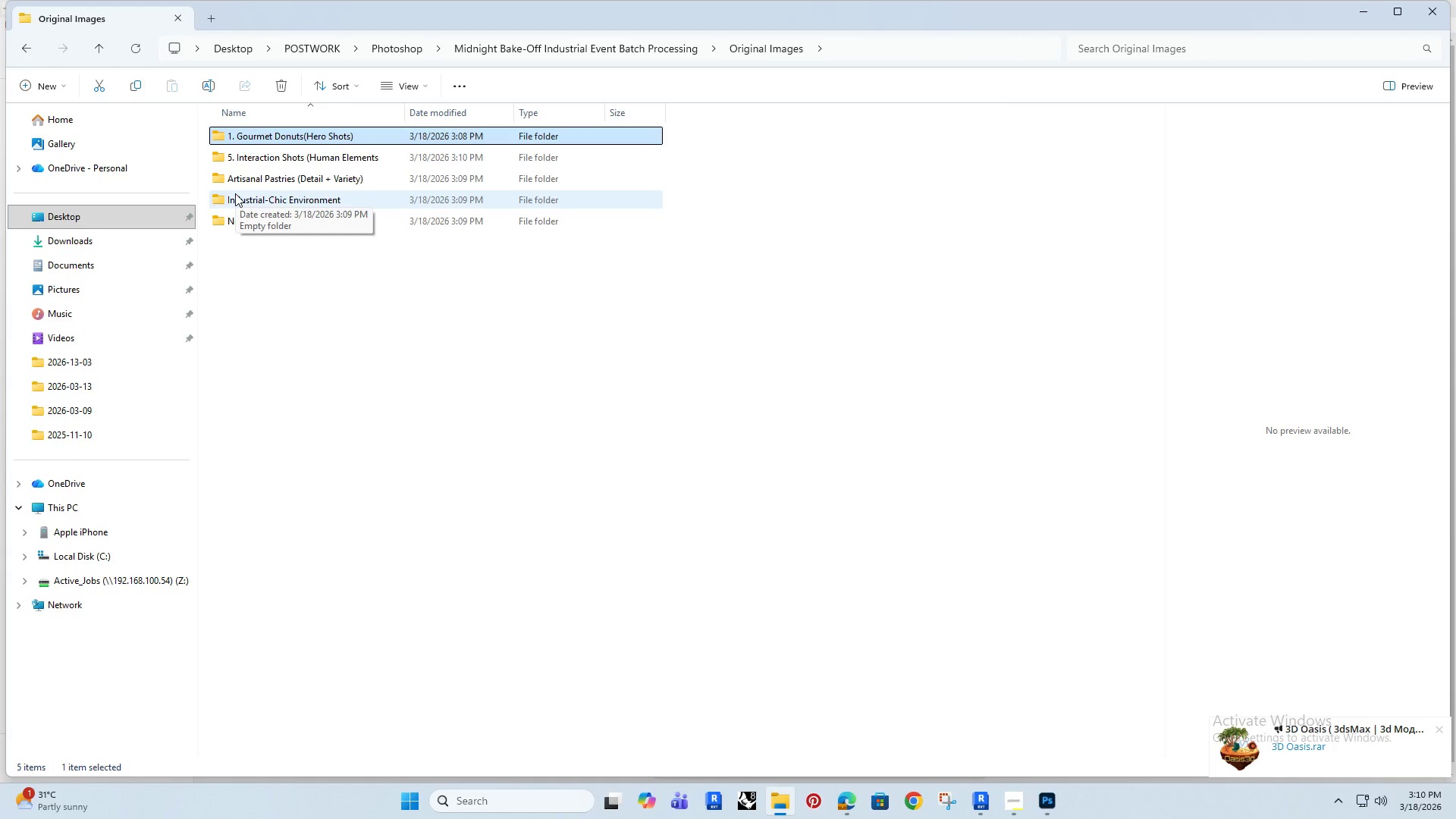 
wait(15.33)
 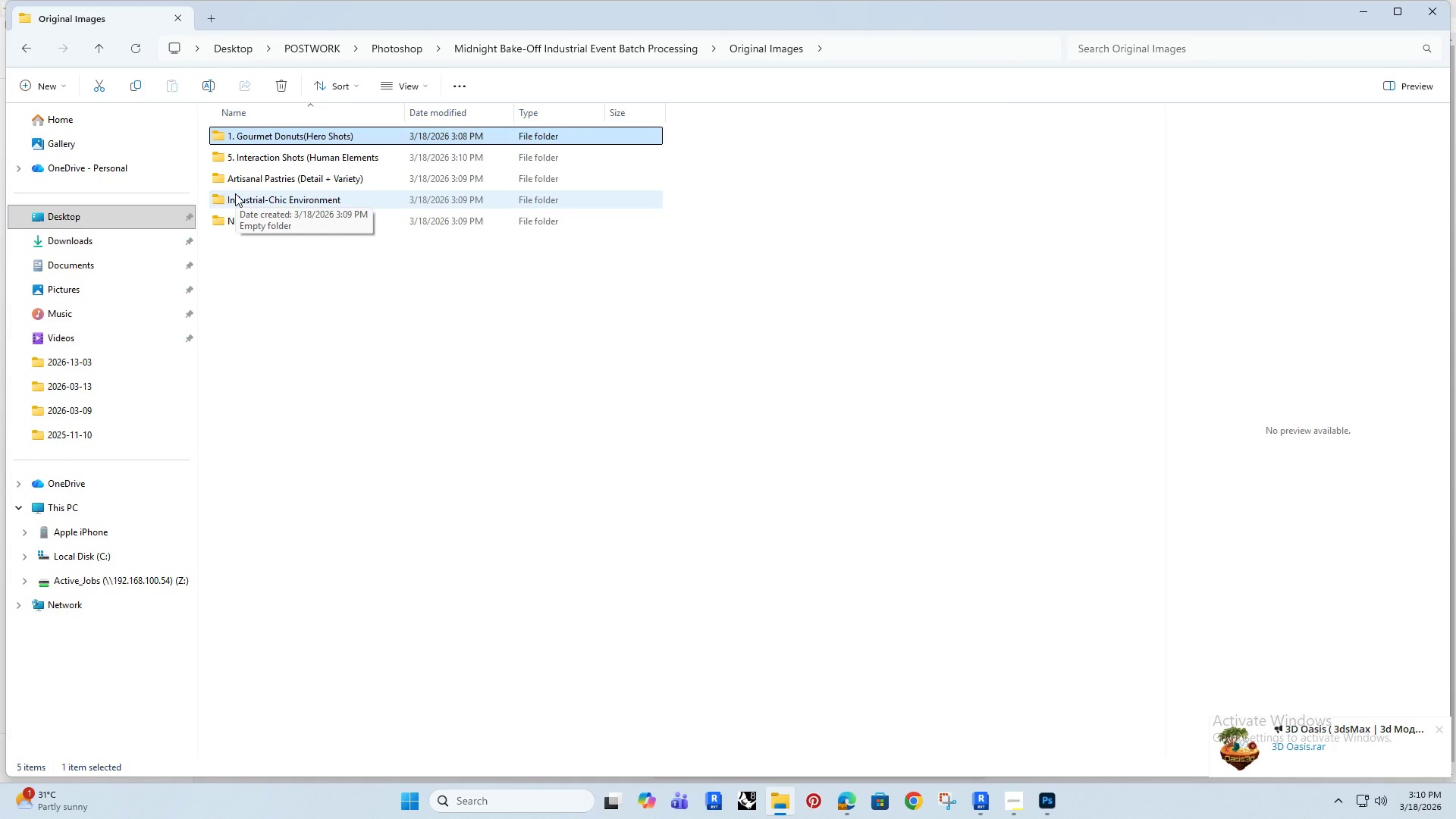 
left_click([263, 182])
 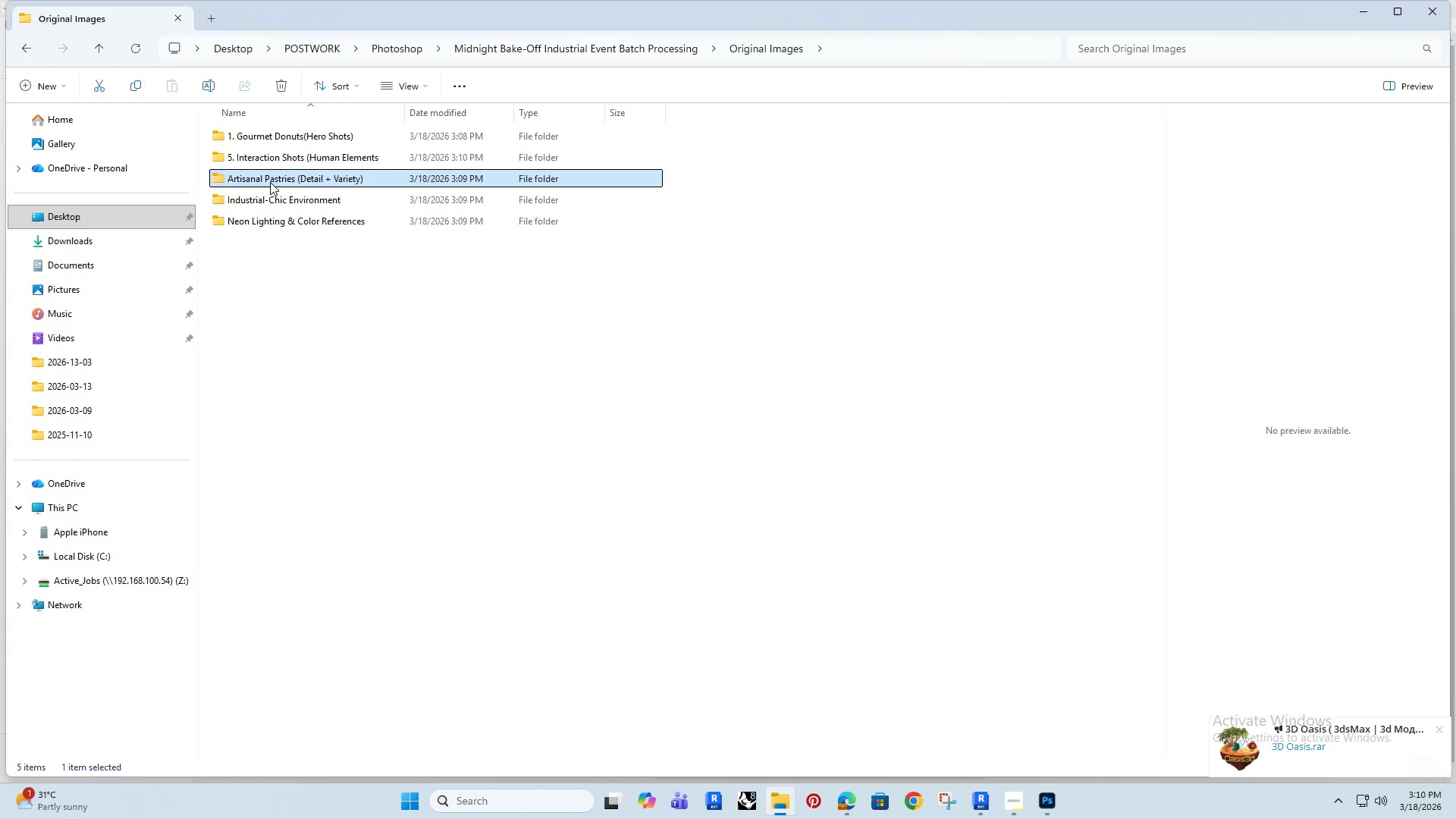 
left_click([261, 179])
 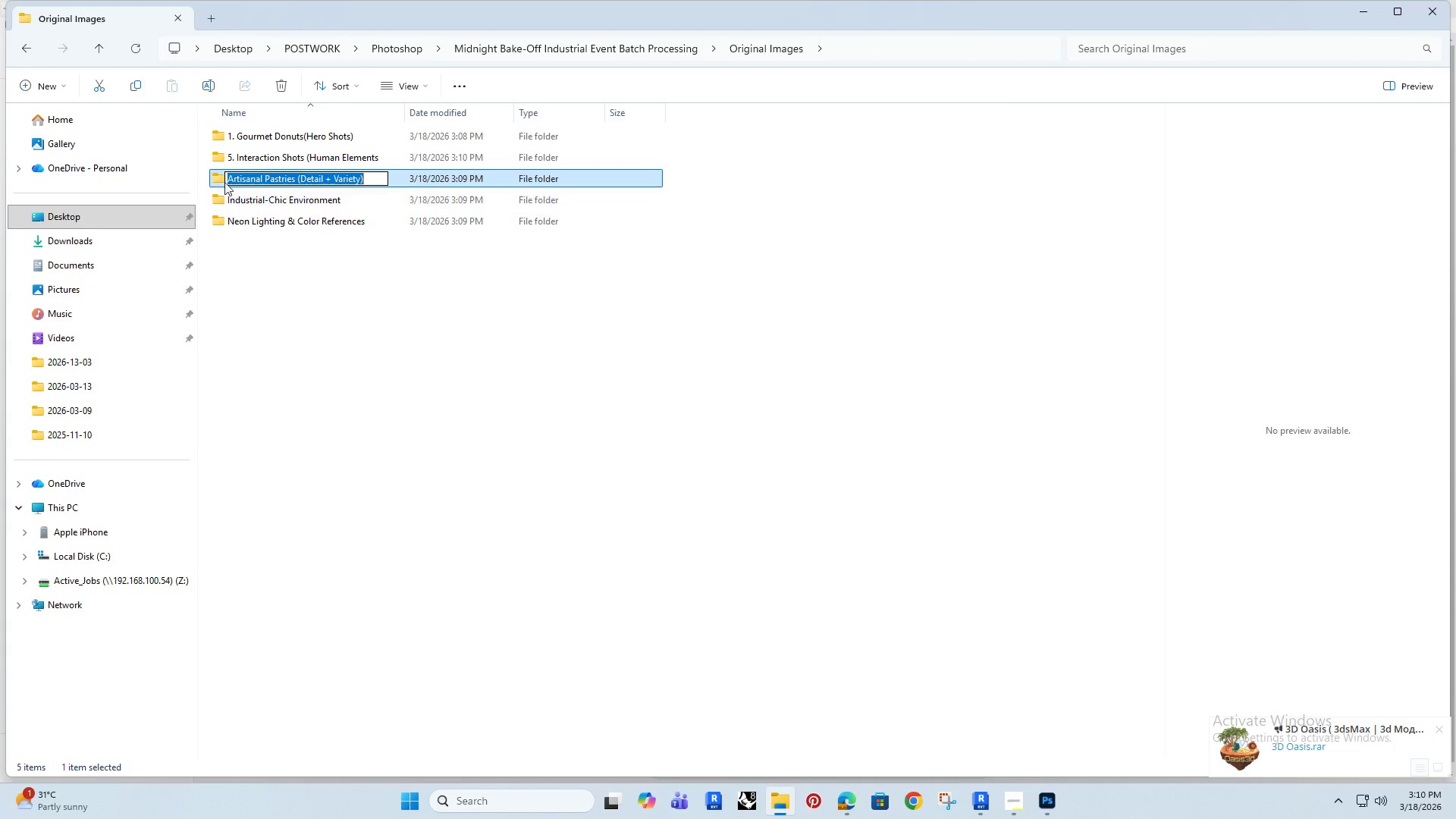 
left_click([231, 176])
 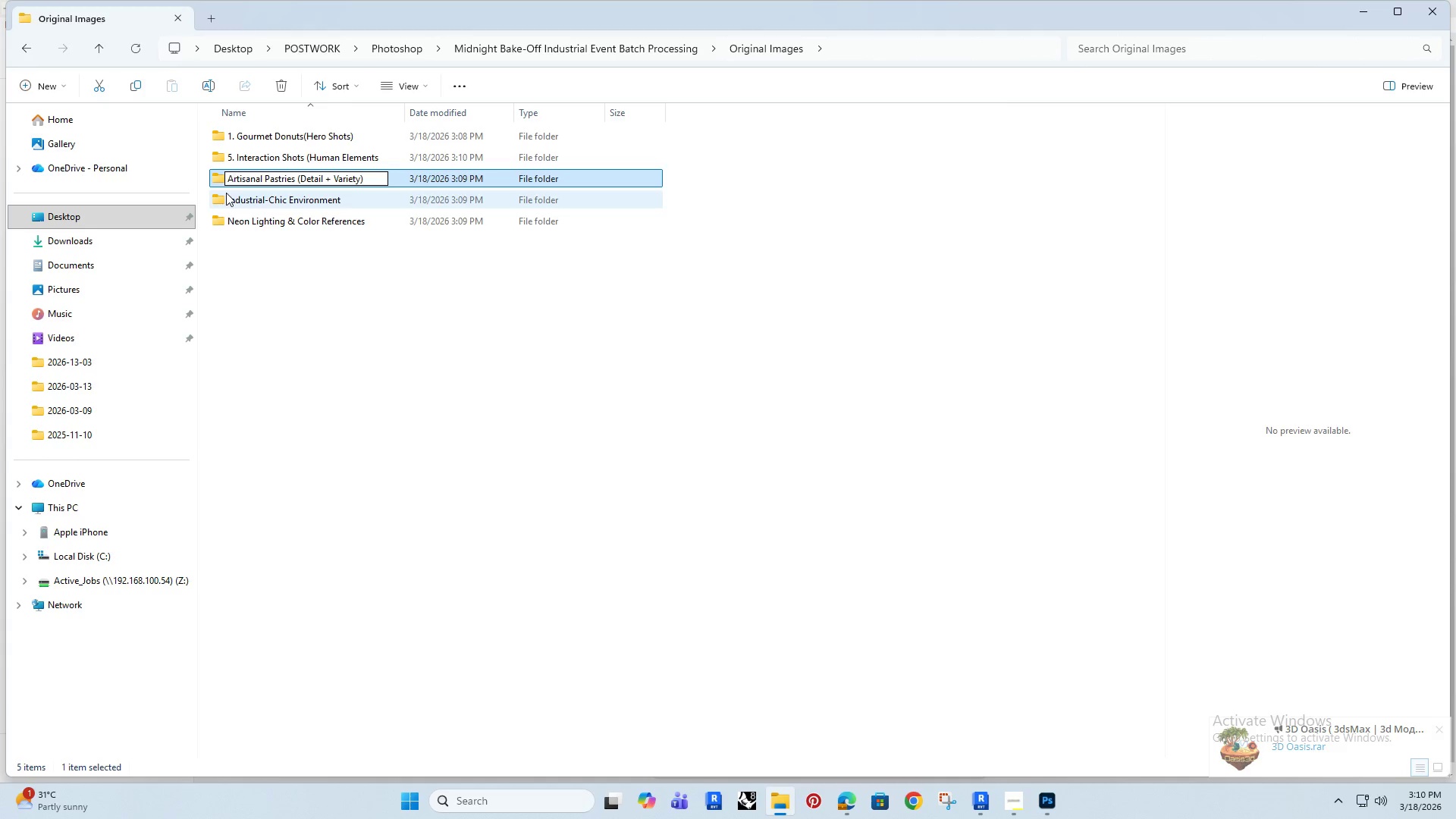 
key(ArrowLeft)
 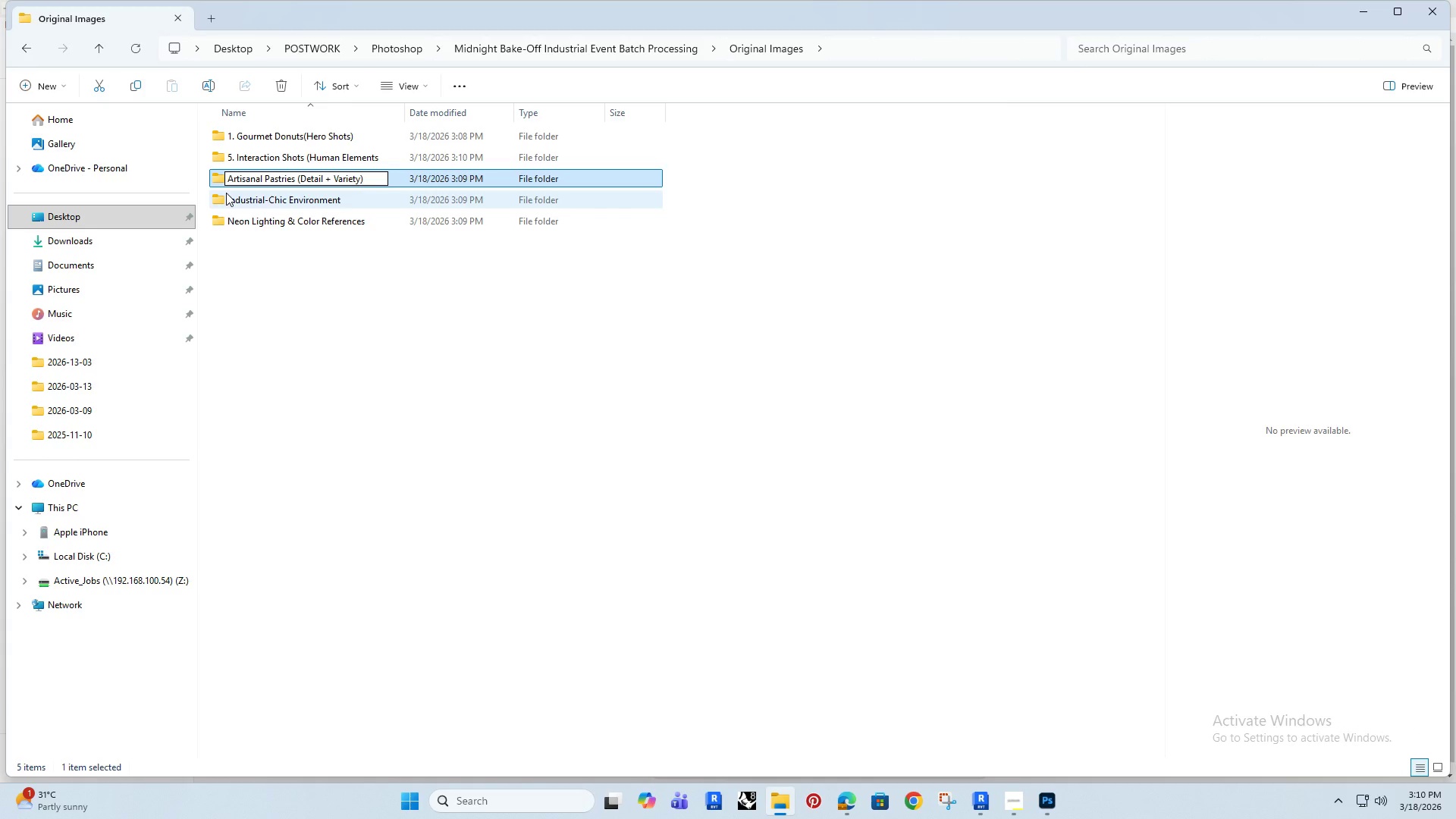 
key(2)
 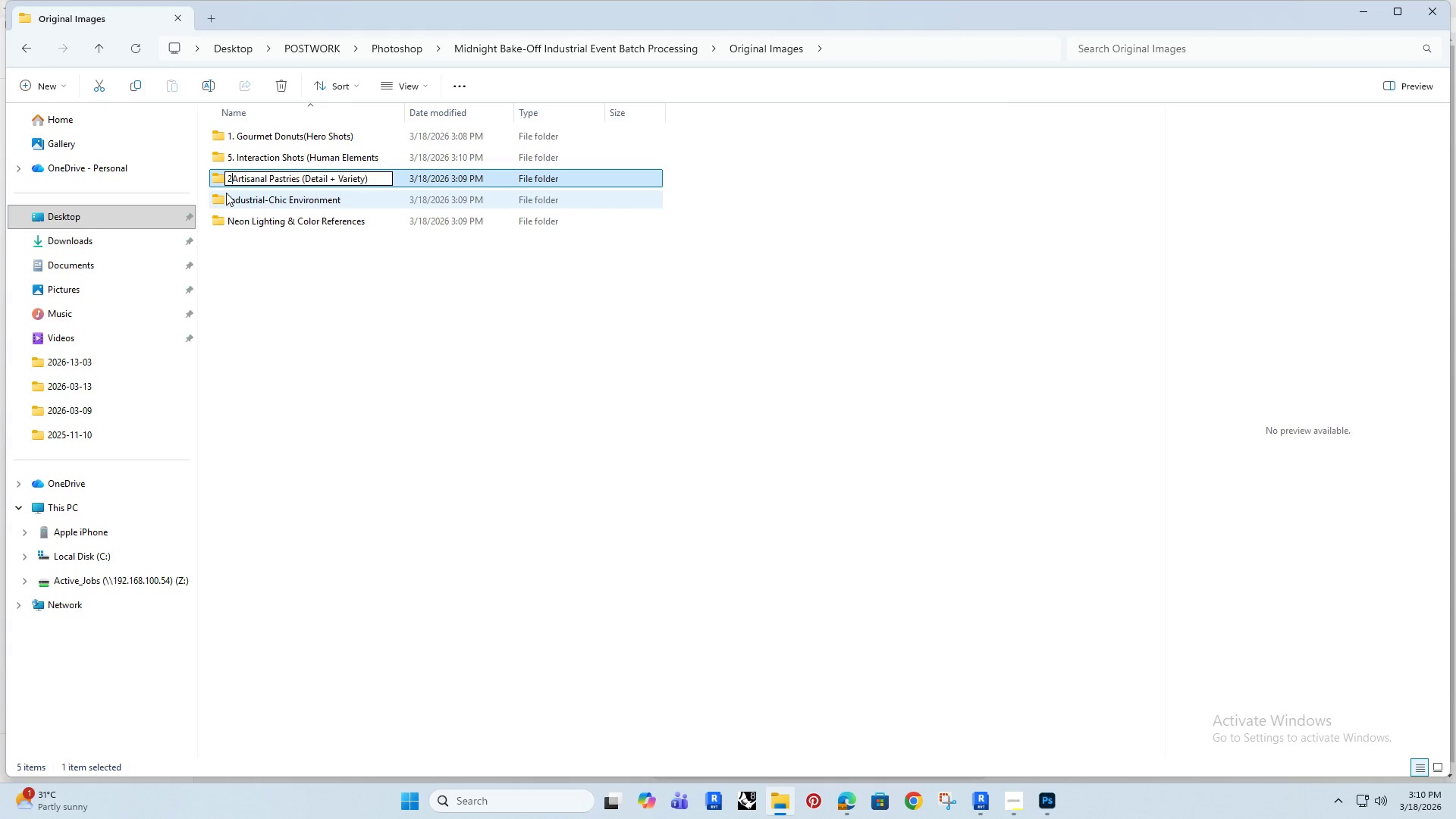 
key(Period)
 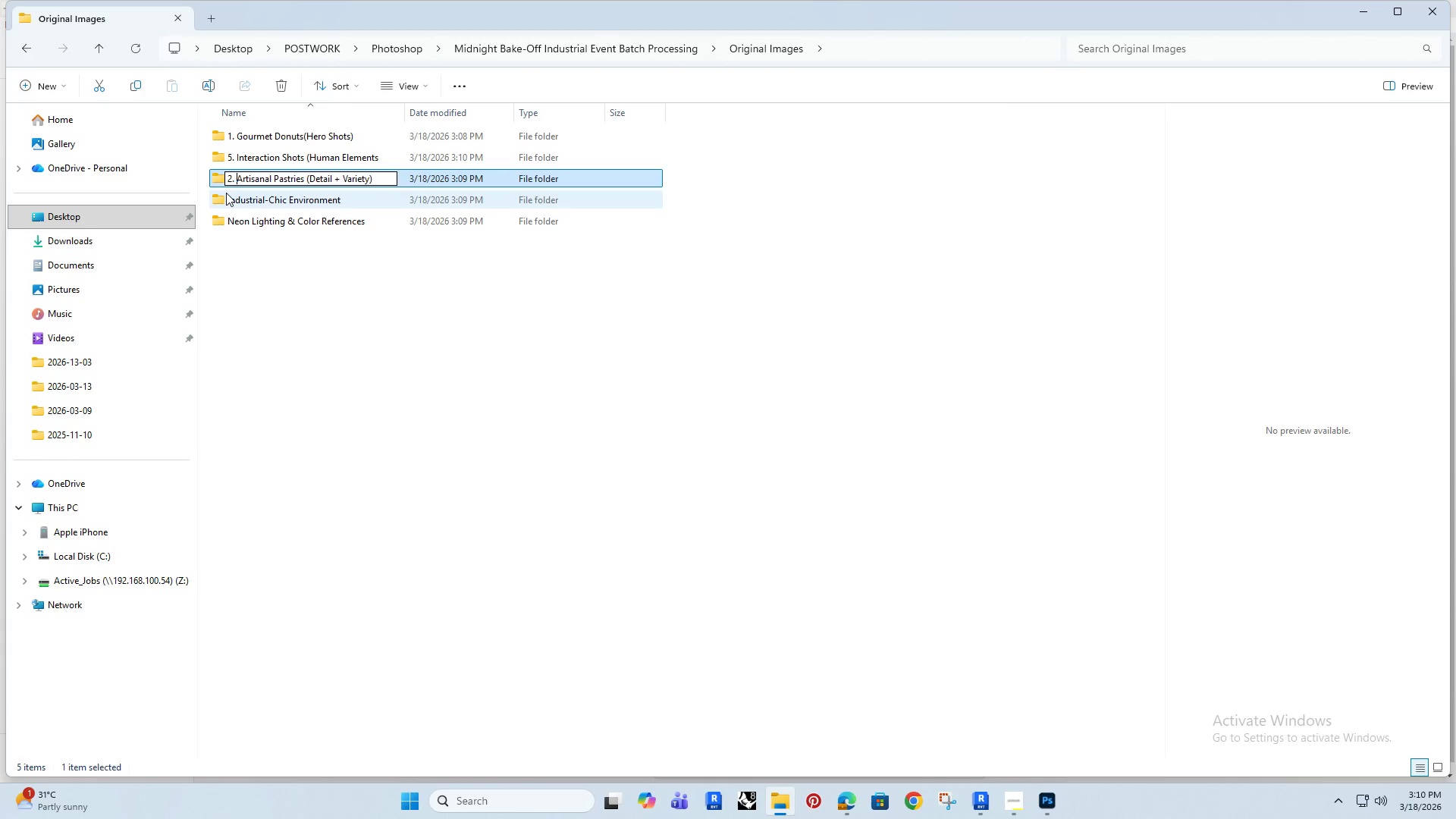 
key(Space)
 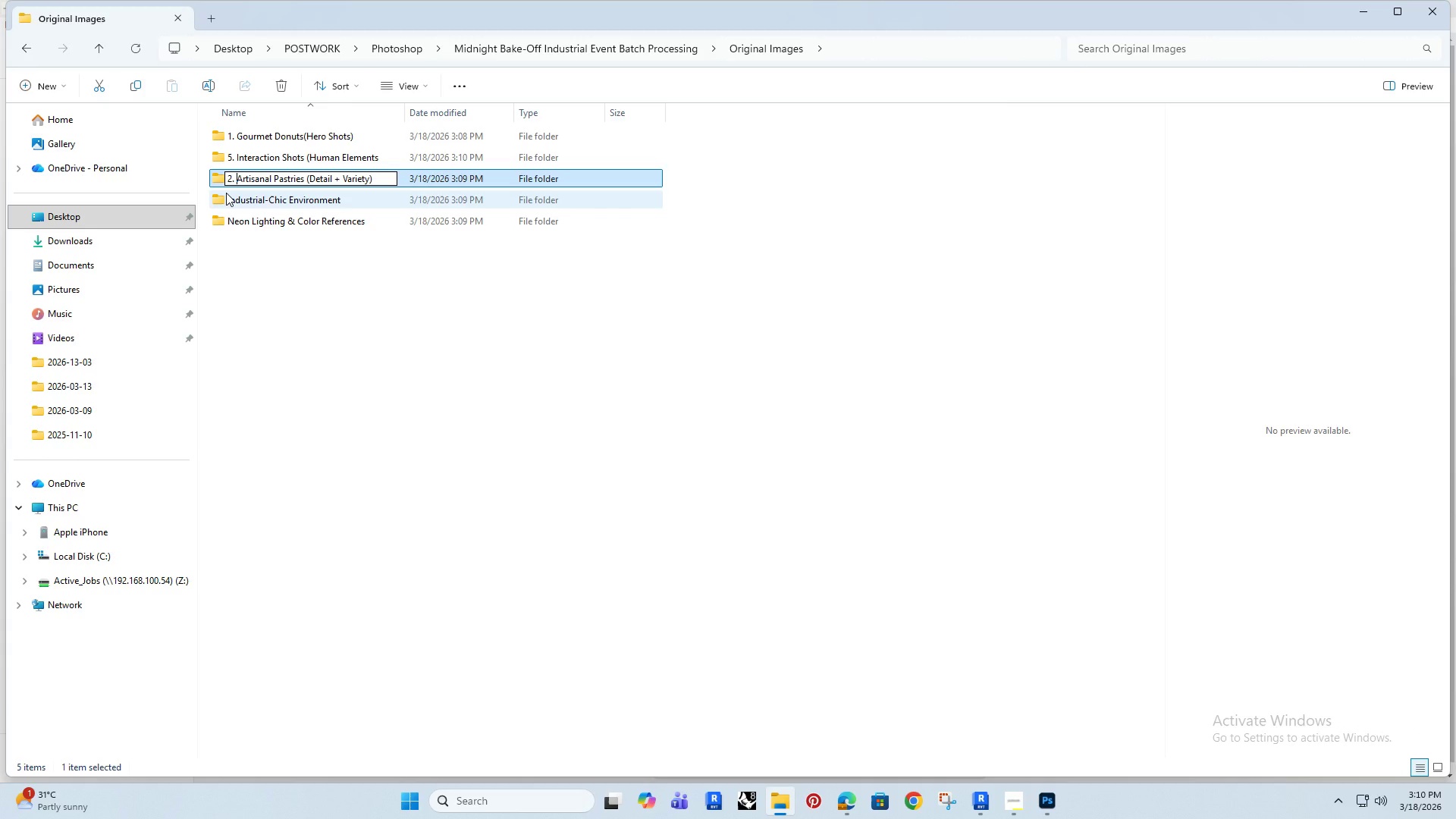 
key(Enter)
 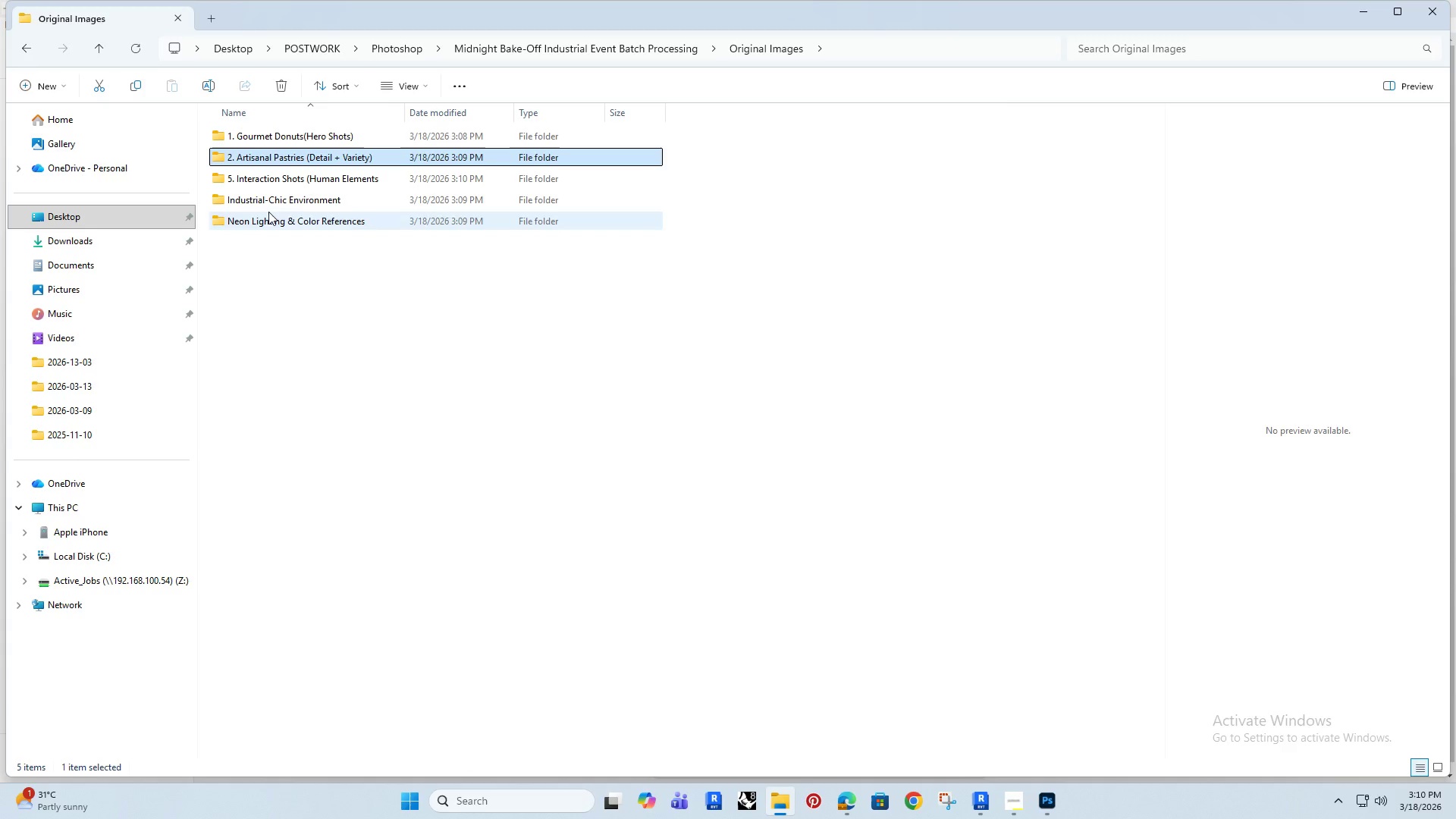 
wait(5.52)
 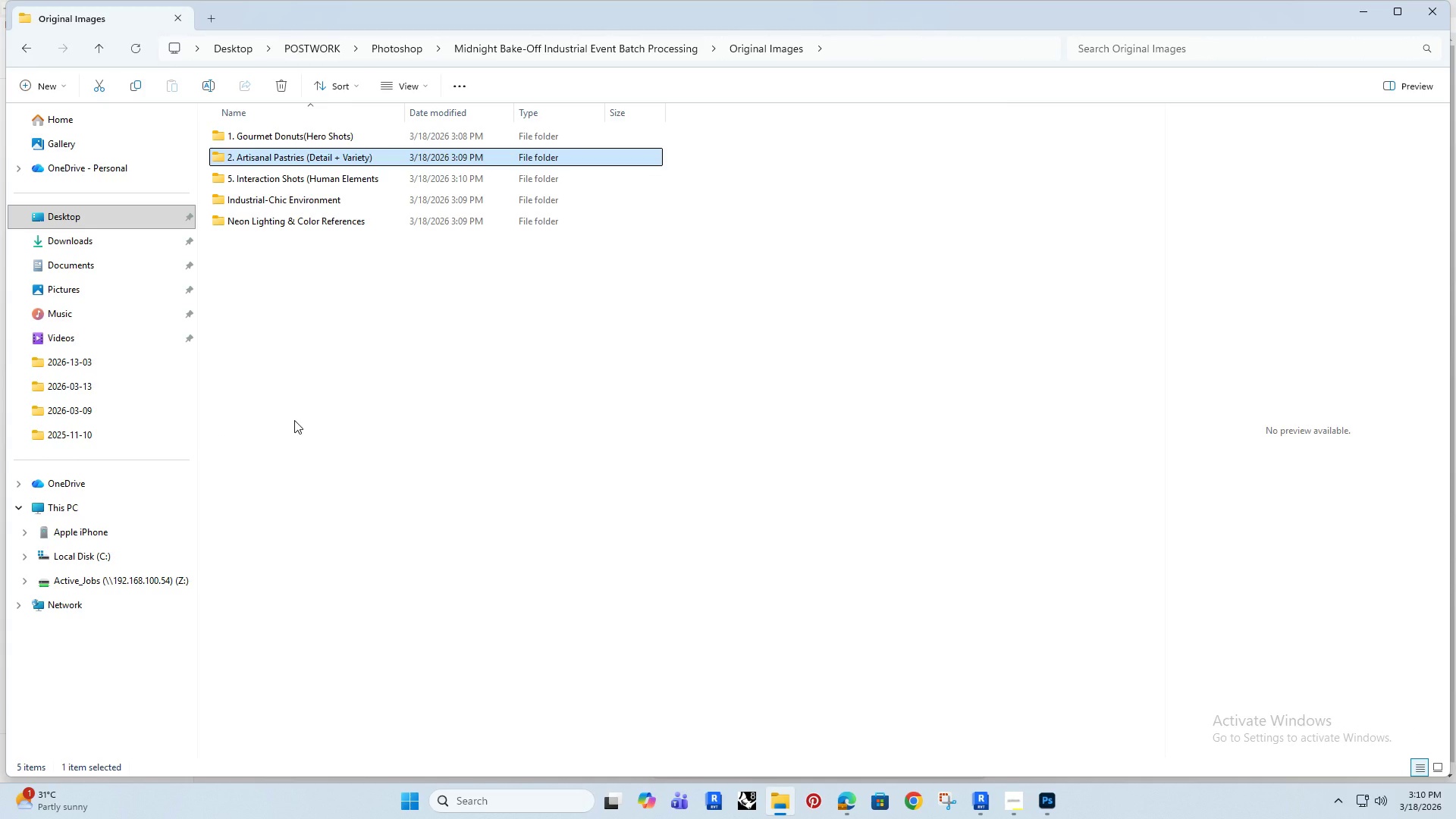 
left_click([258, 195])
 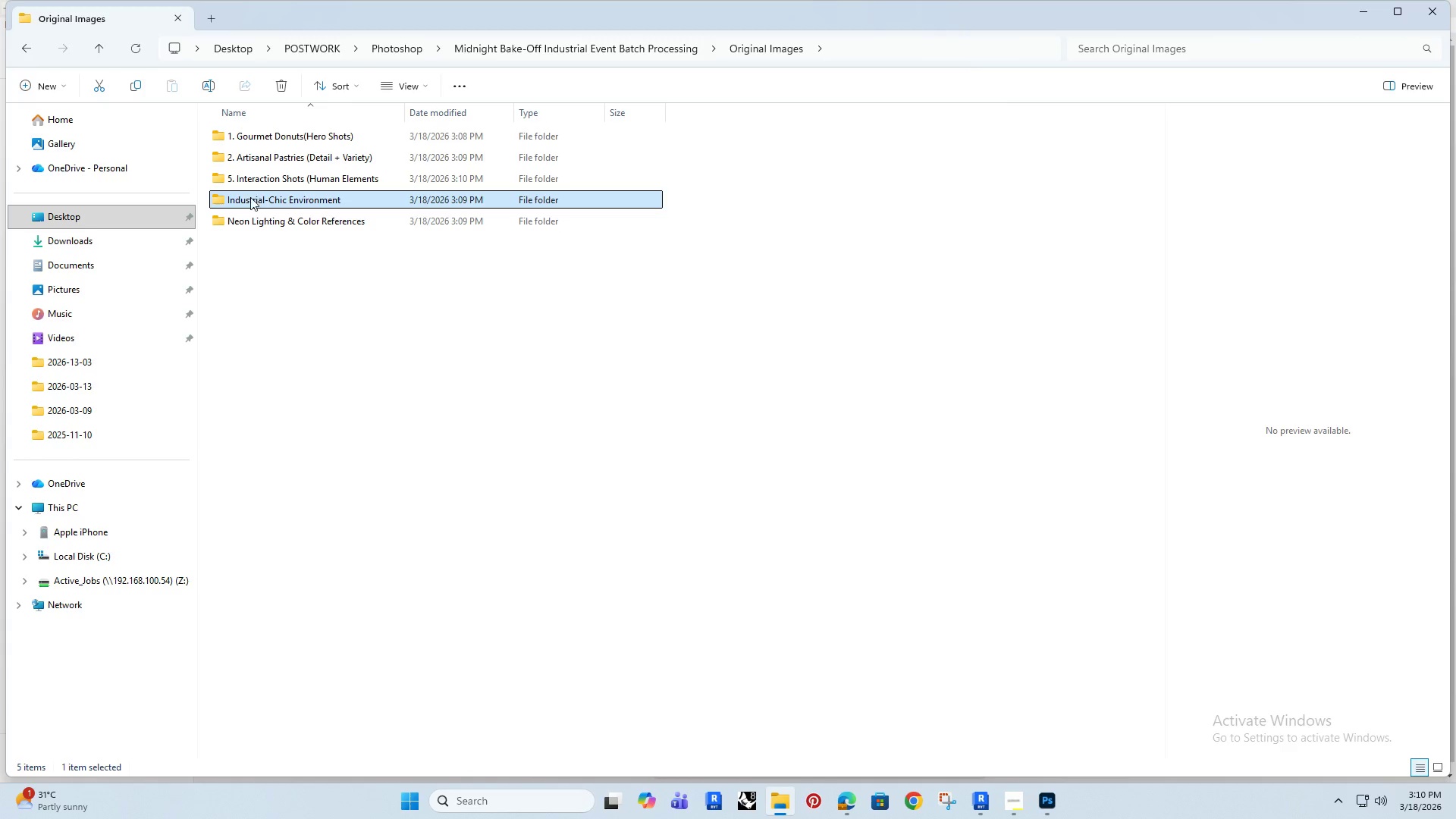 
left_click([250, 197])
 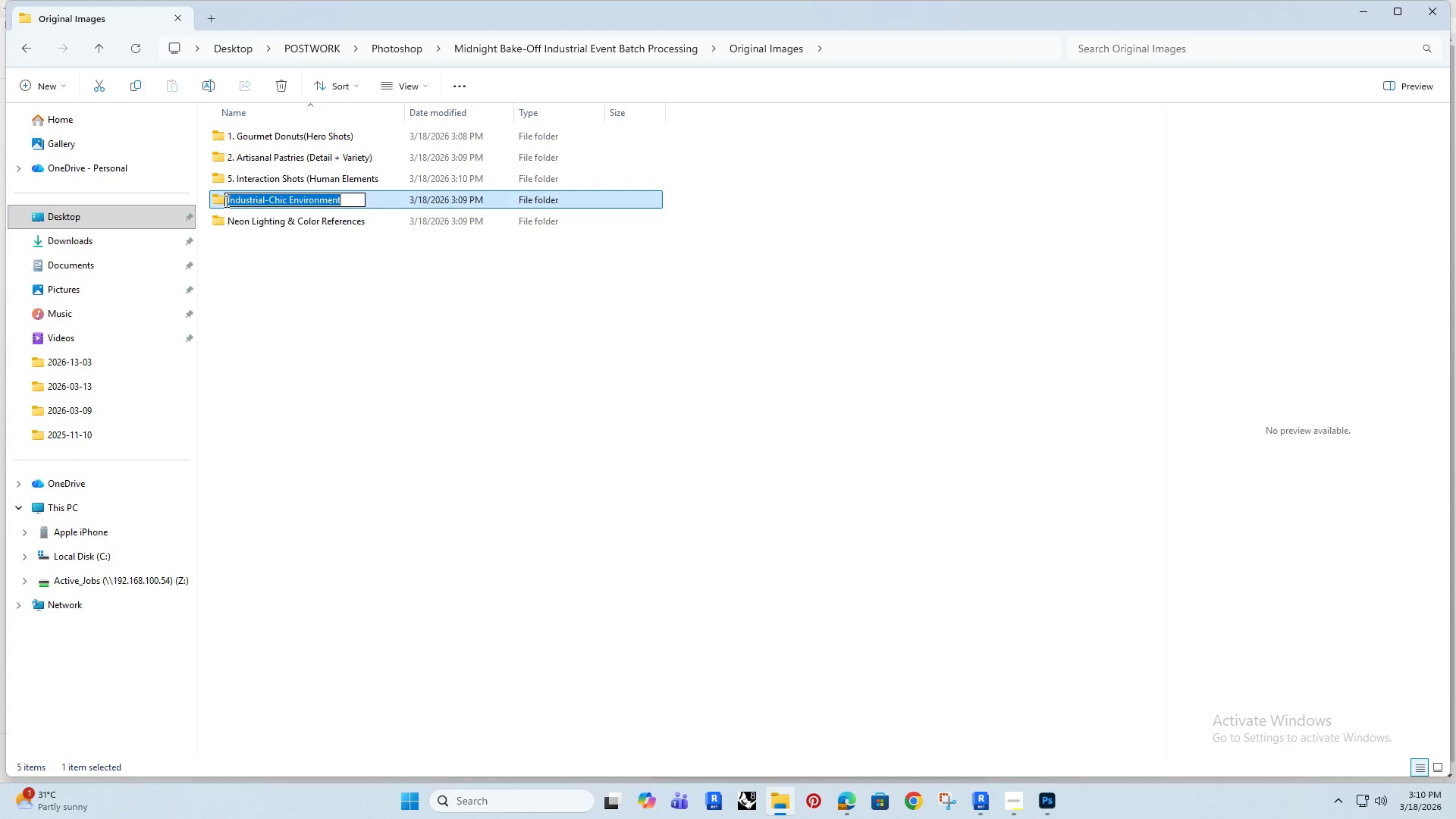 
left_click([225, 199])
 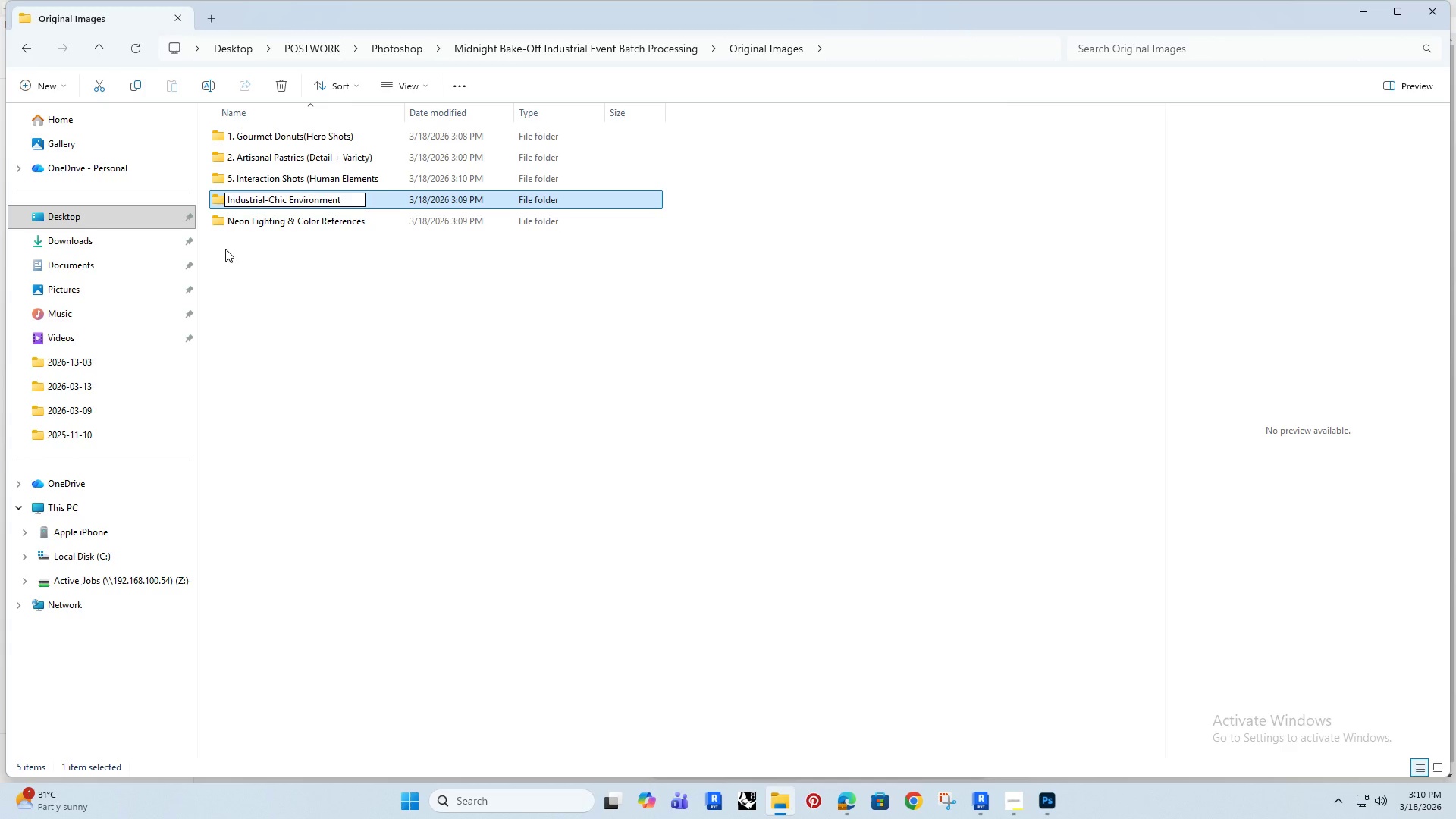 
key(3)
 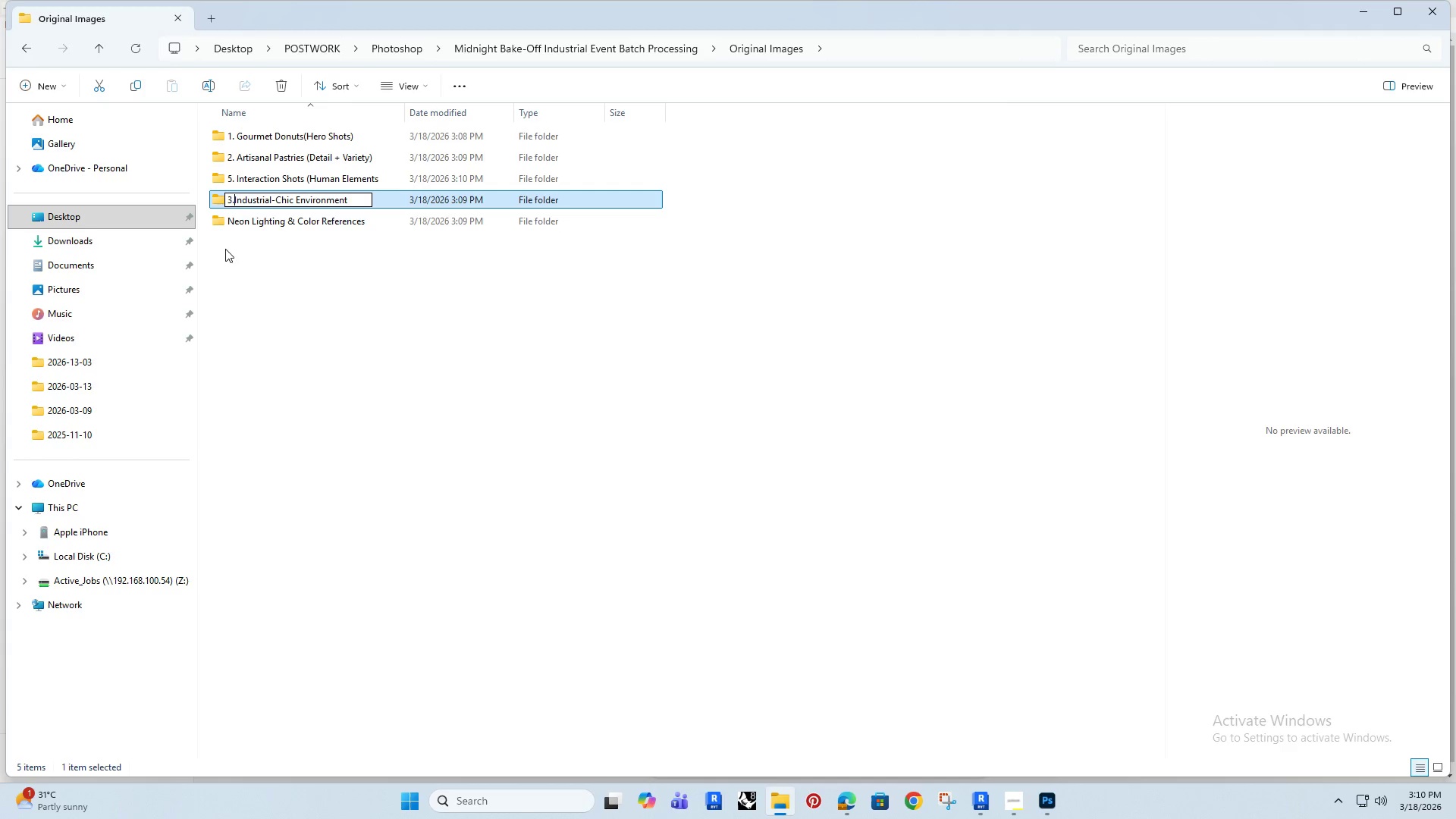 
key(Period)
 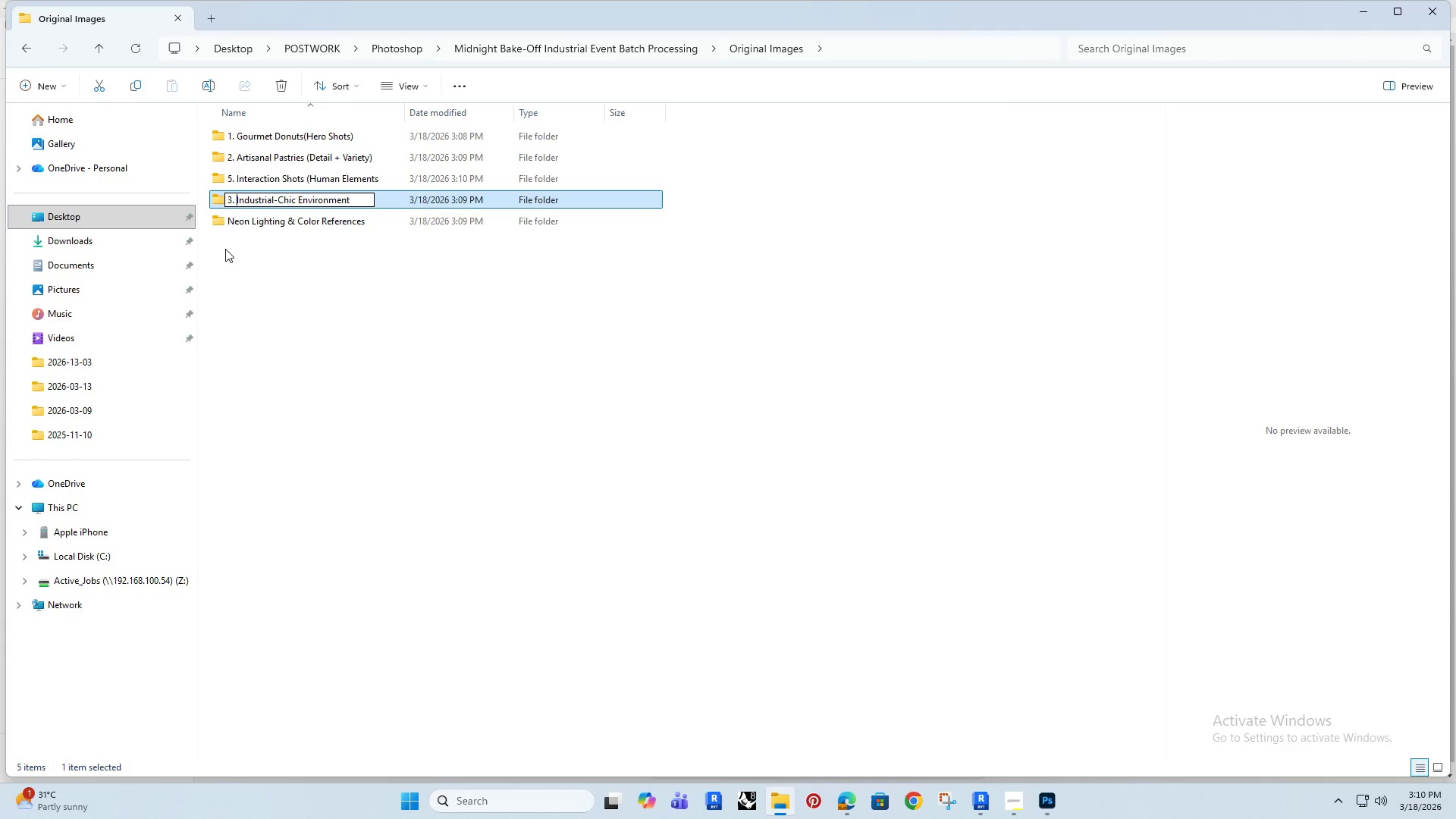 
key(Space)
 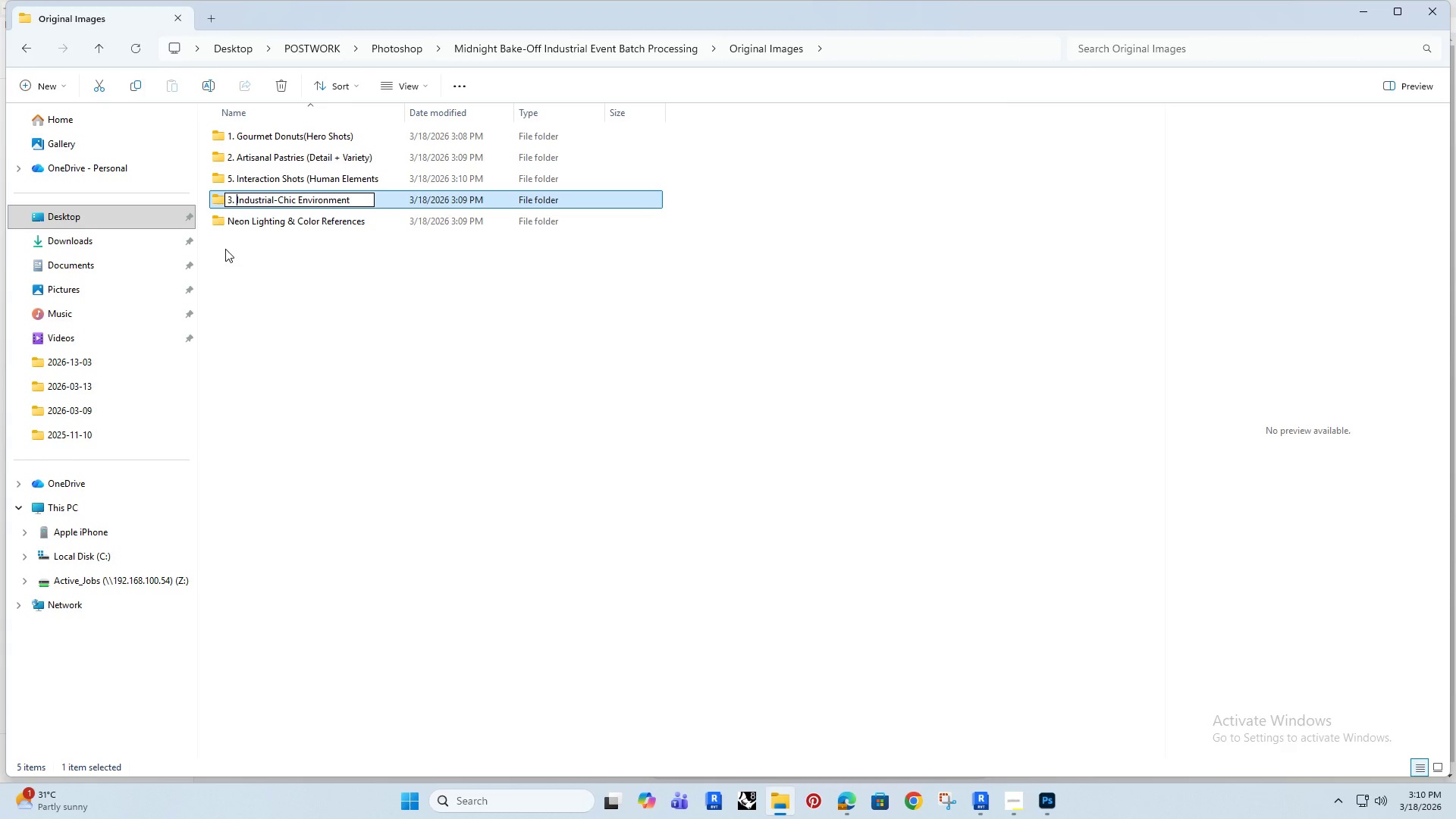 
key(Enter)
 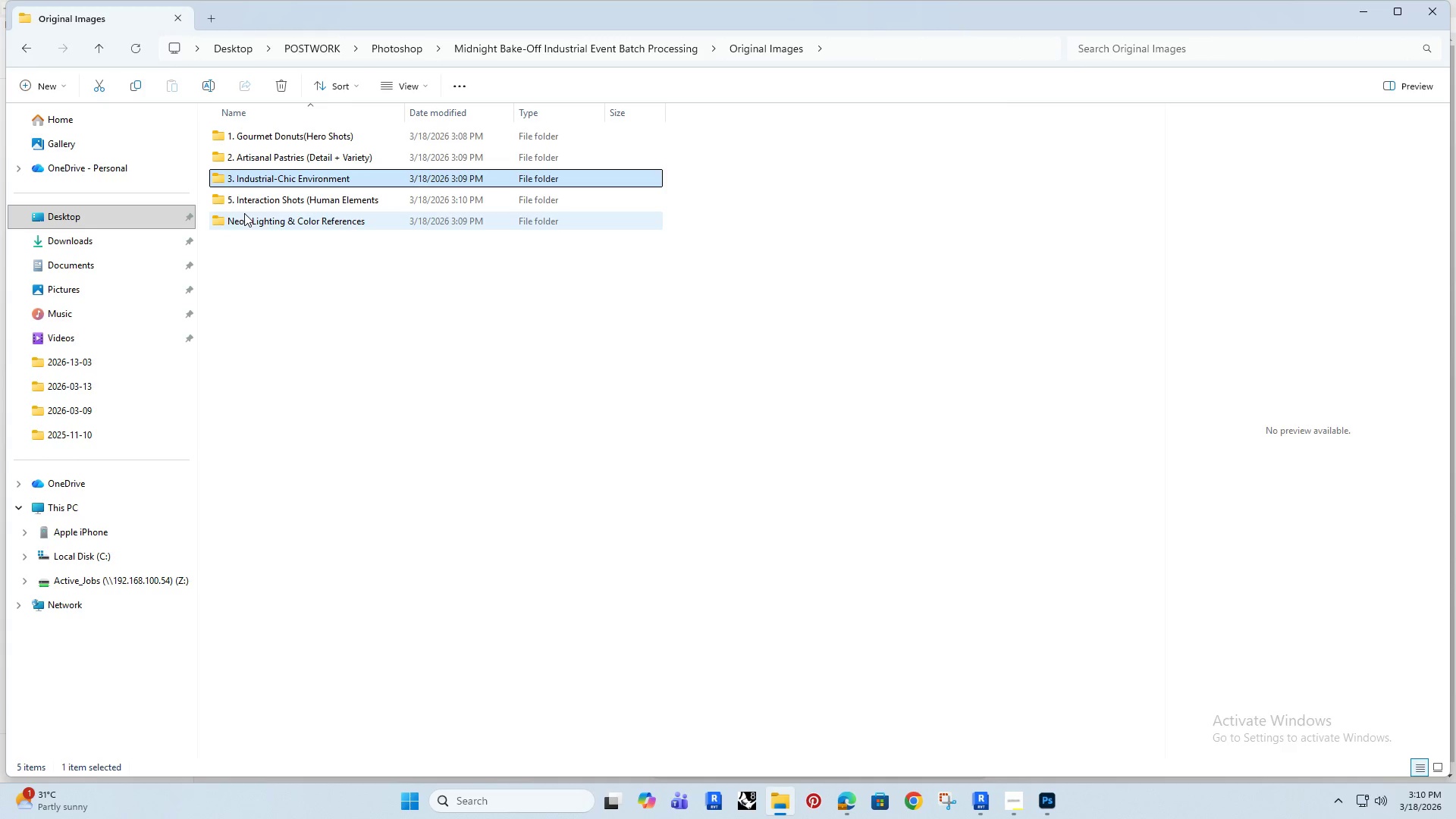 
left_click([244, 213])
 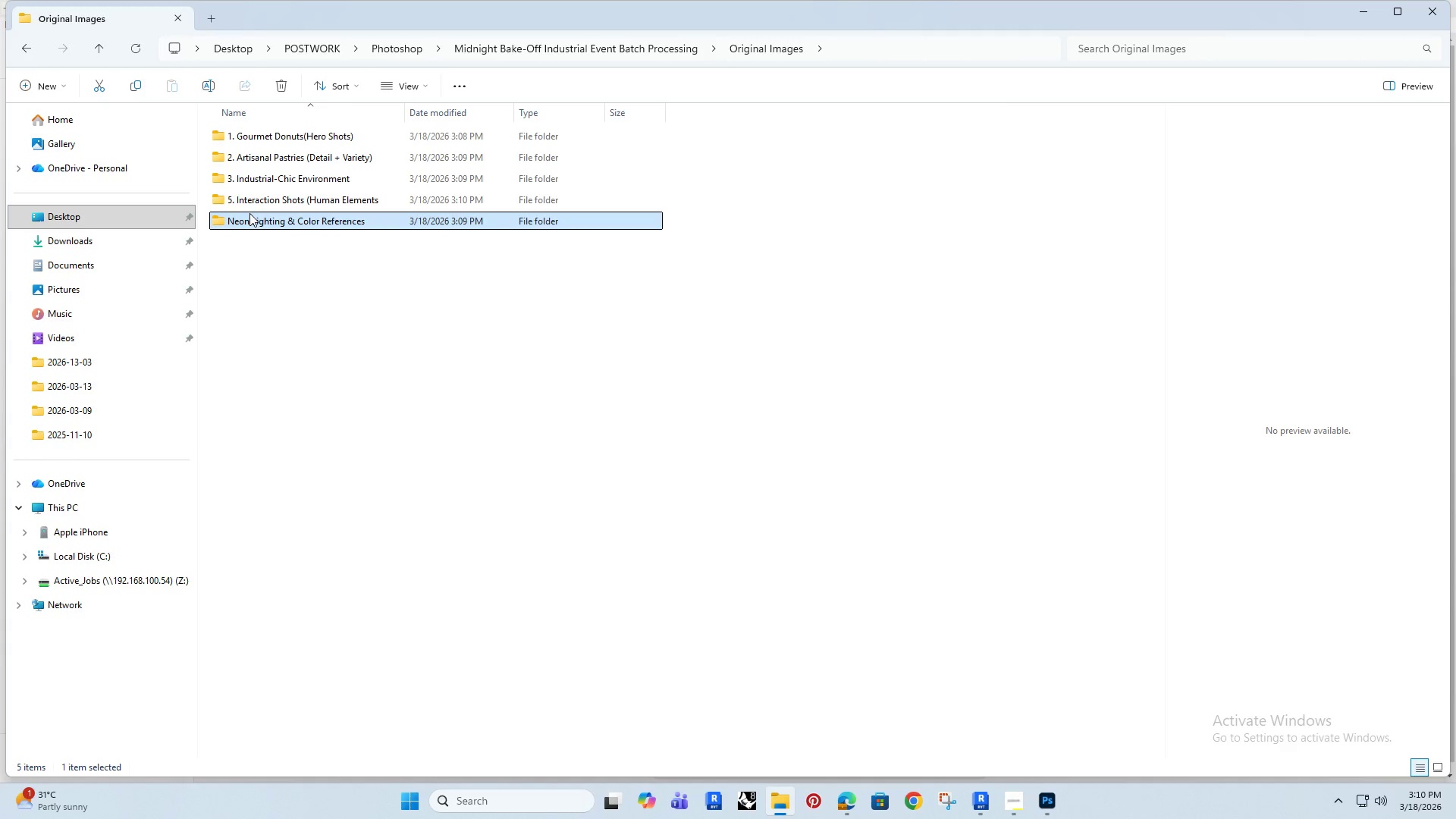 
left_click([254, 215])
 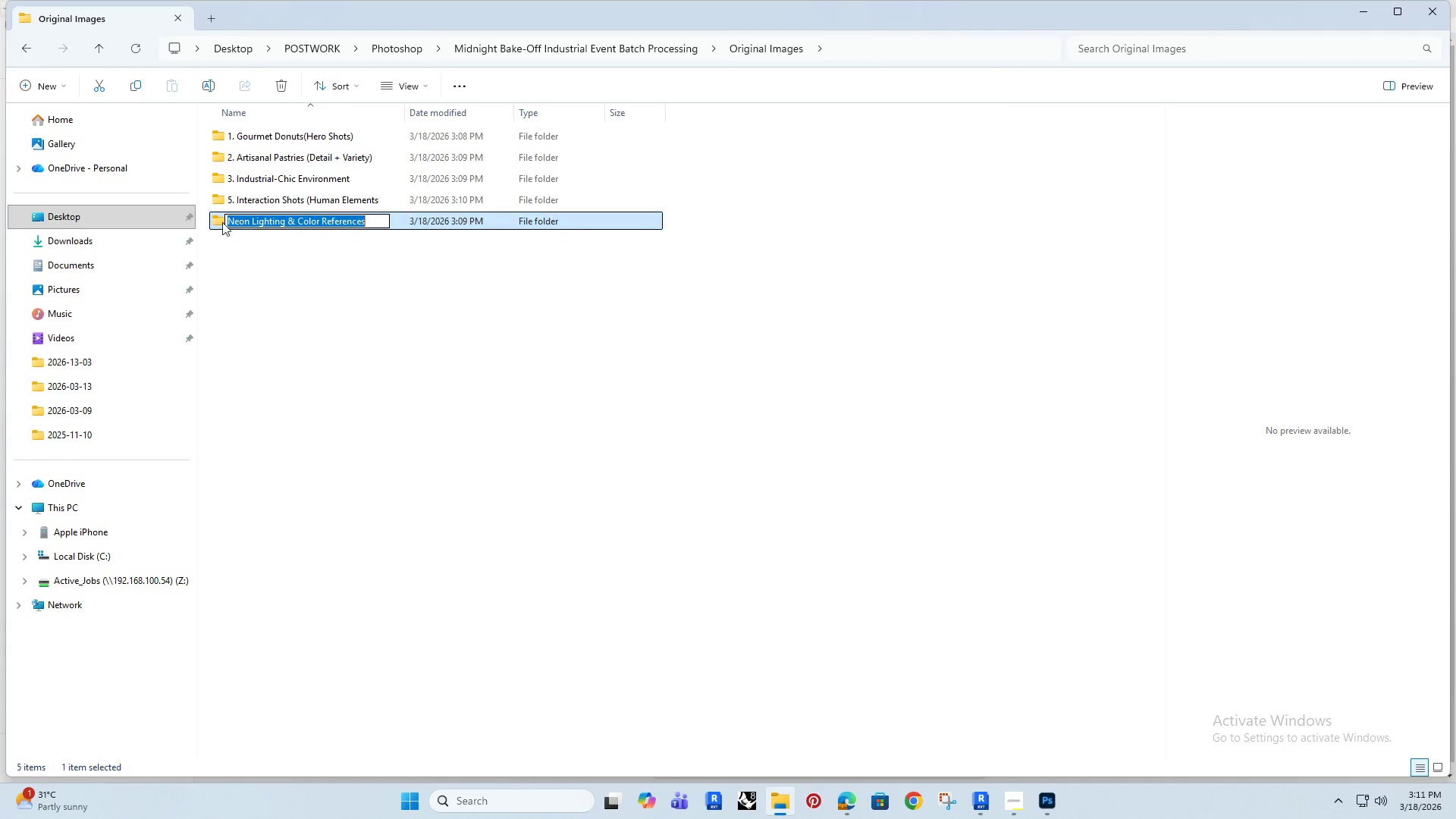 
left_click([227, 221])
 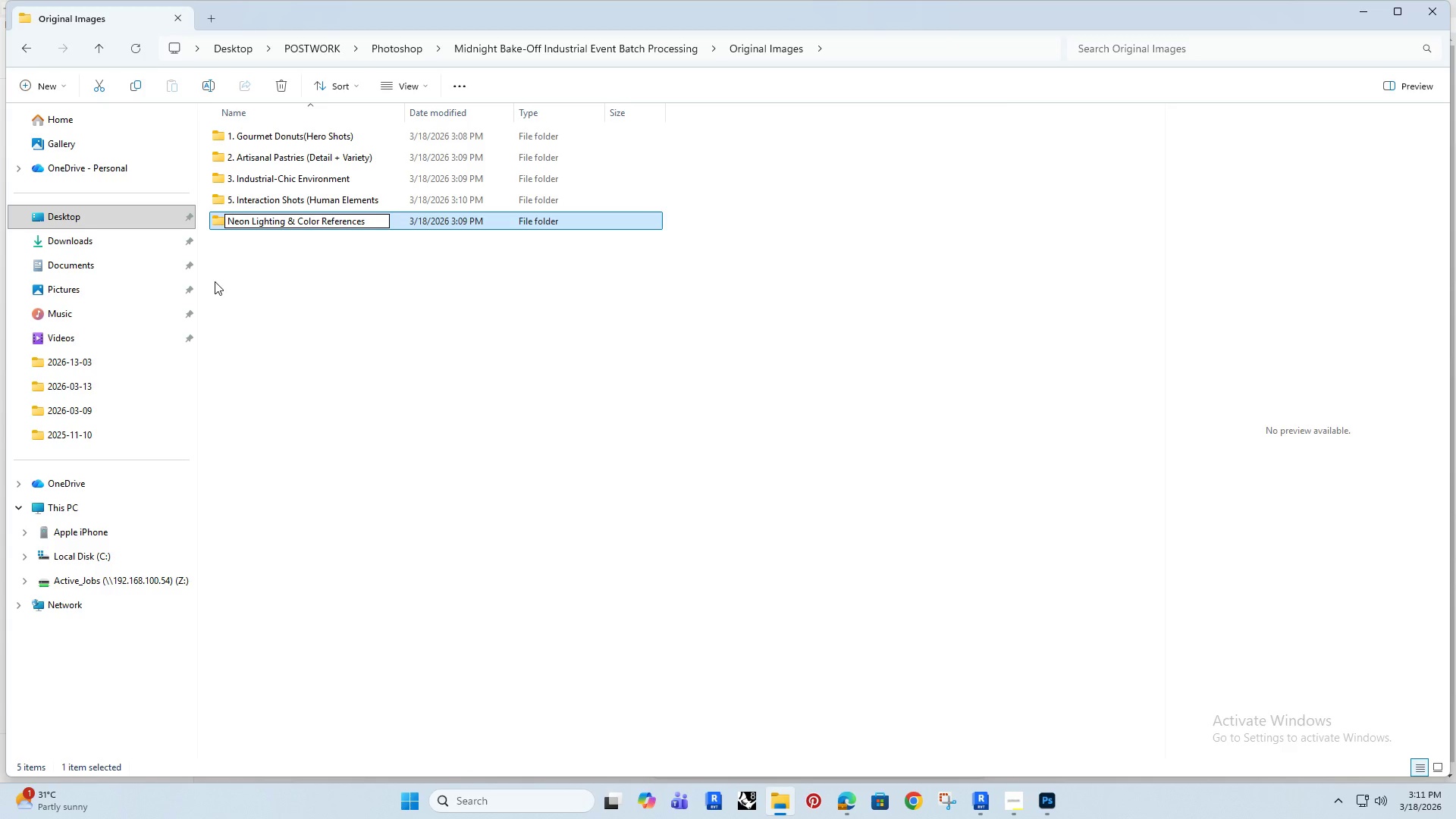 
key(4)
 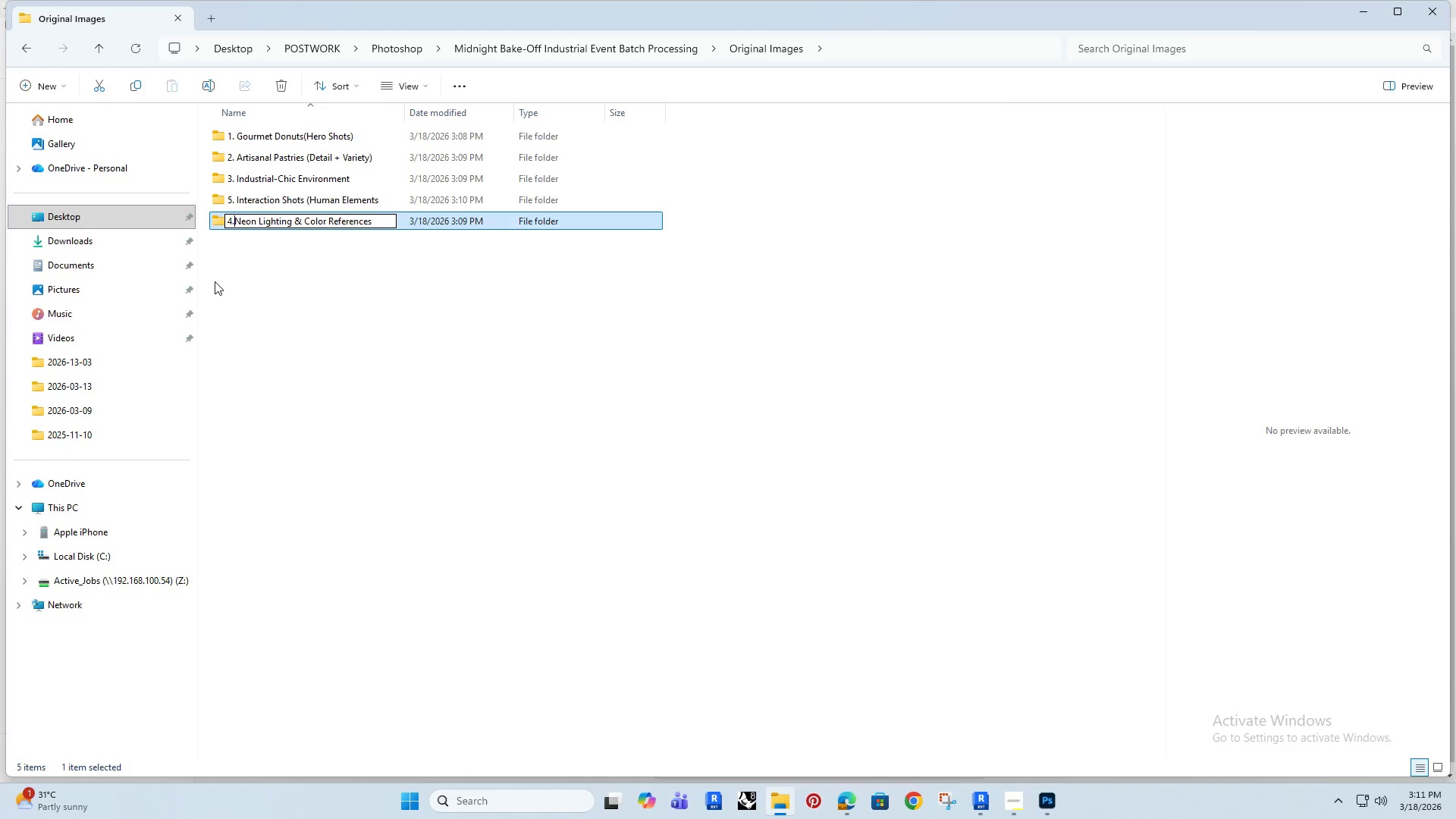 
key(Period)
 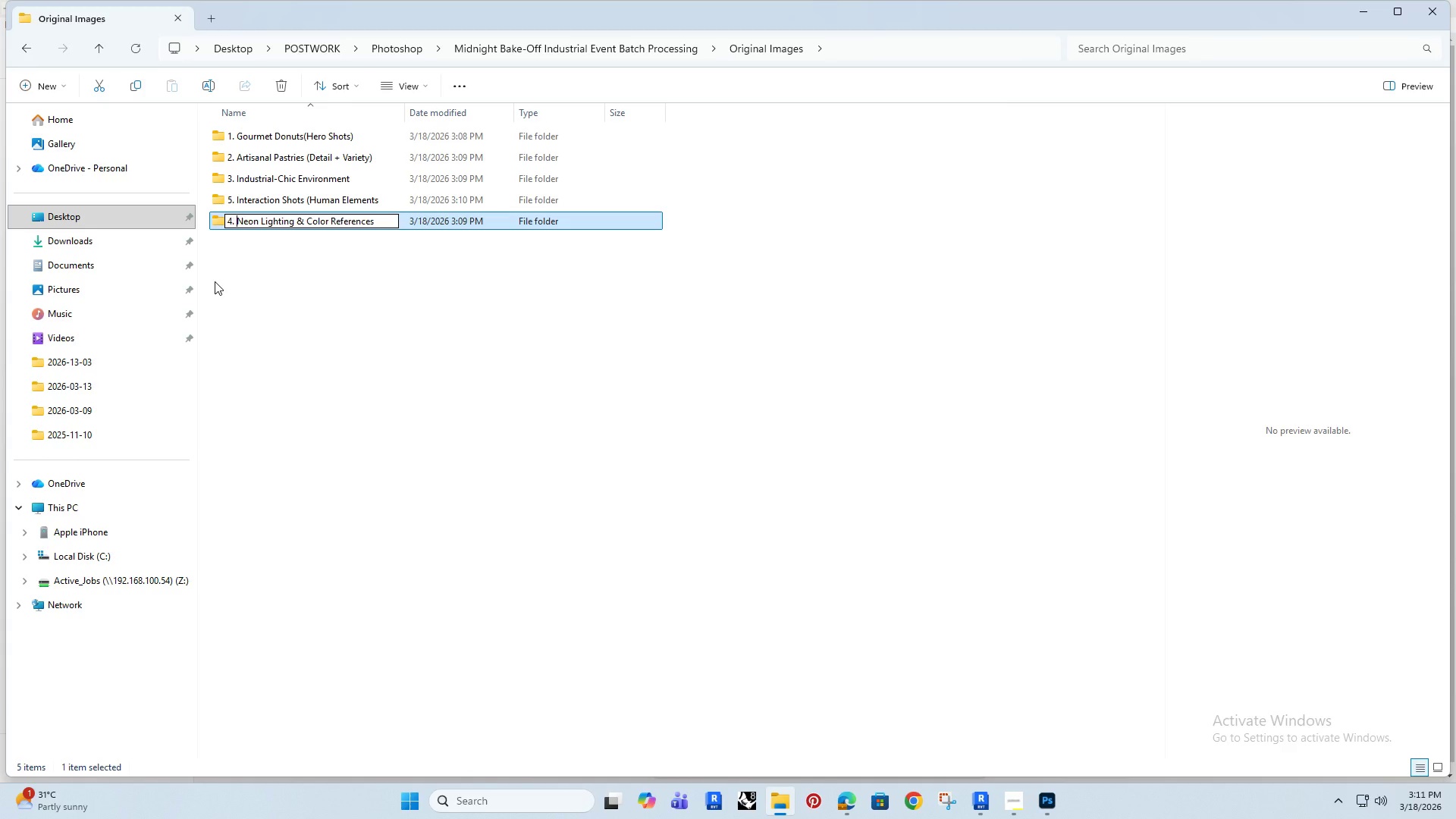 
key(Space)
 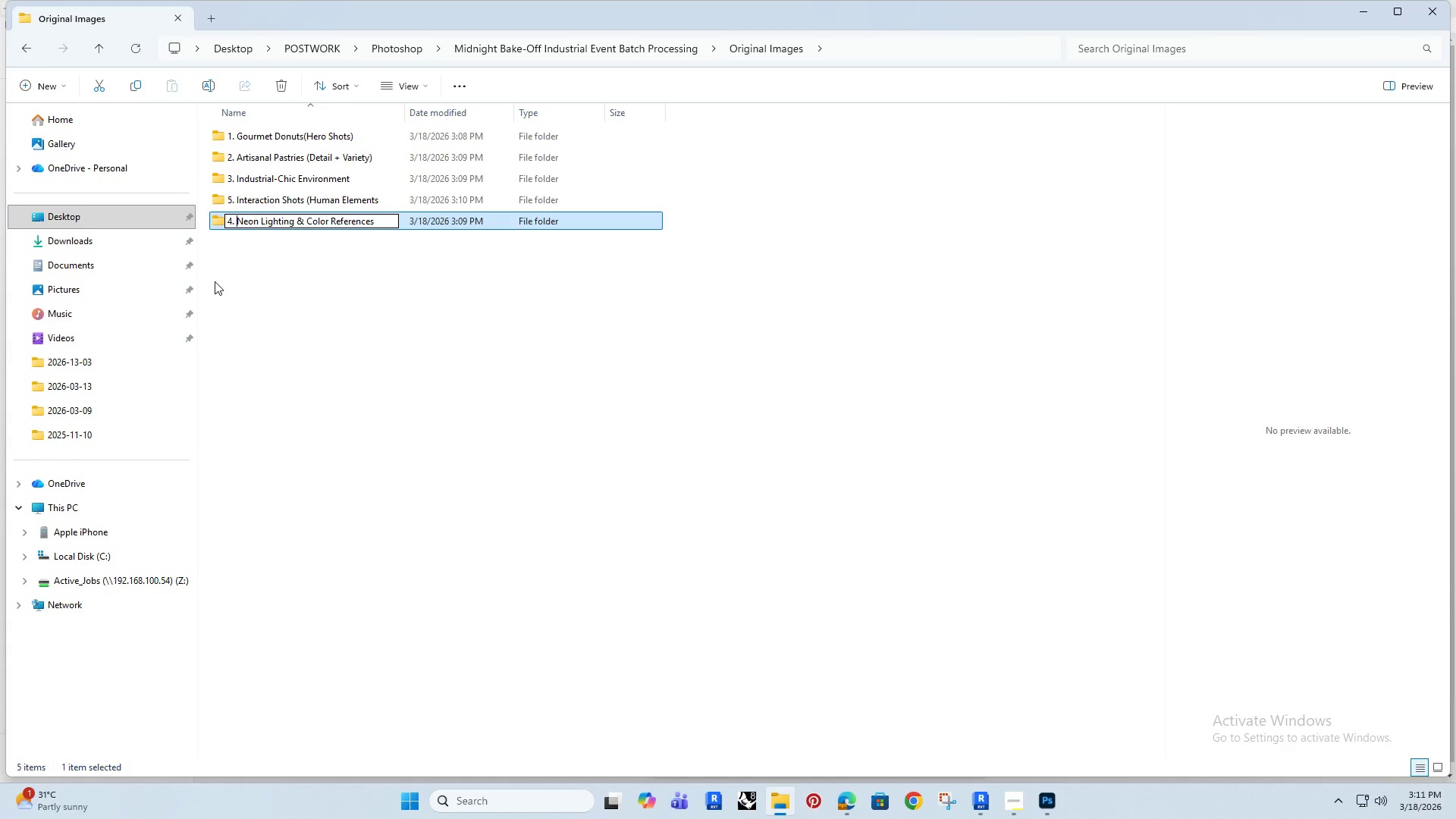 
key(Enter)
 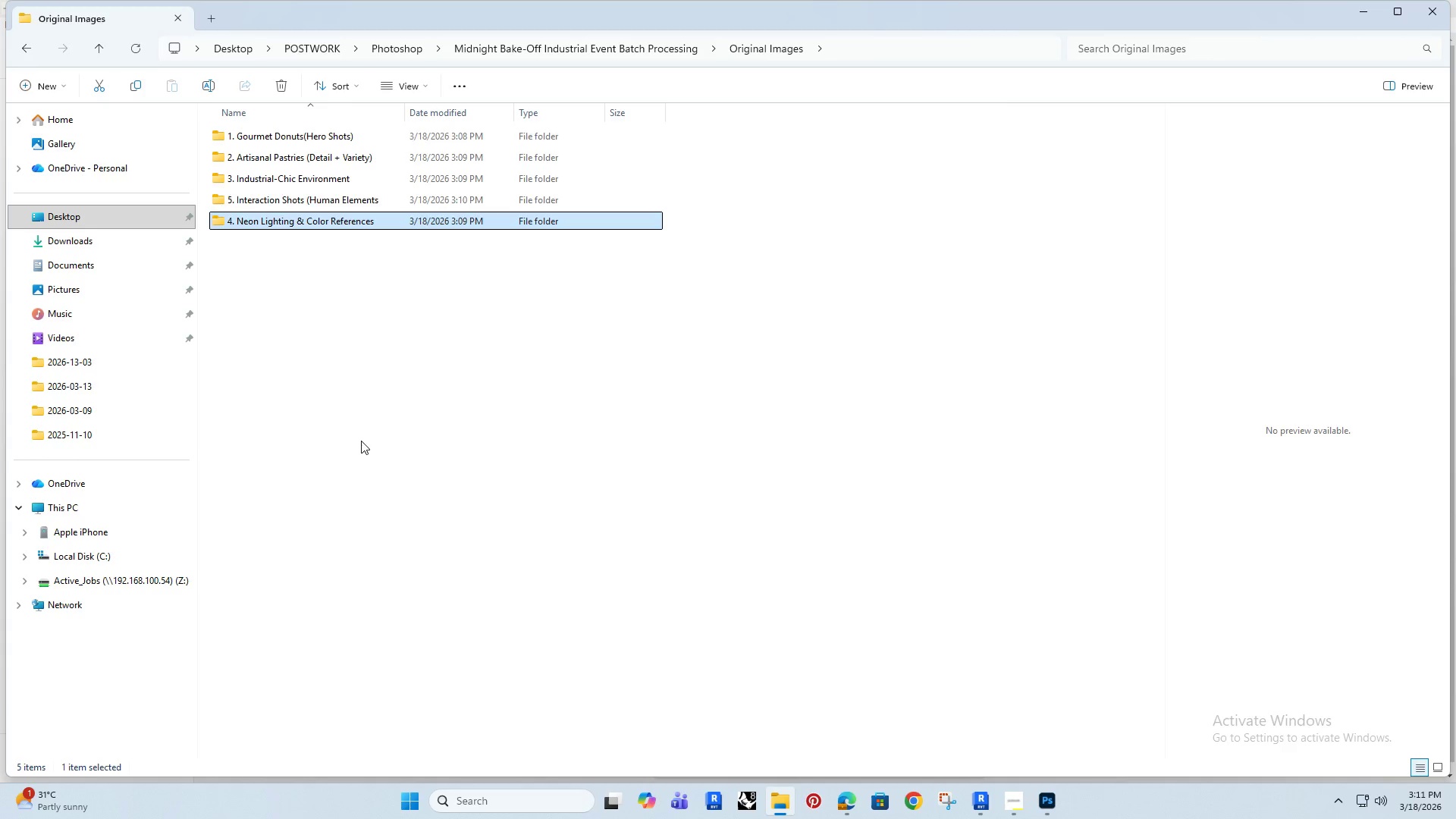 
left_click([361, 441])
 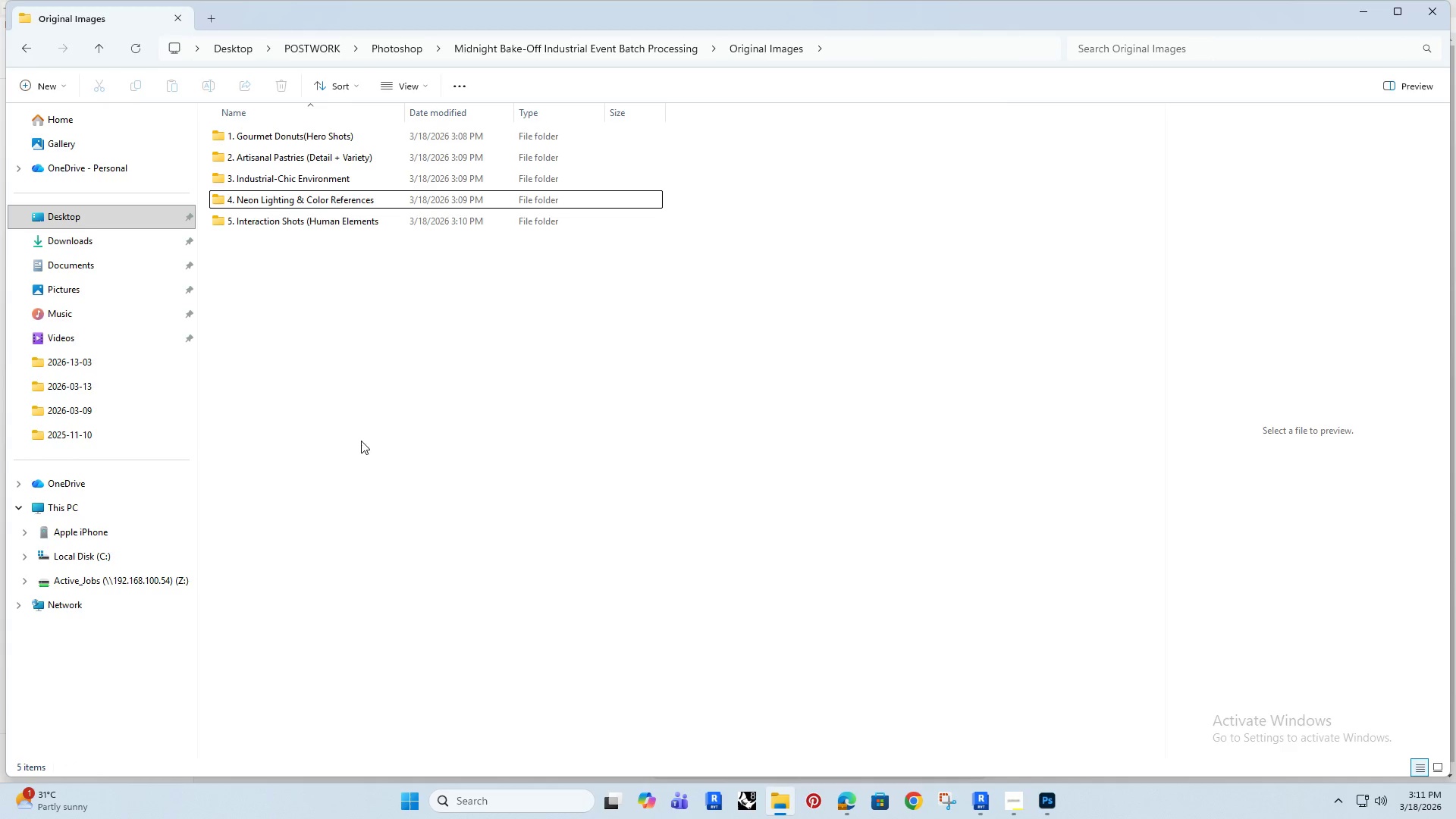 
wait(5.55)
 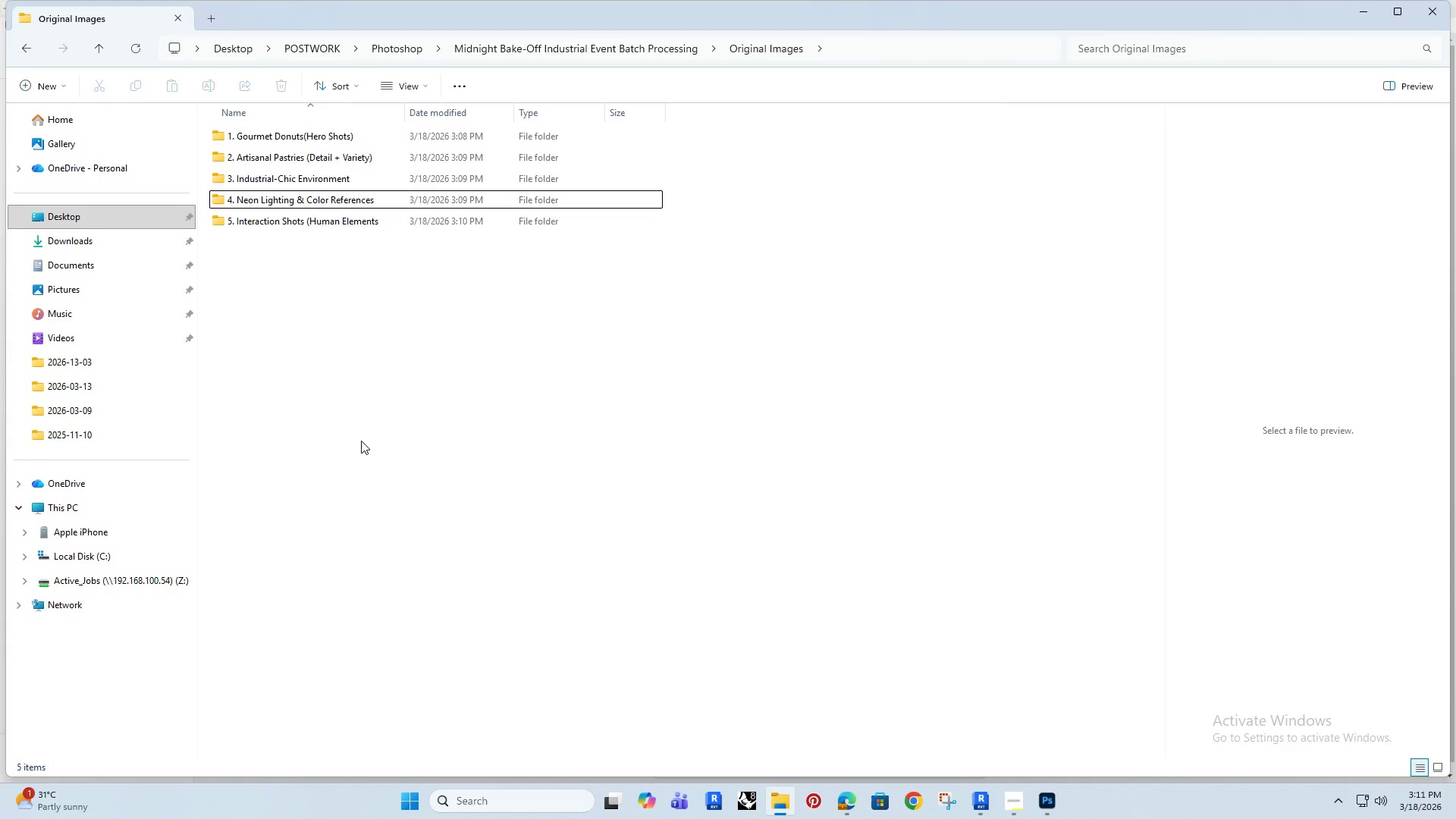 
left_click([1040, 794])
 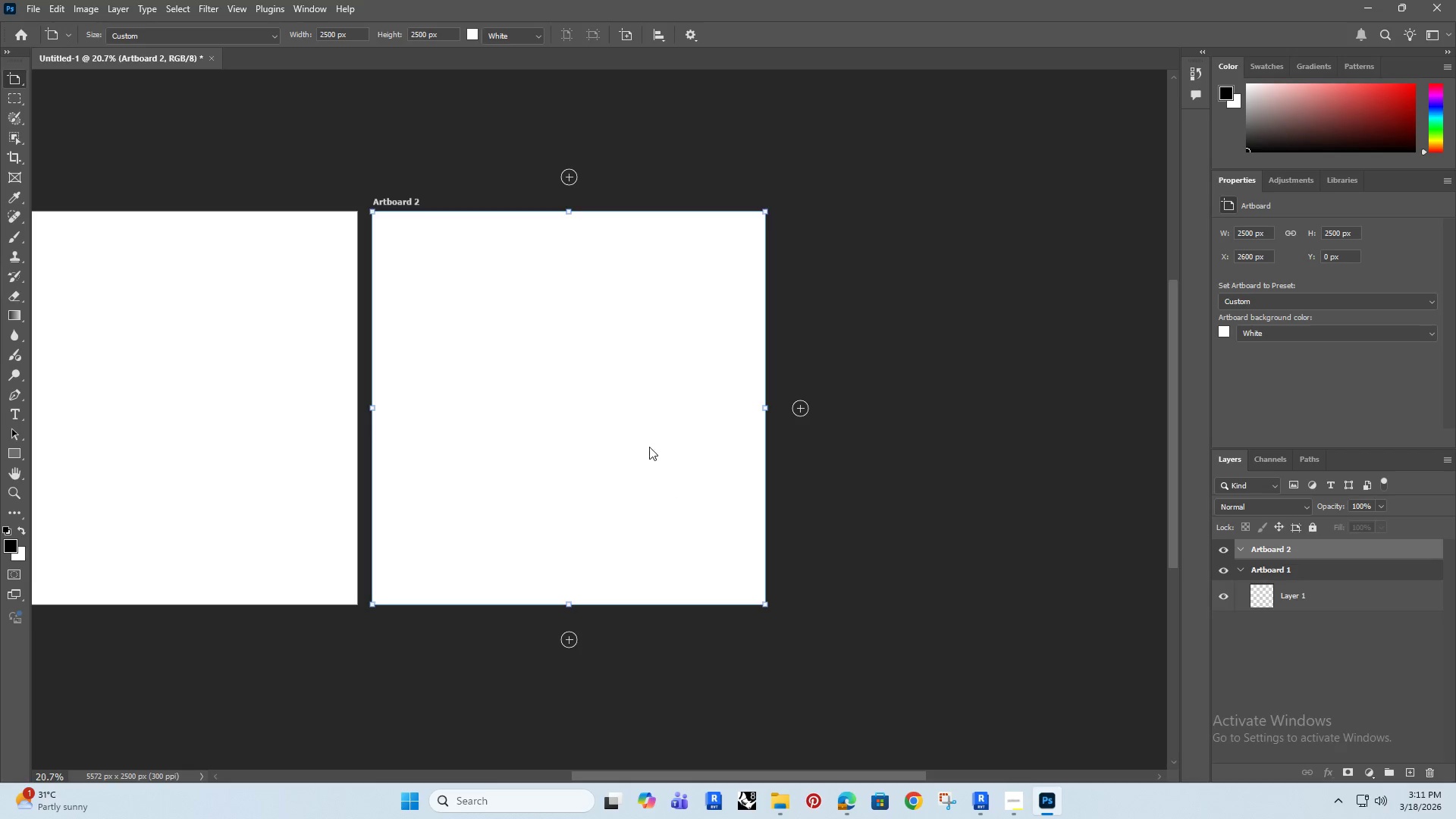 
hold_key(key=AltRight, duration=0.92)
scroll: coordinate [530, 446], scroll_direction: down, amount: 1.0
 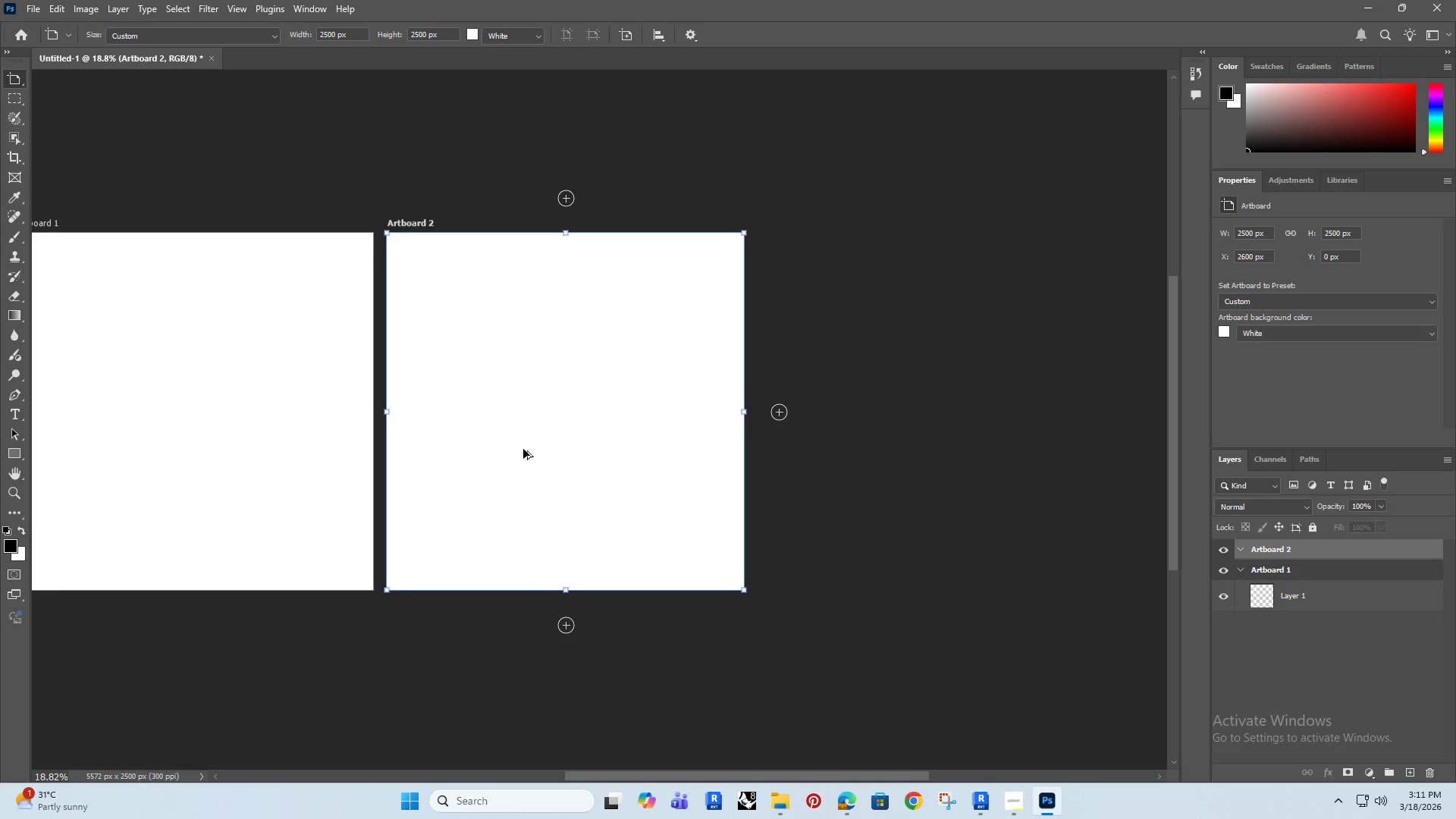 
hold_key(key=AltRight, duration=0.44)
 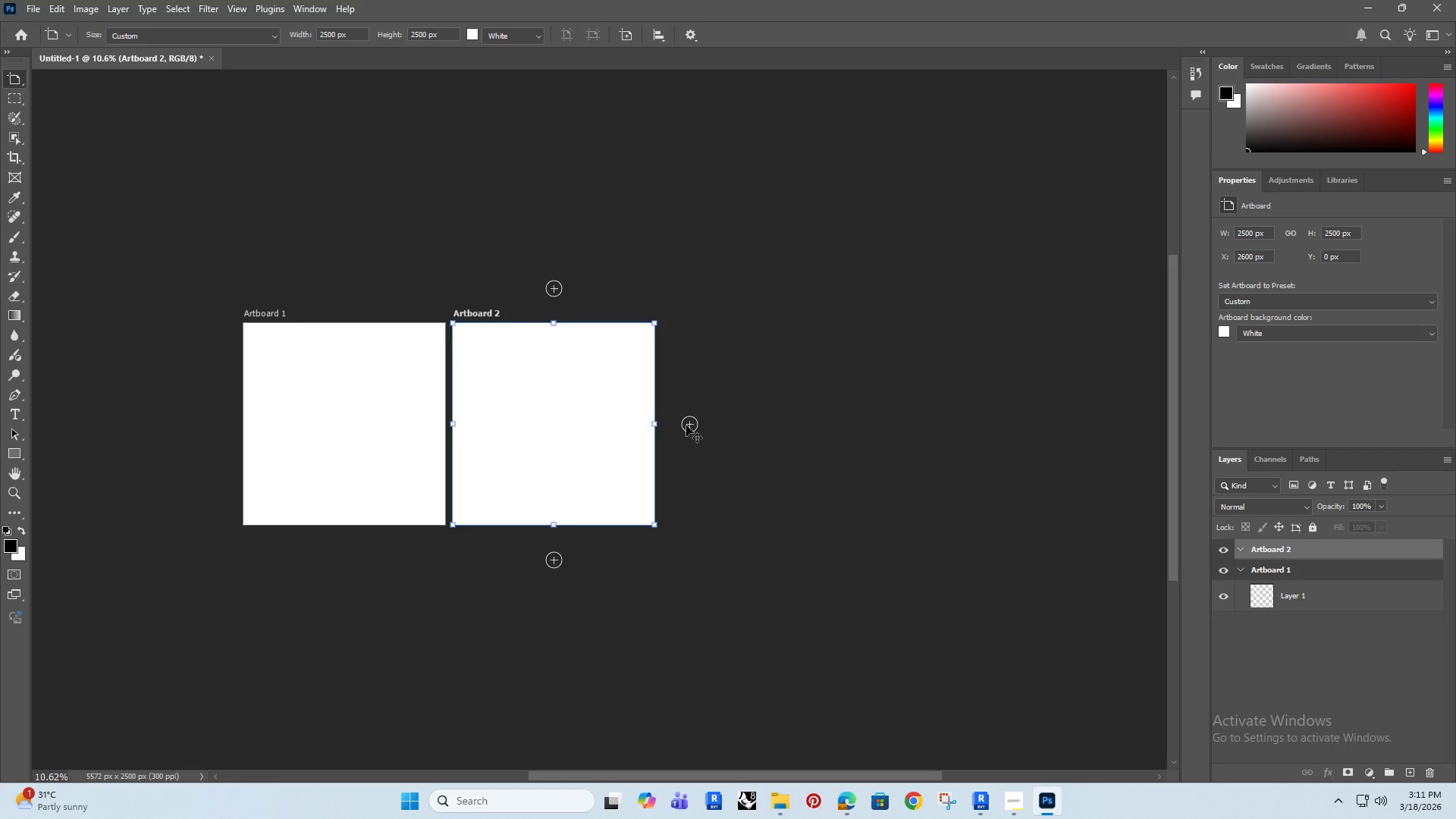 
scroll: coordinate [549, 432], scroll_direction: down, amount: 6.0
 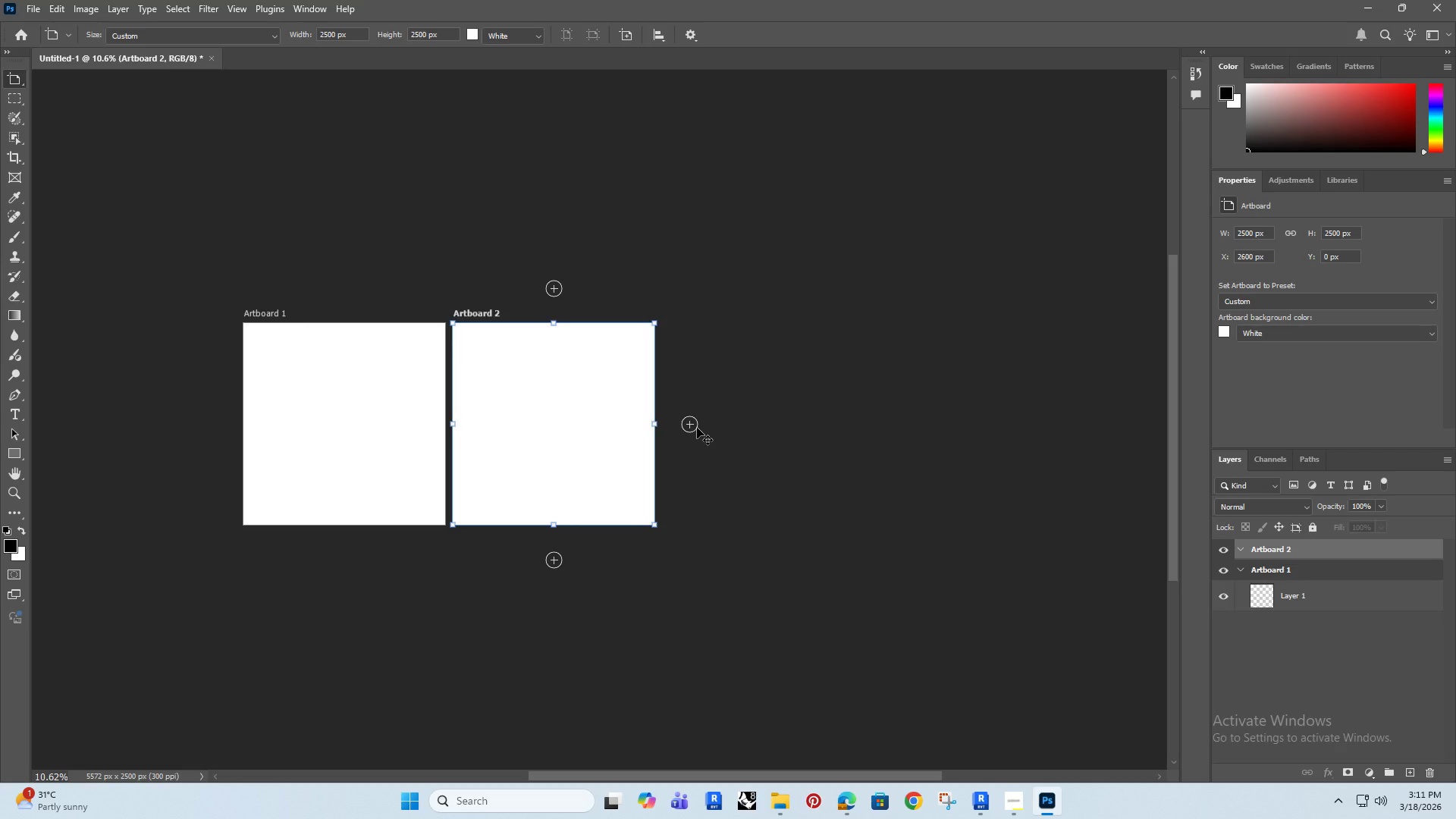 
left_click([697, 425])
 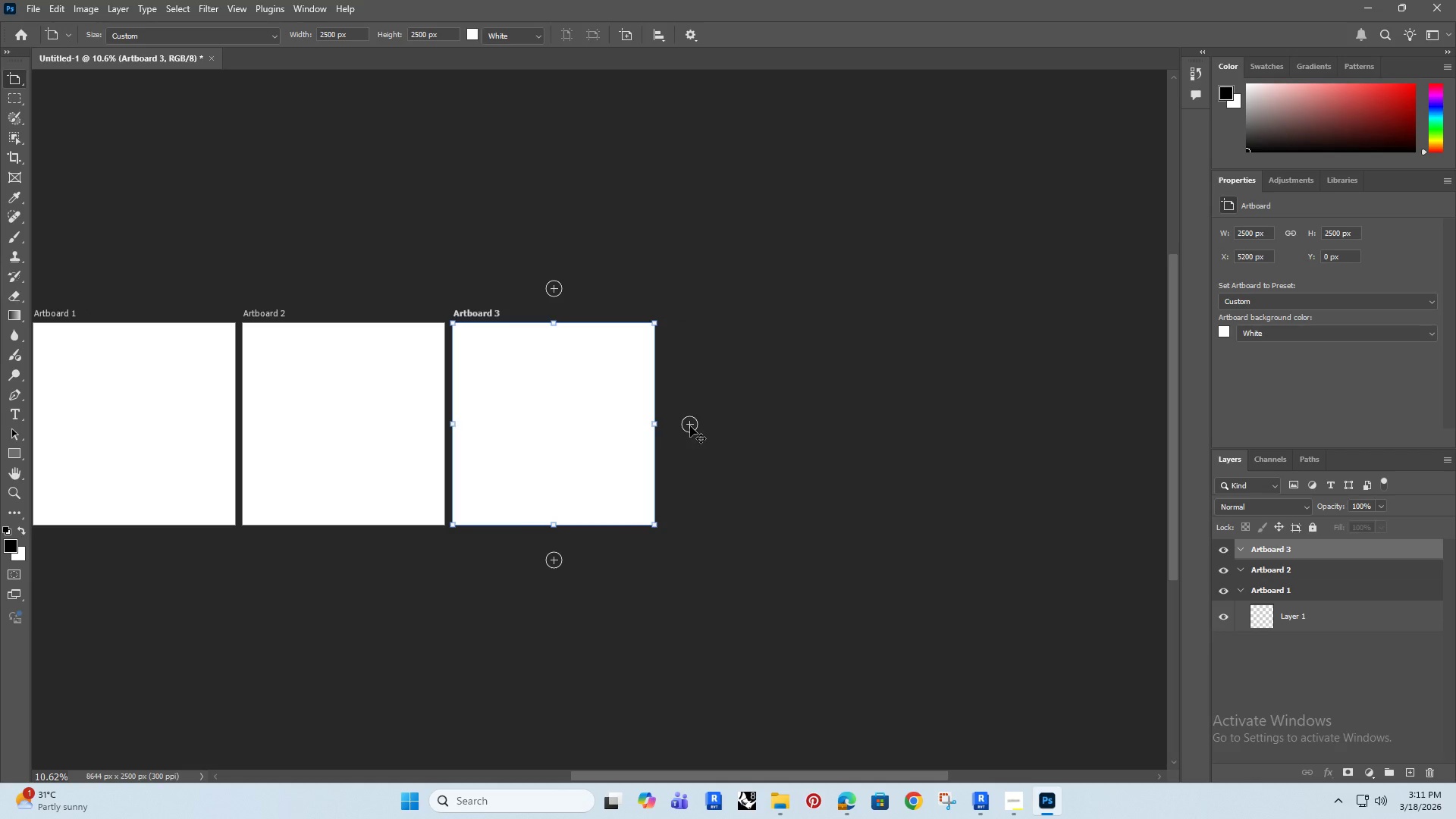 
left_click([689, 425])
 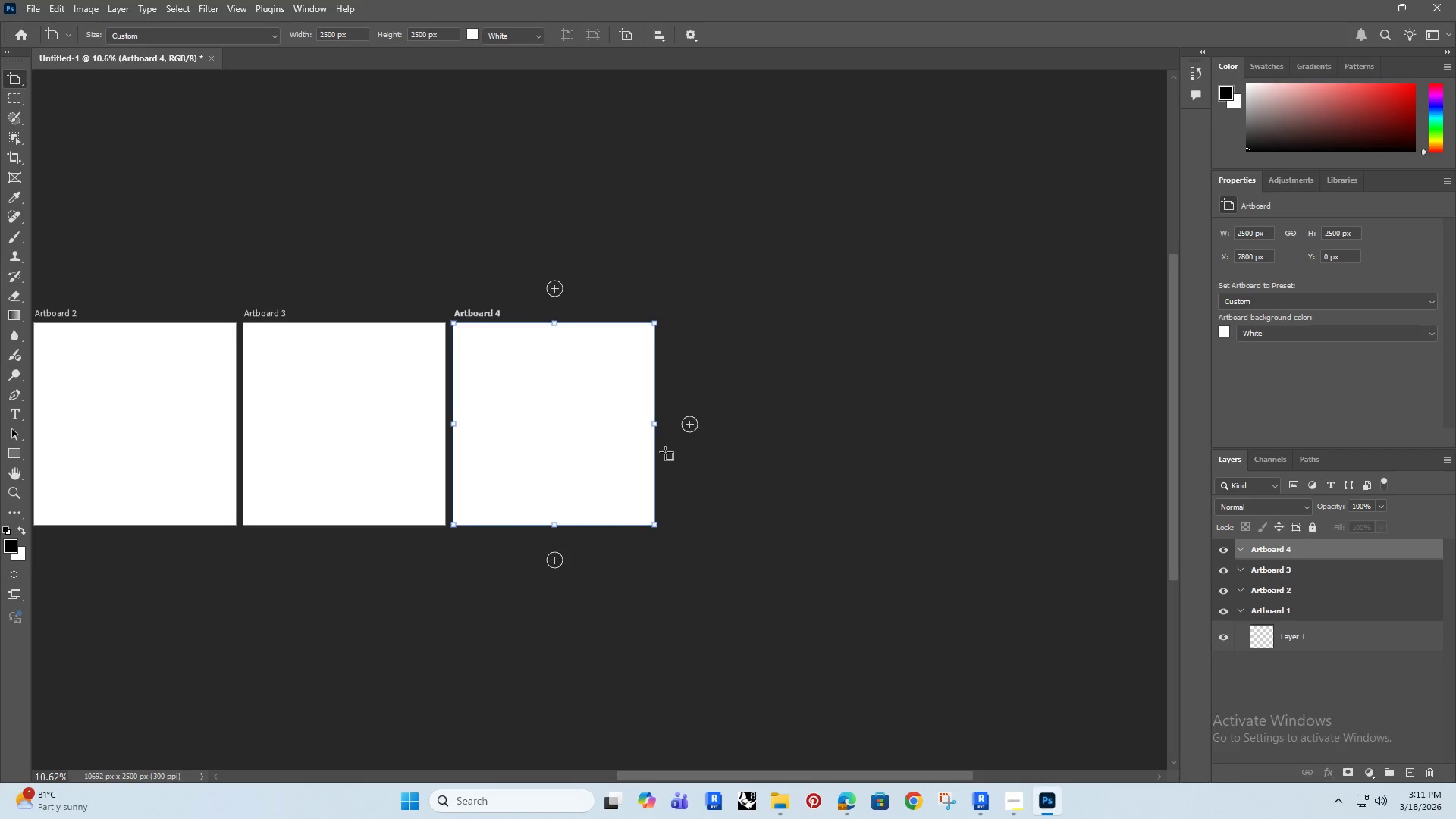 
hold_key(key=AltRight, duration=1.23)
scroll: coordinate [645, 450], scroll_direction: down, amount: 5.0
 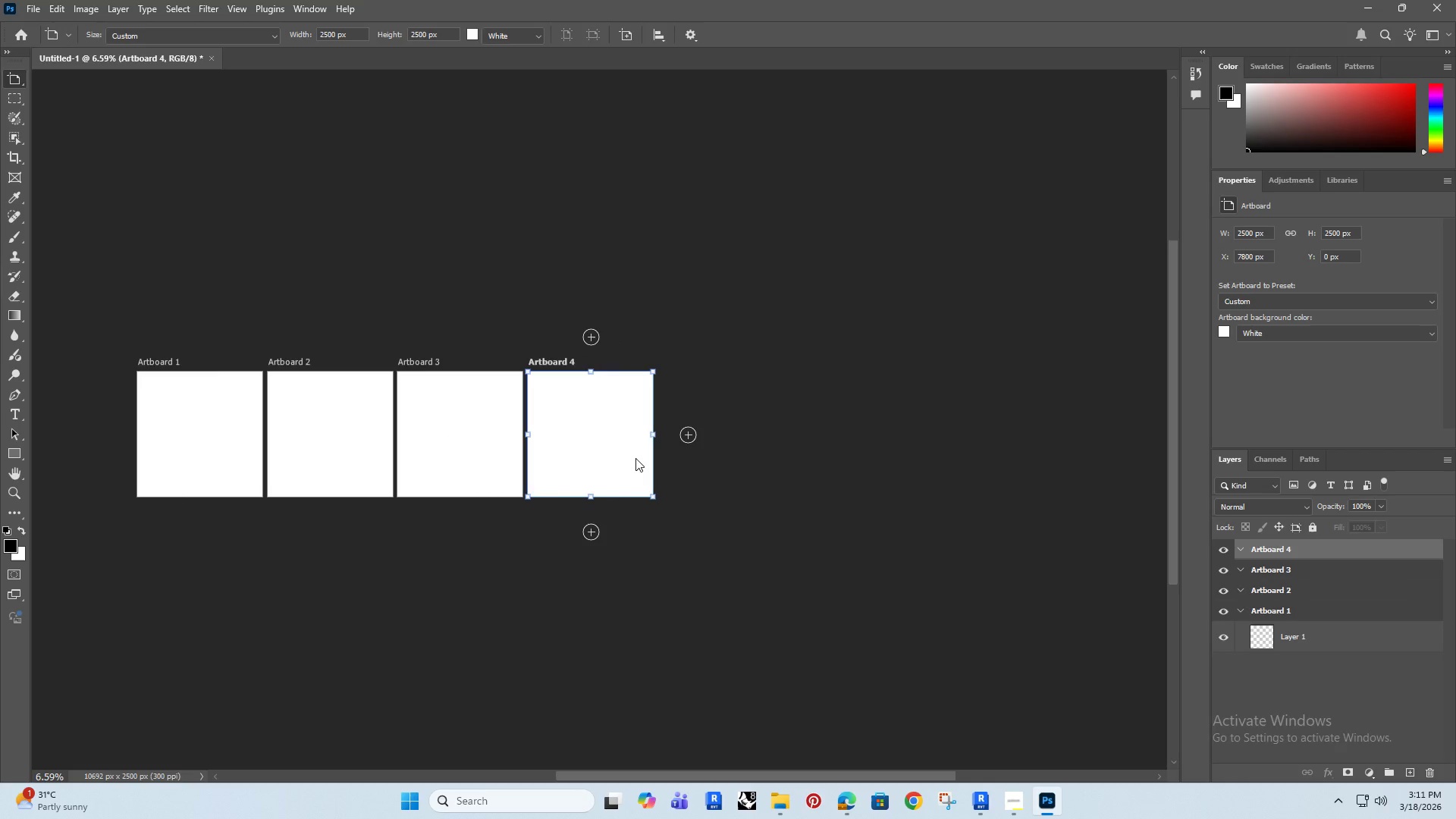 
left_click([688, 434])
 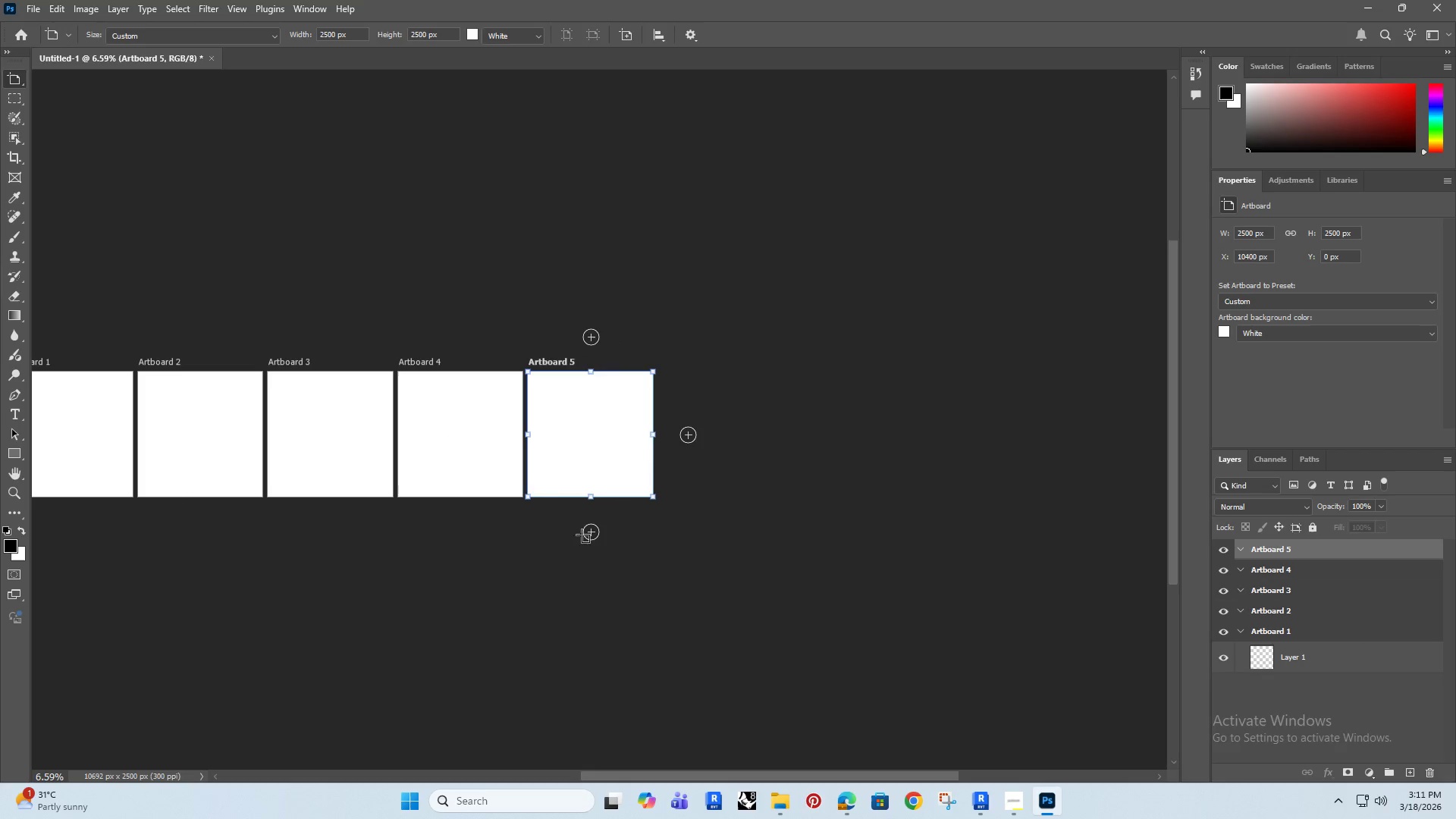 
left_click([592, 535])
 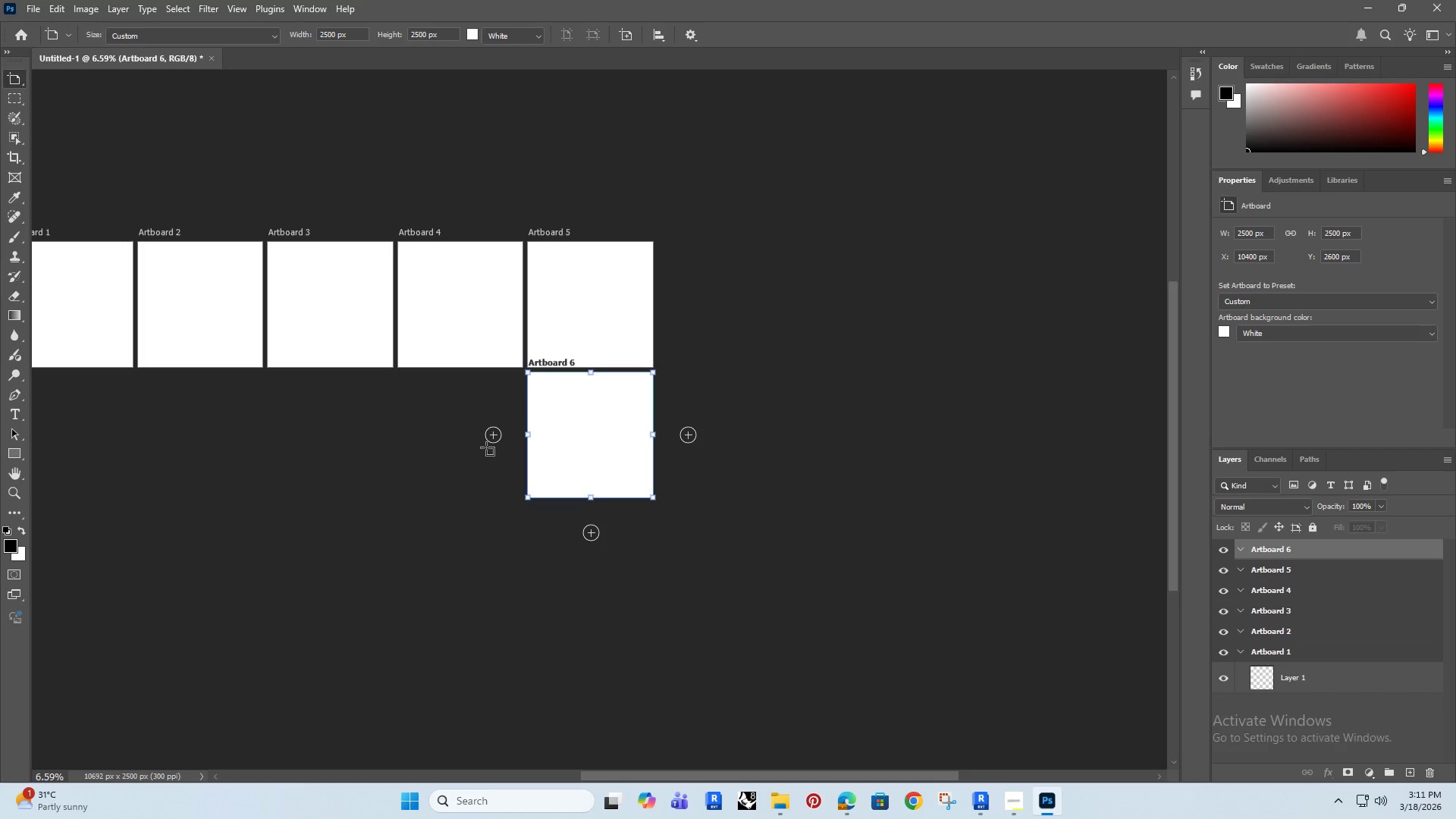 
left_click([495, 437])
 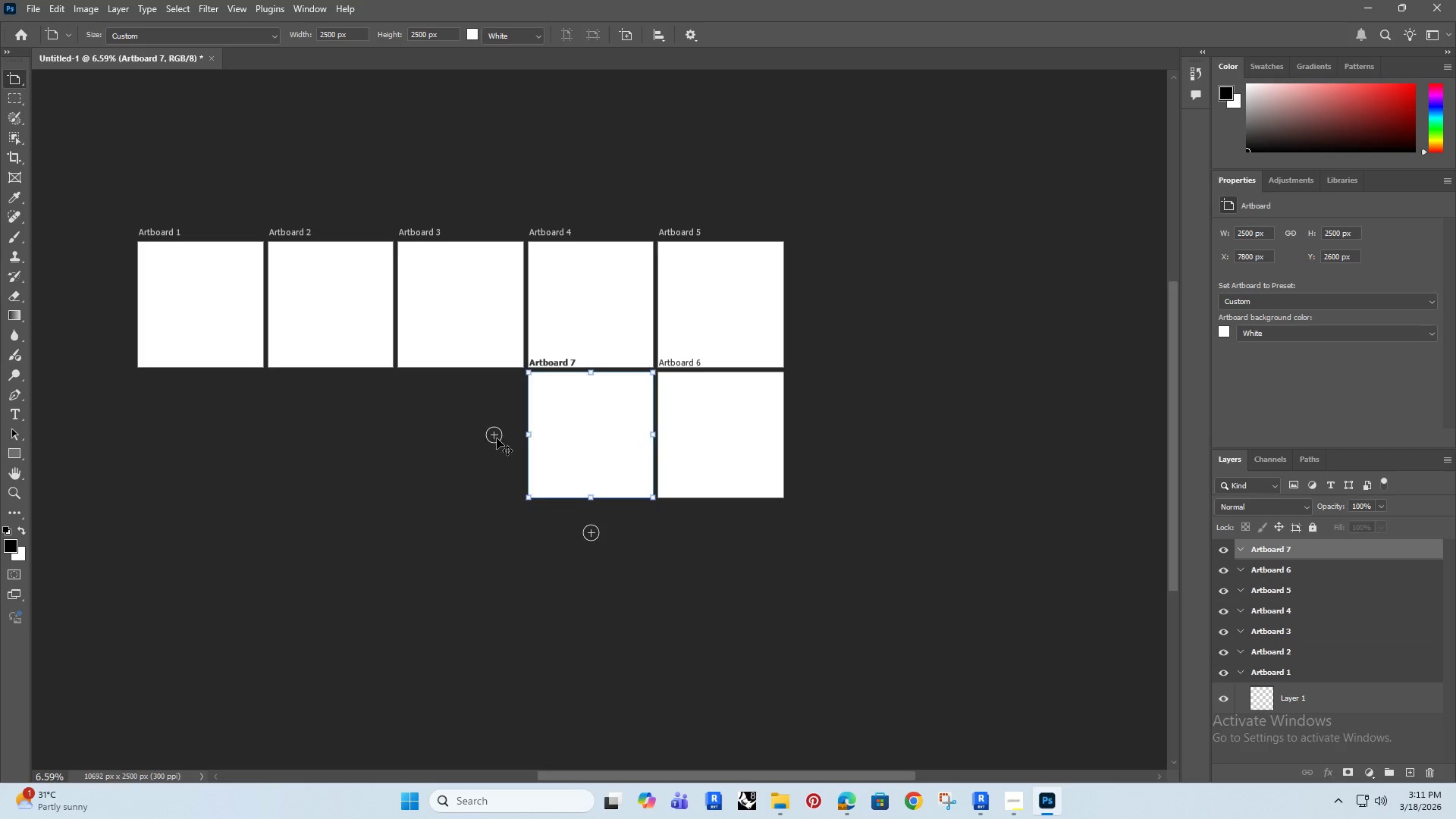 
left_click([497, 436])
 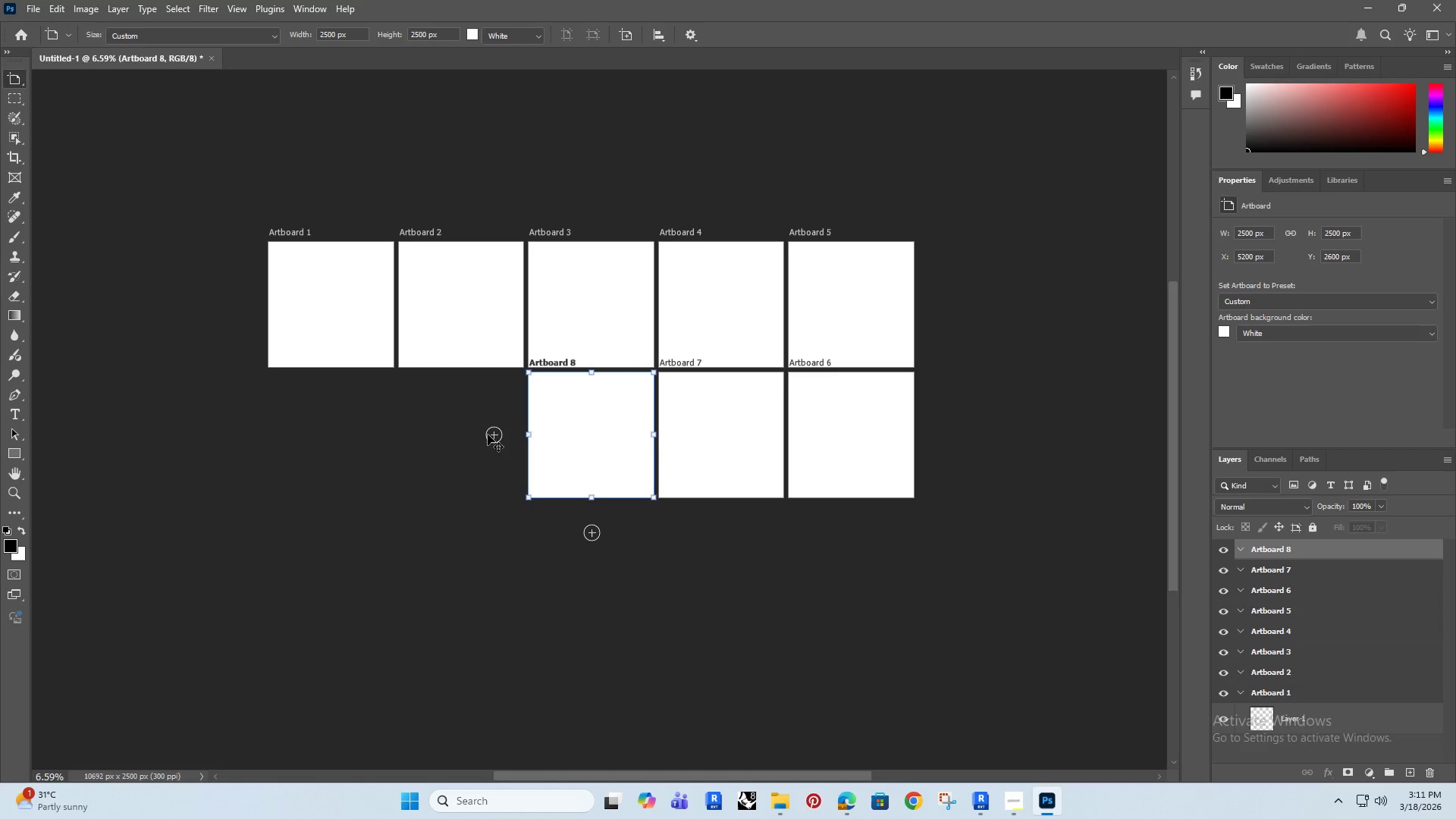 
left_click([494, 434])
 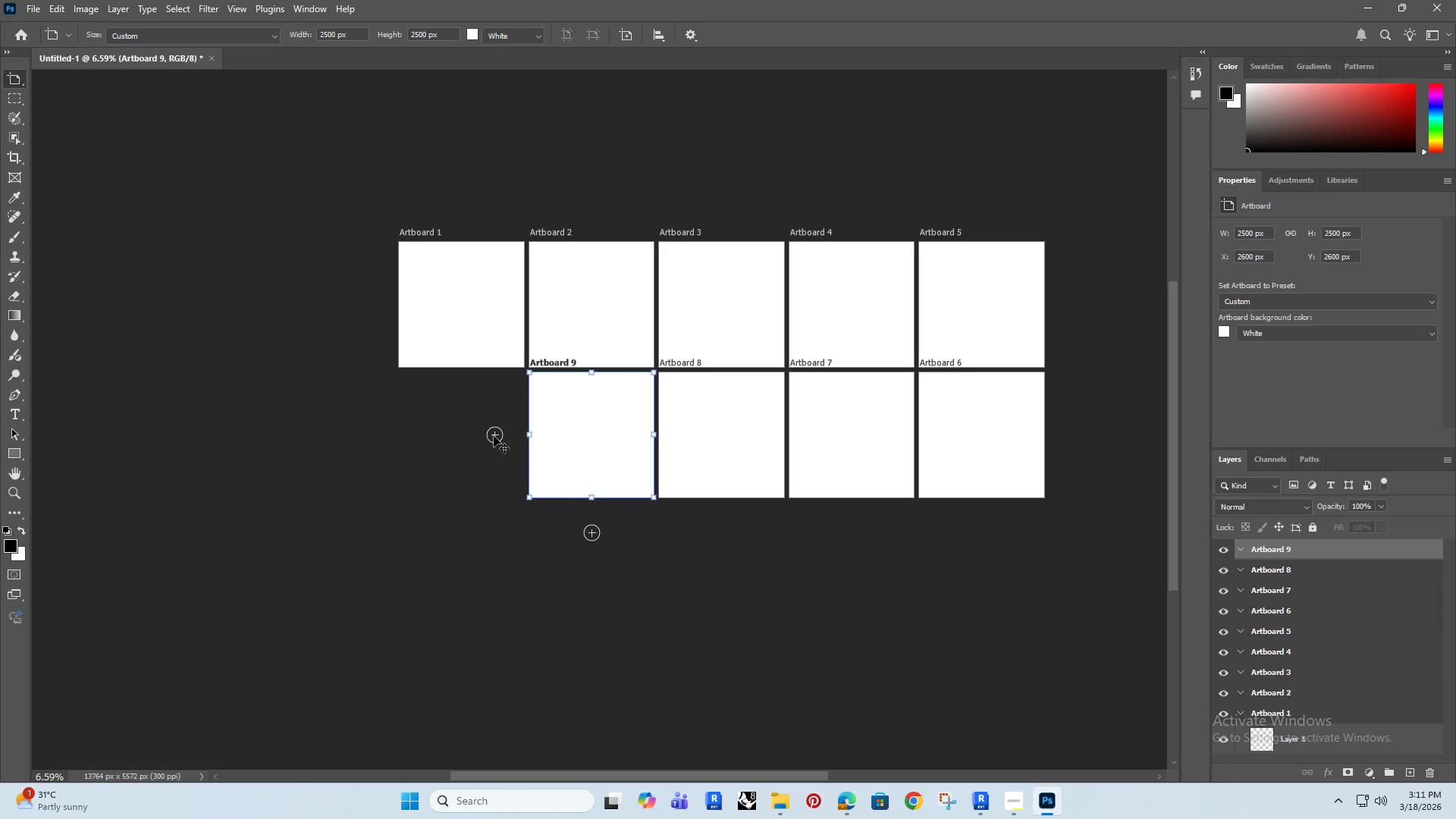 
left_click([495, 435])
 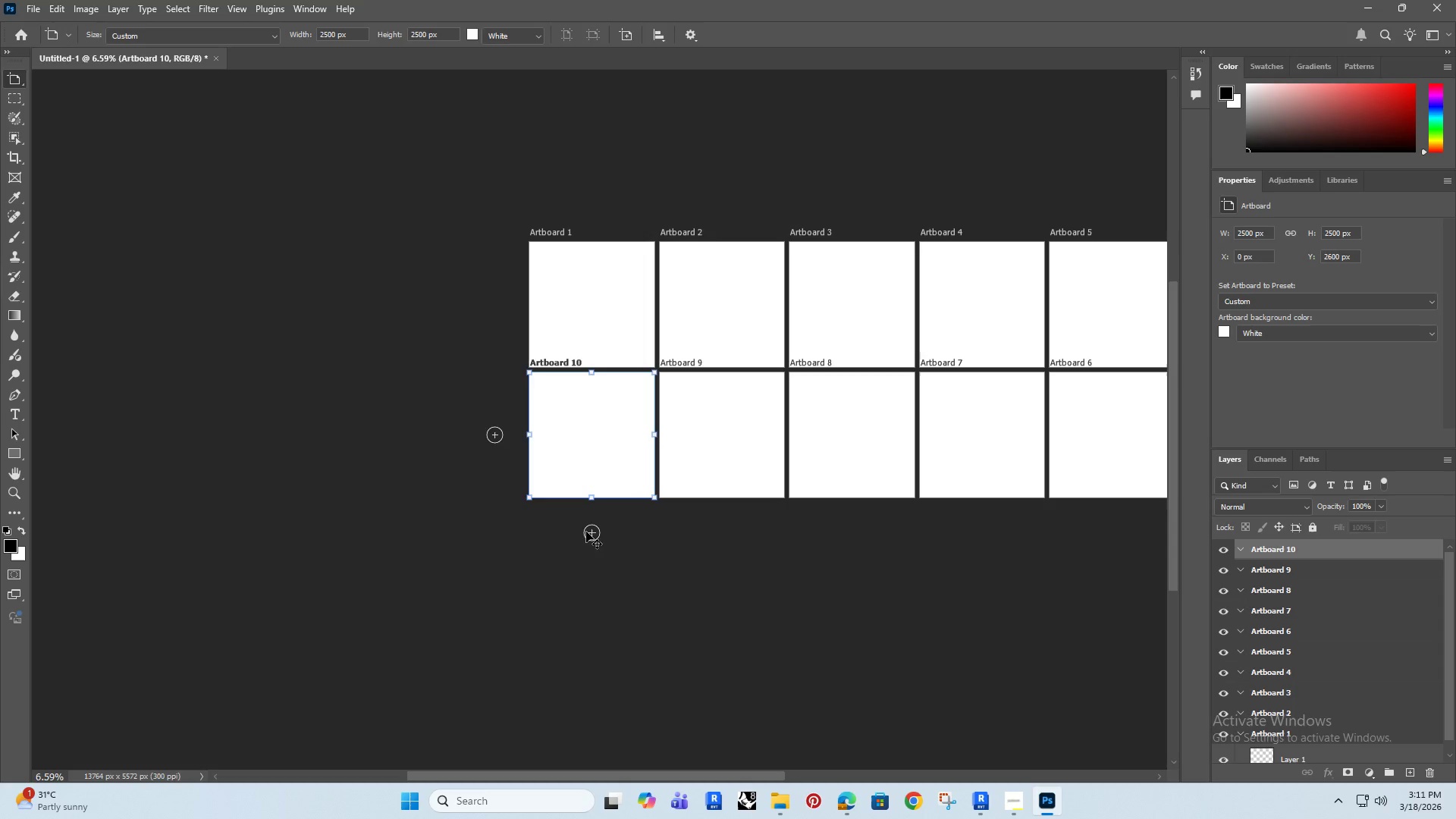 
left_click([589, 532])
 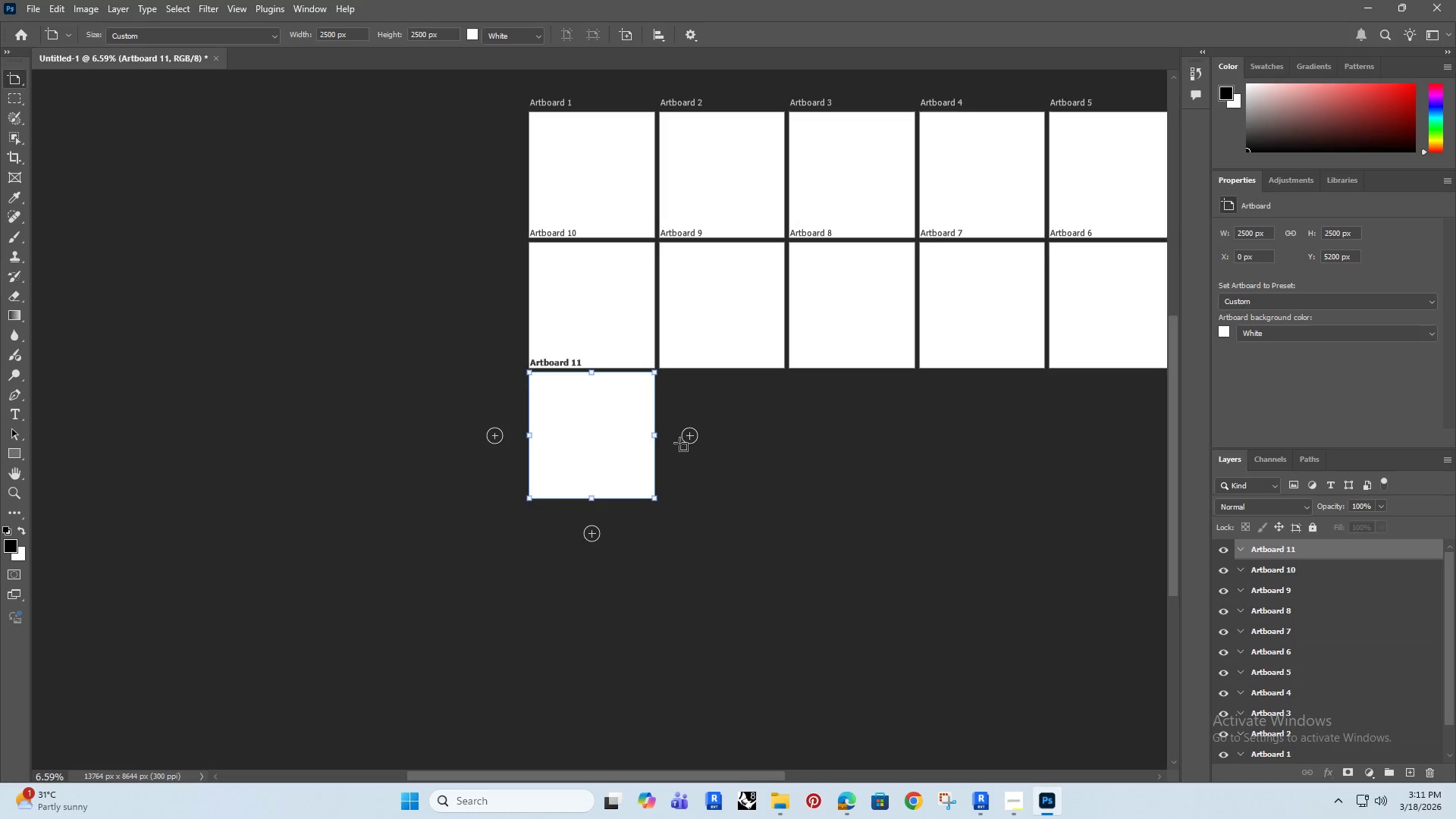 
left_click([686, 437])
 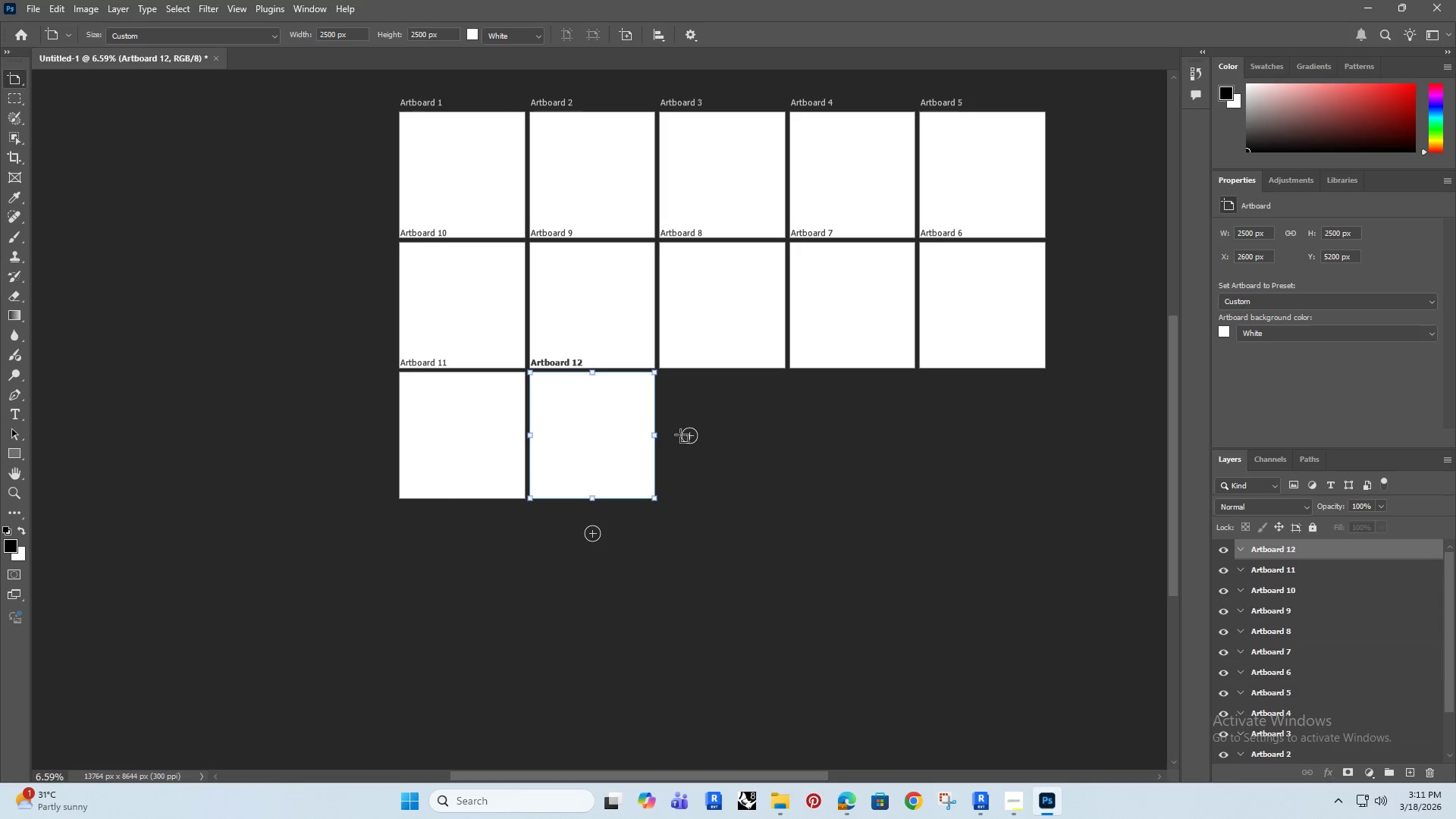 
left_click([686, 436])
 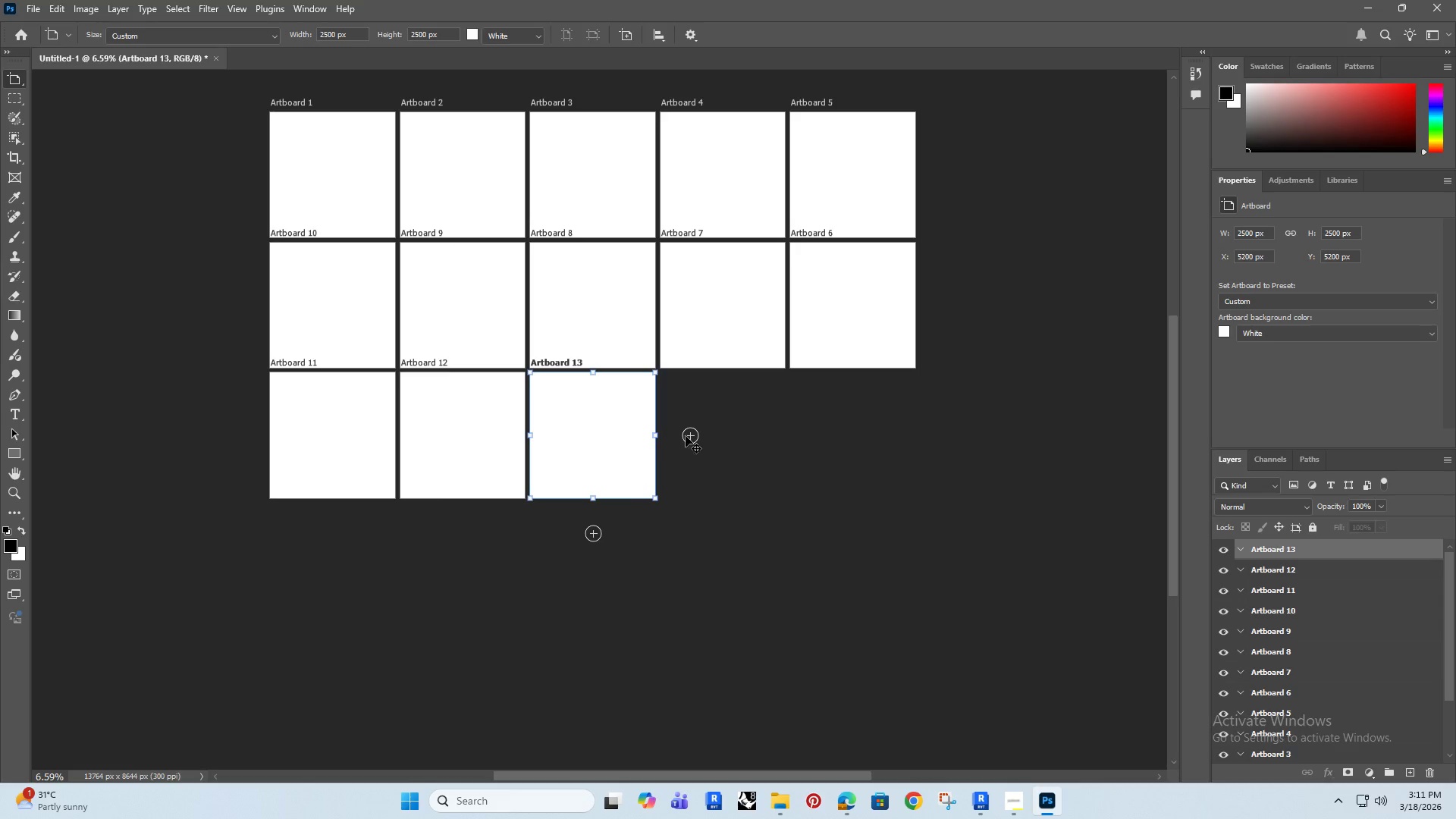 
left_click([688, 436])
 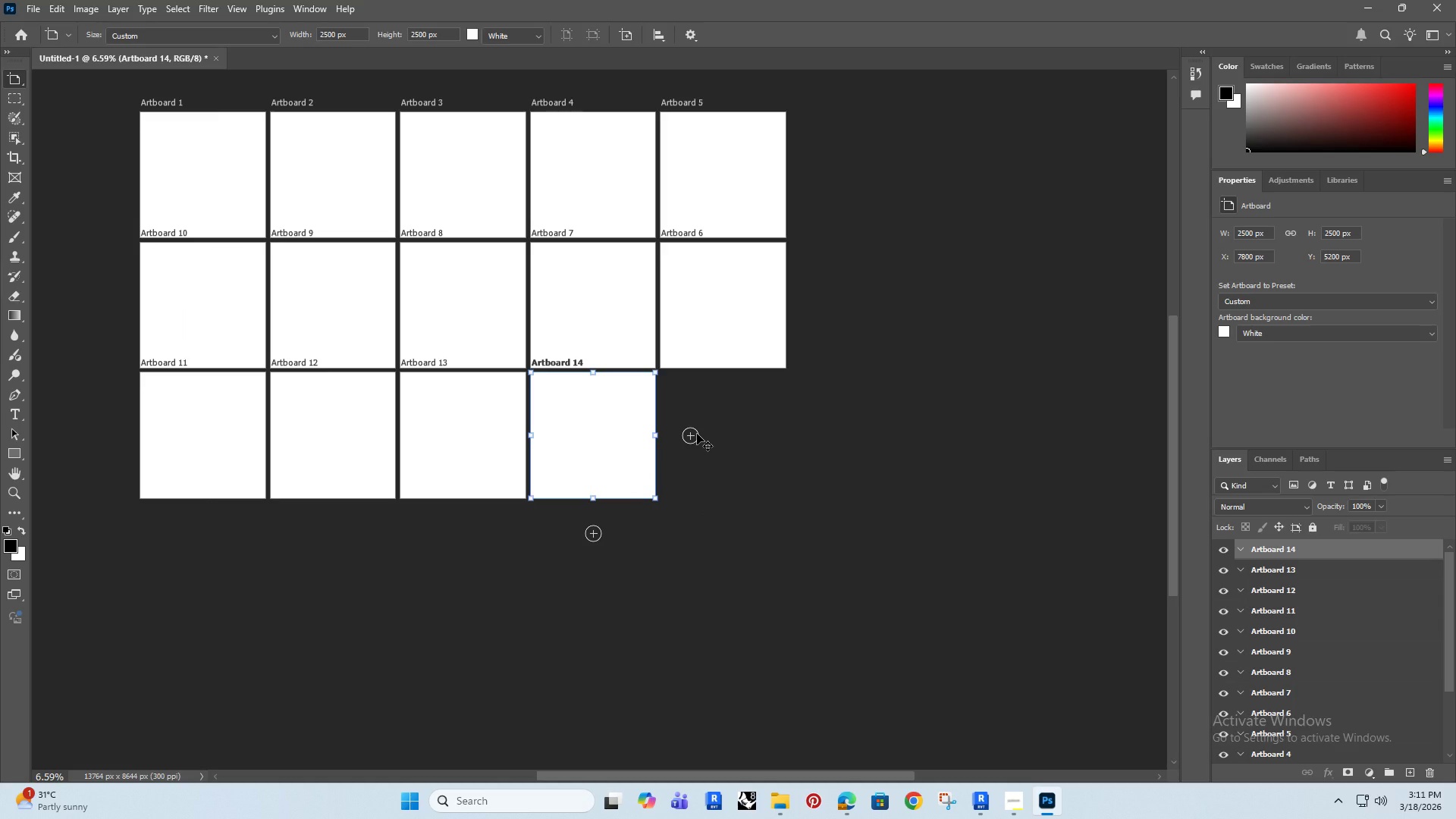 
left_click([697, 434])
 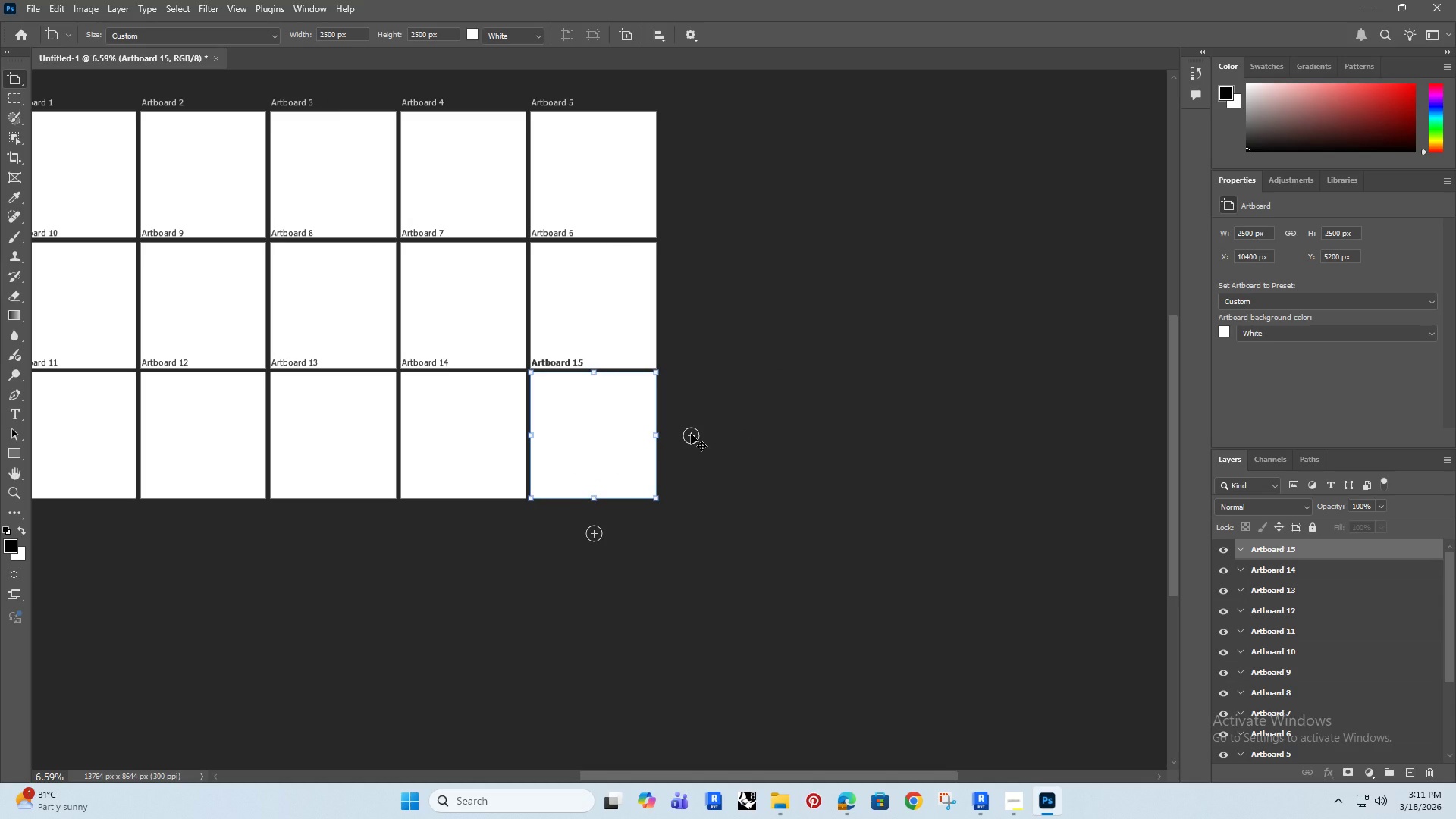 
hold_key(key=AltRight, duration=1.5)
 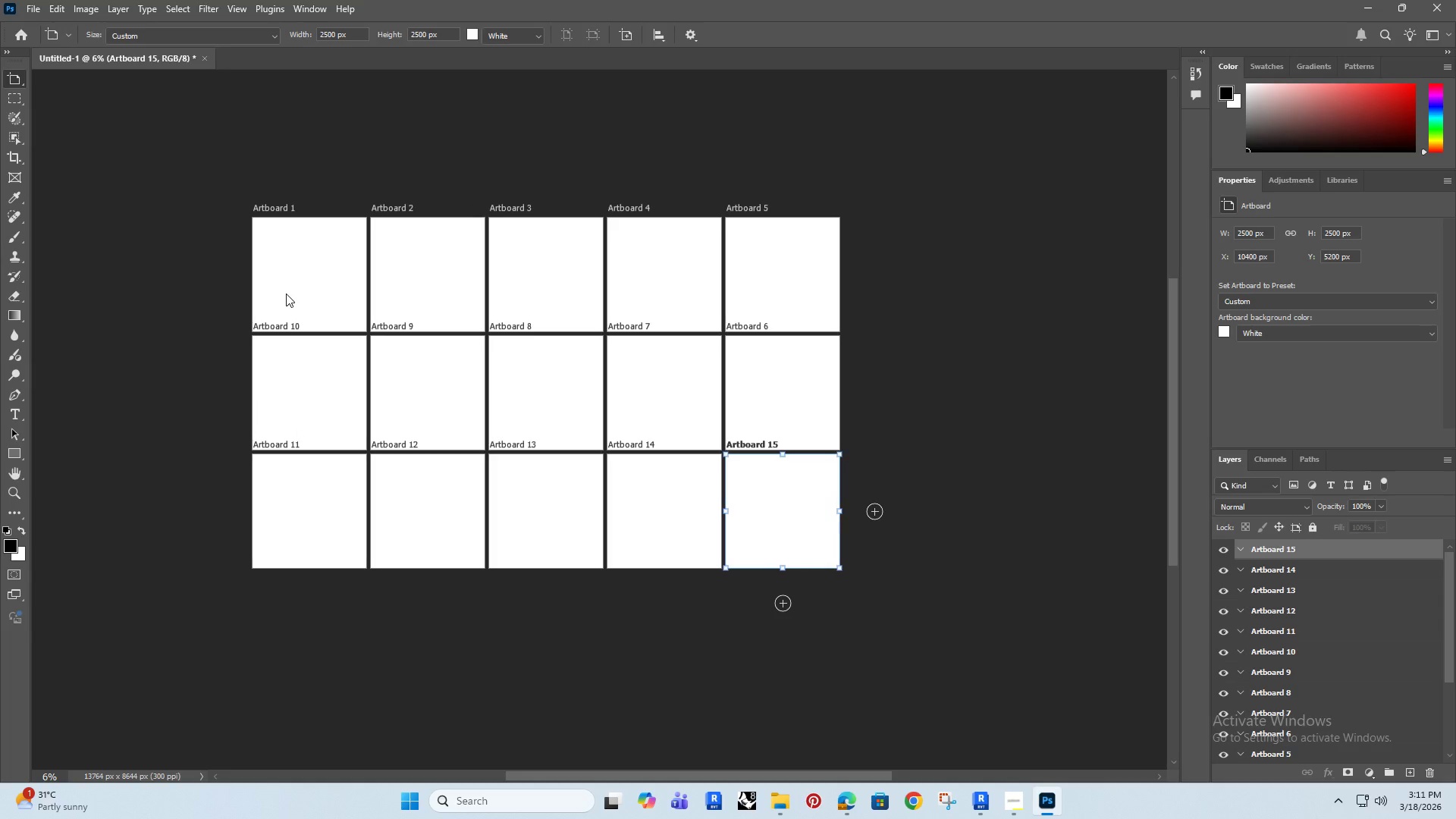 
hold_key(key=AltRight, duration=1.51)
 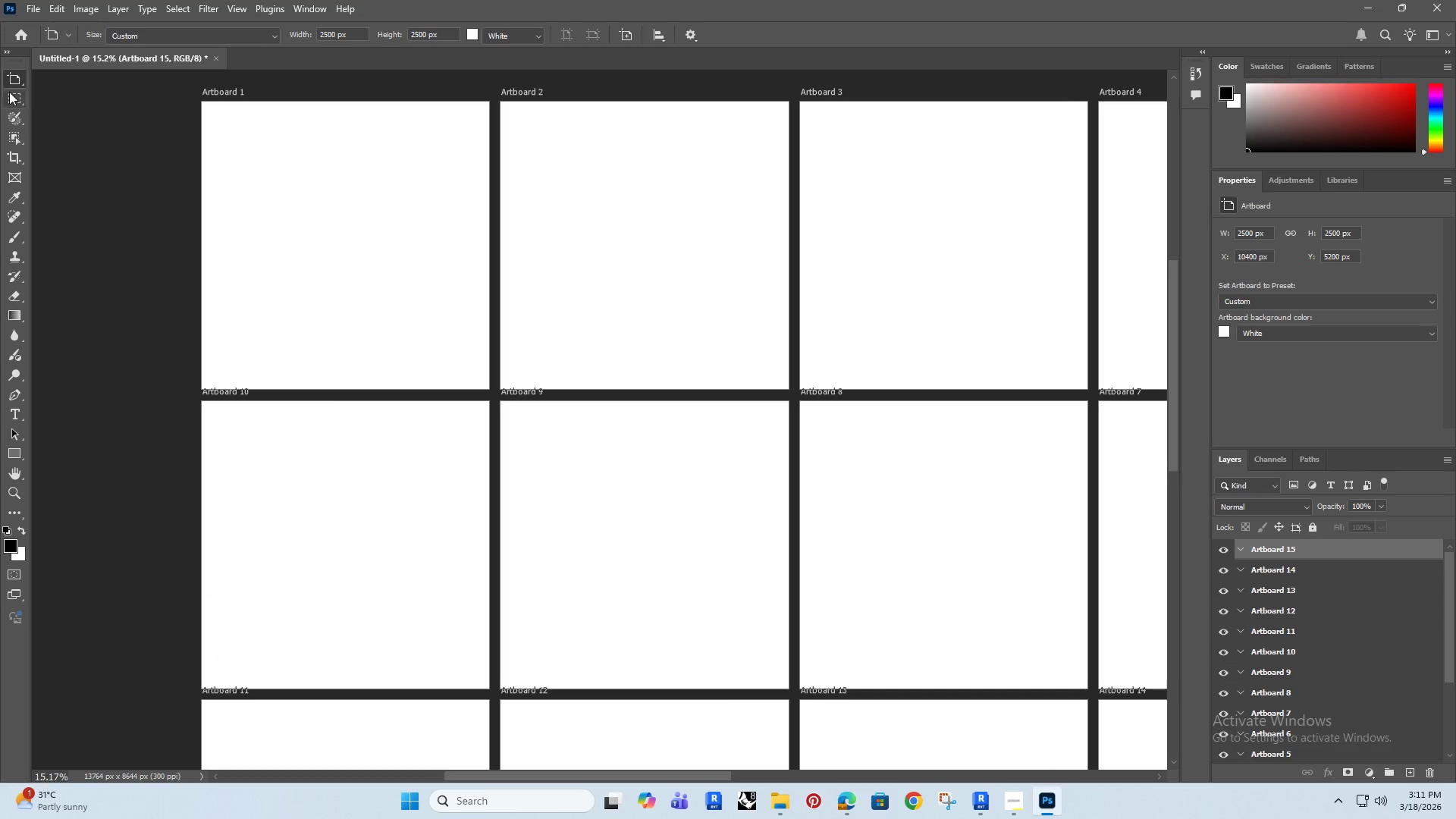 
scroll: coordinate [294, 285], scroll_direction: down, amount: 3.0
 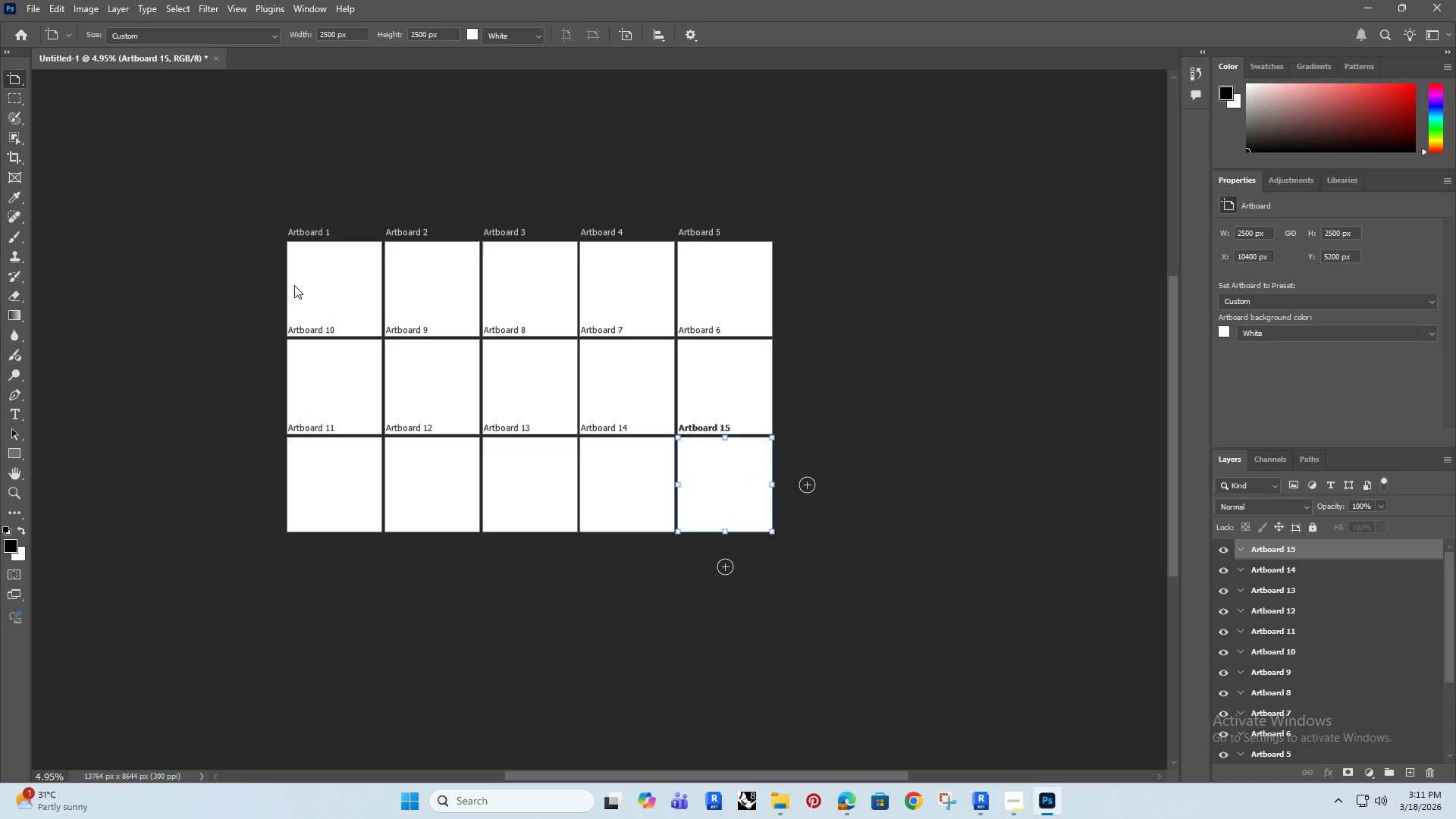 
scroll: coordinate [286, 293], scroll_direction: up, amount: 2.0
 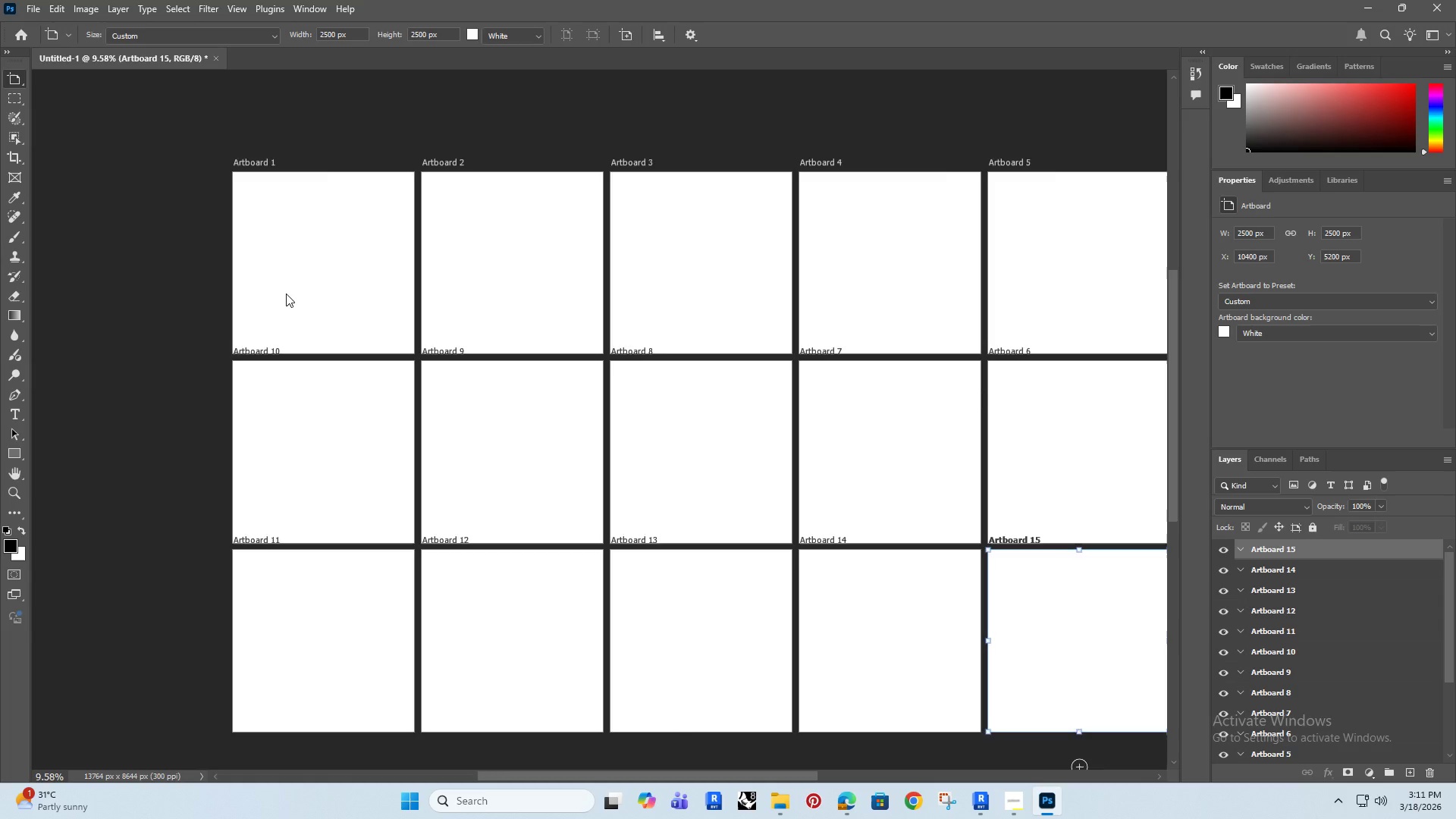 
key(Alt+AltRight)
 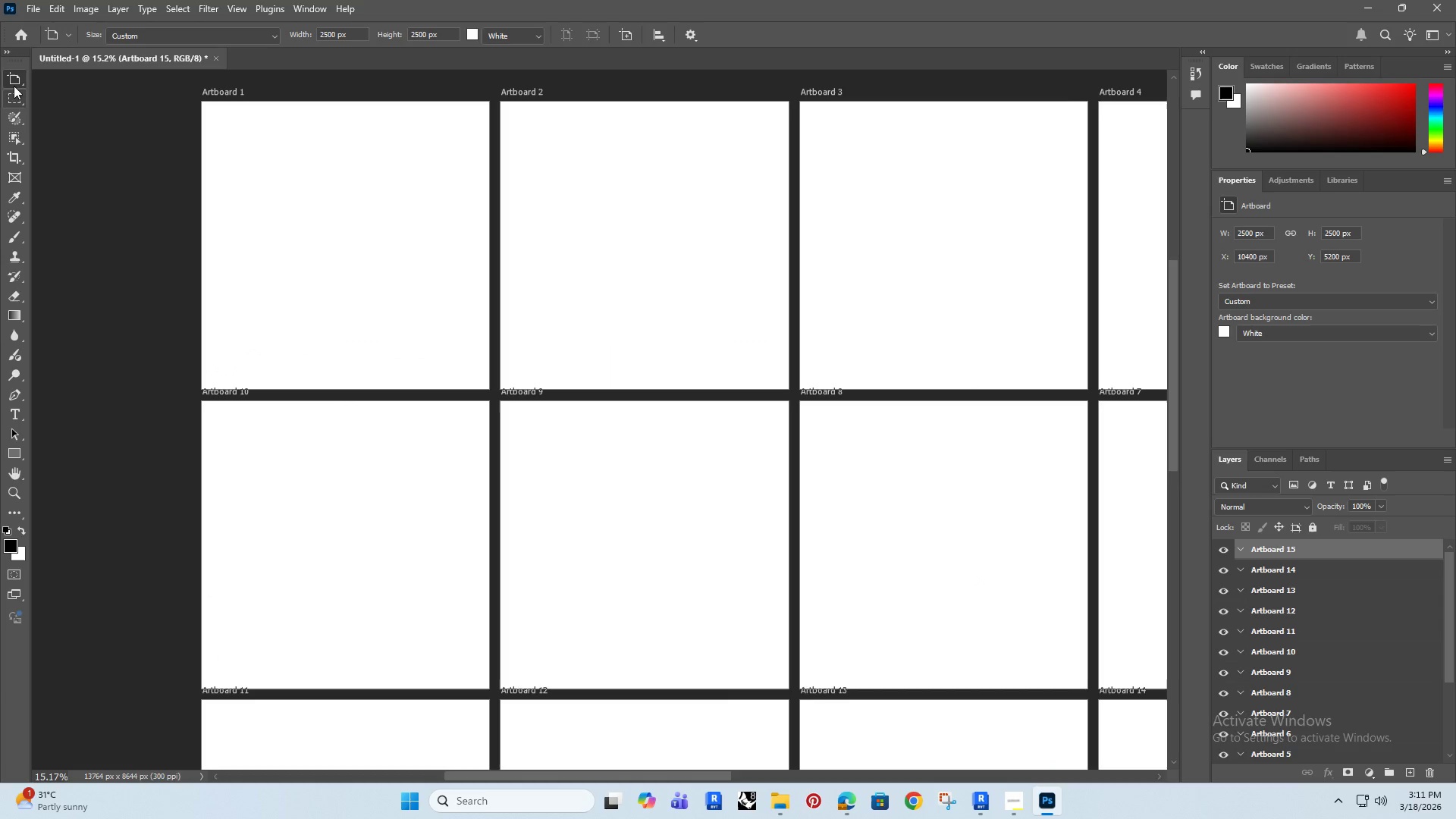 
left_click_drag(start_coordinate=[14, 85], to_coordinate=[45, 76])
 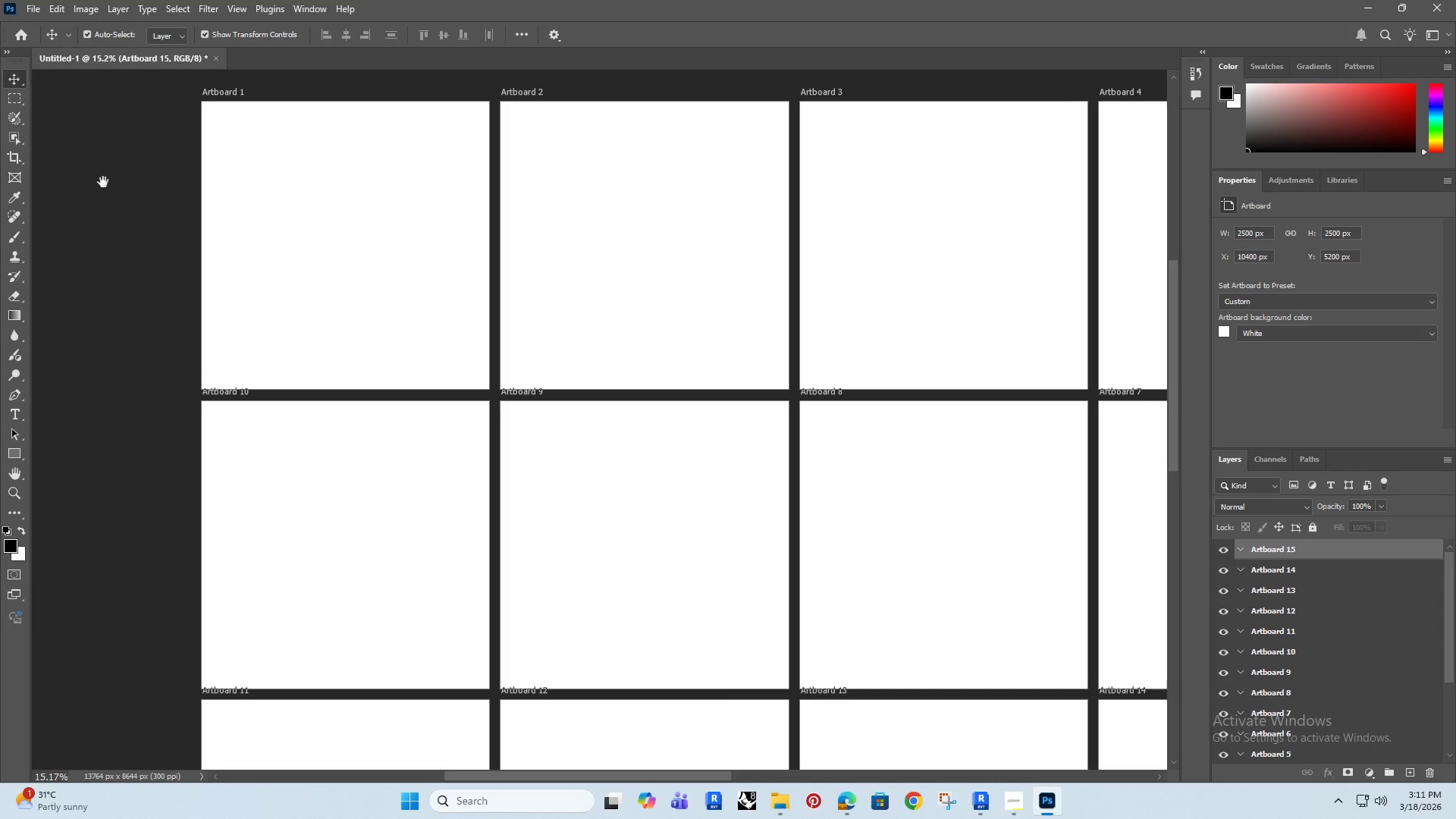 
hold_key(key=Space, duration=0.45)
 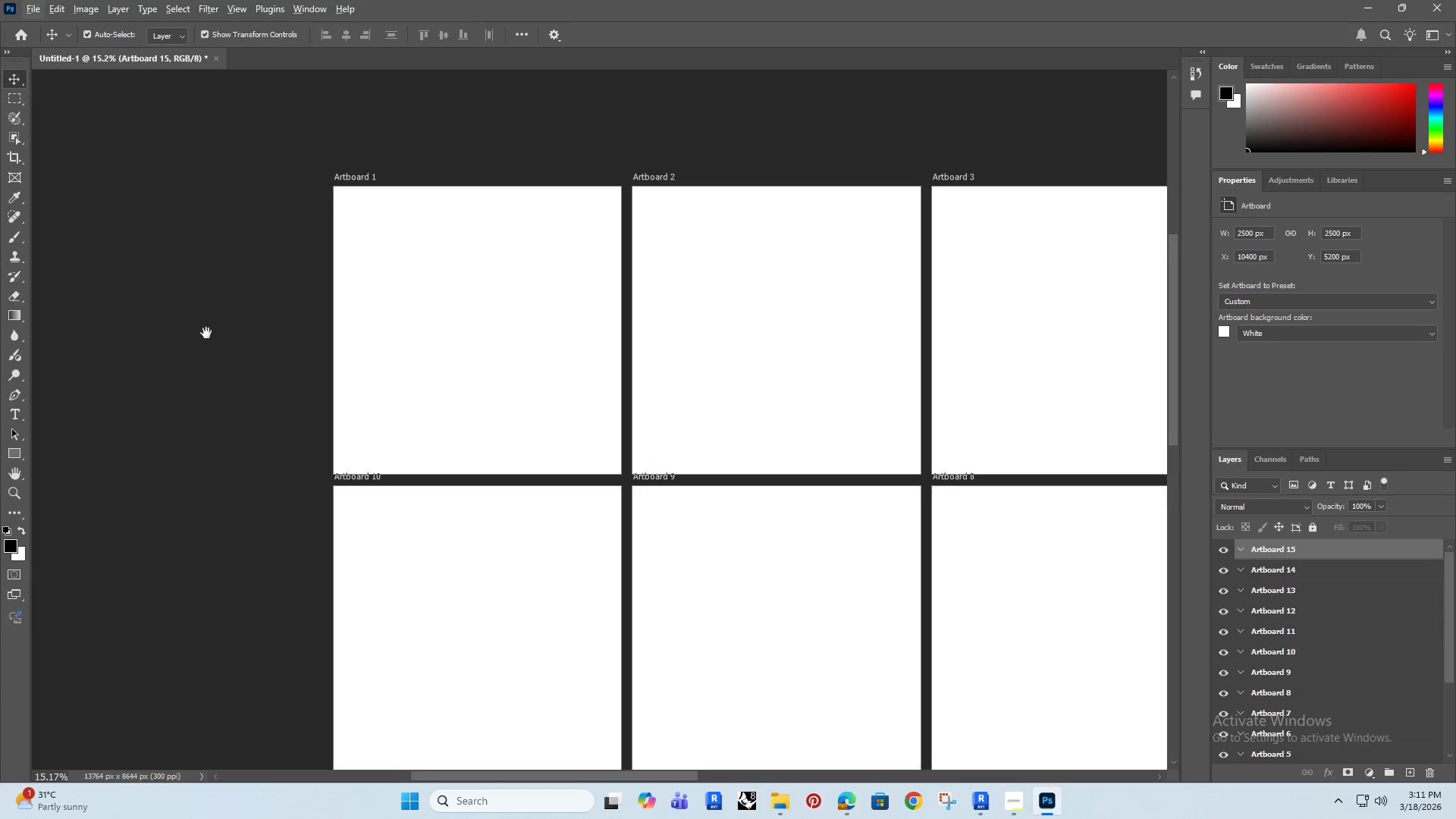 
left_click_drag(start_coordinate=[101, 189], to_coordinate=[233, 274])
 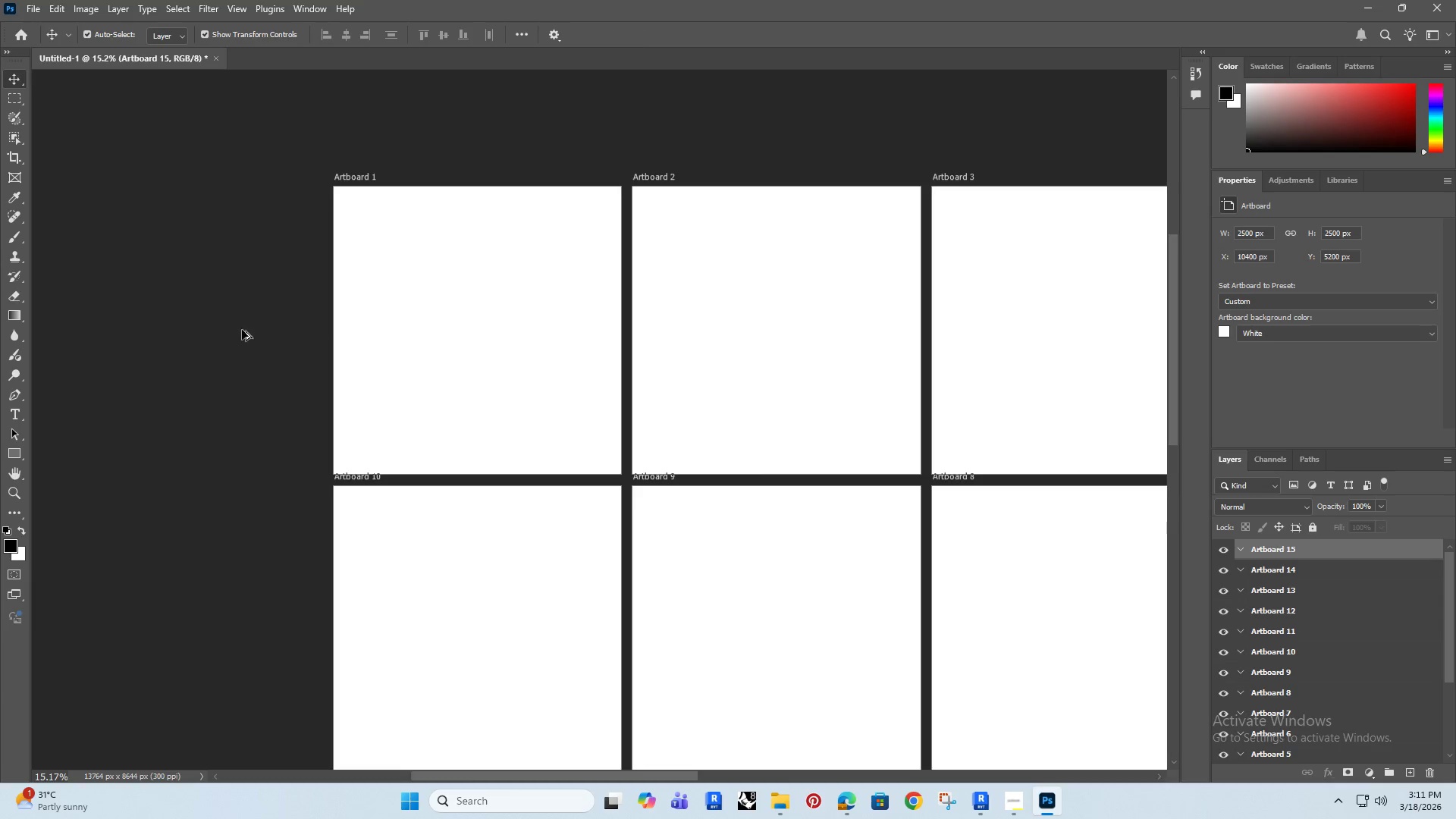 
key(Alt+AltRight)
 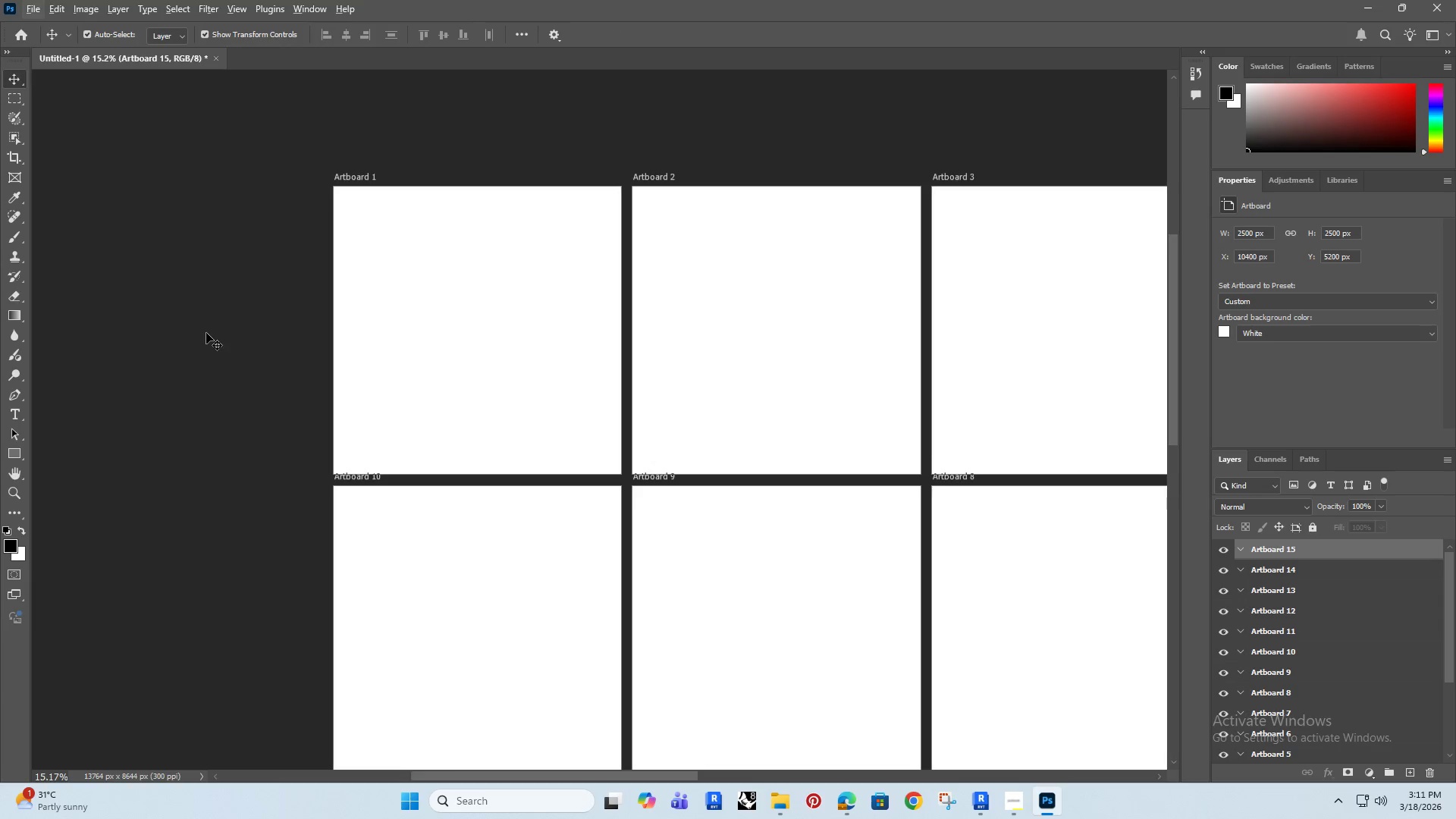 
key(Space)
 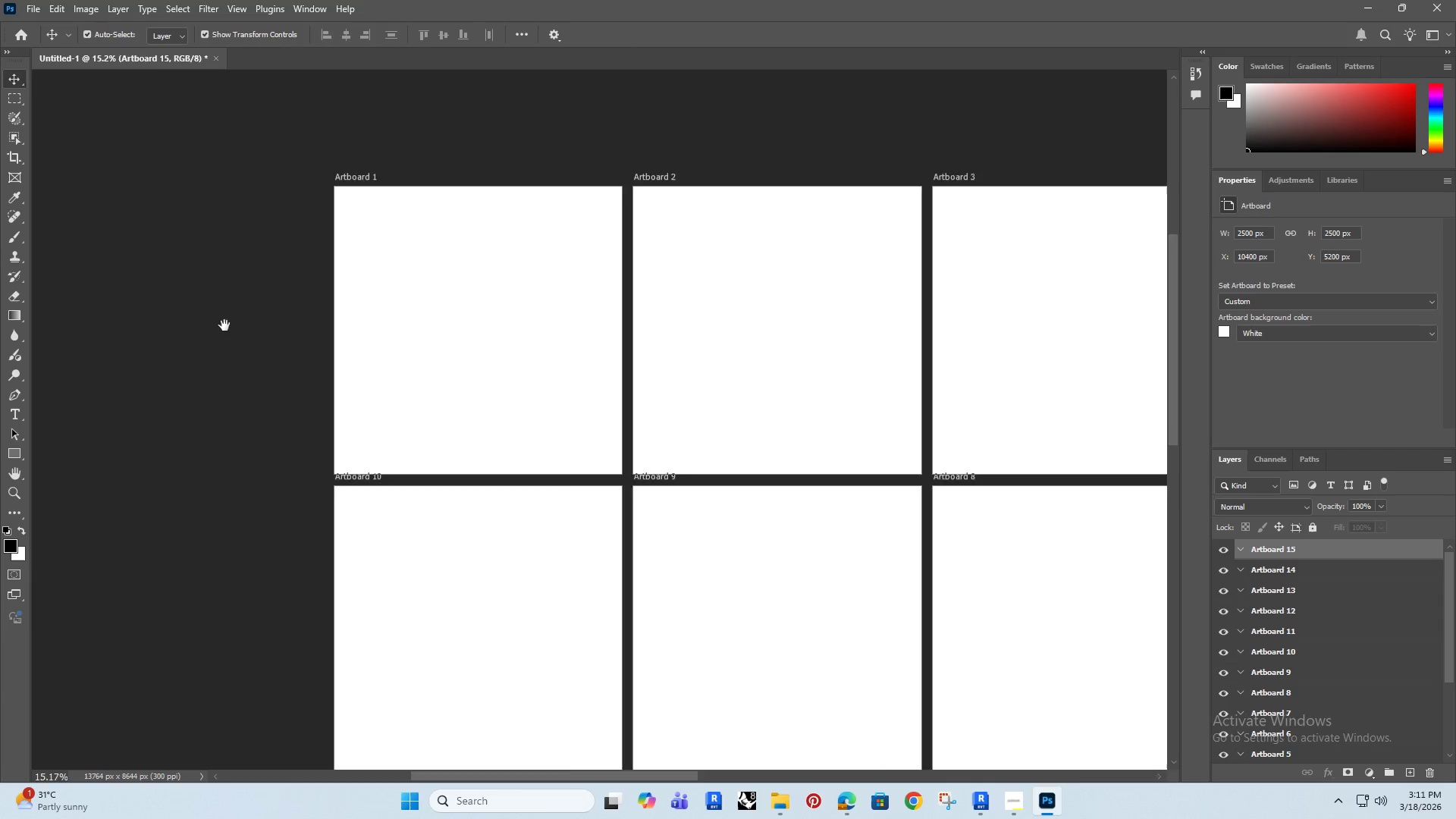 
left_click_drag(start_coordinate=[206, 333], to_coordinate=[243, 322])
 